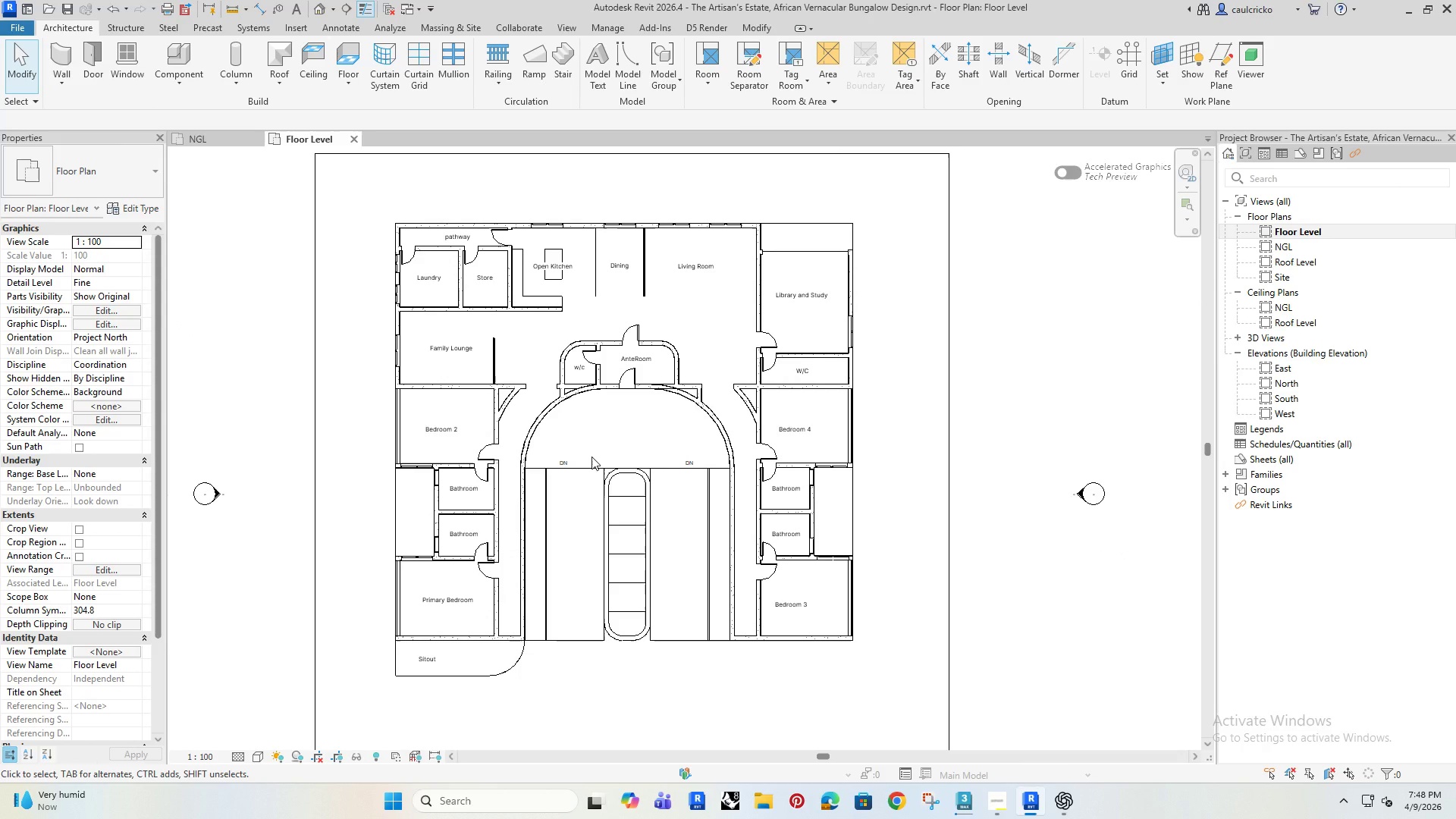 
wait(5.65)
 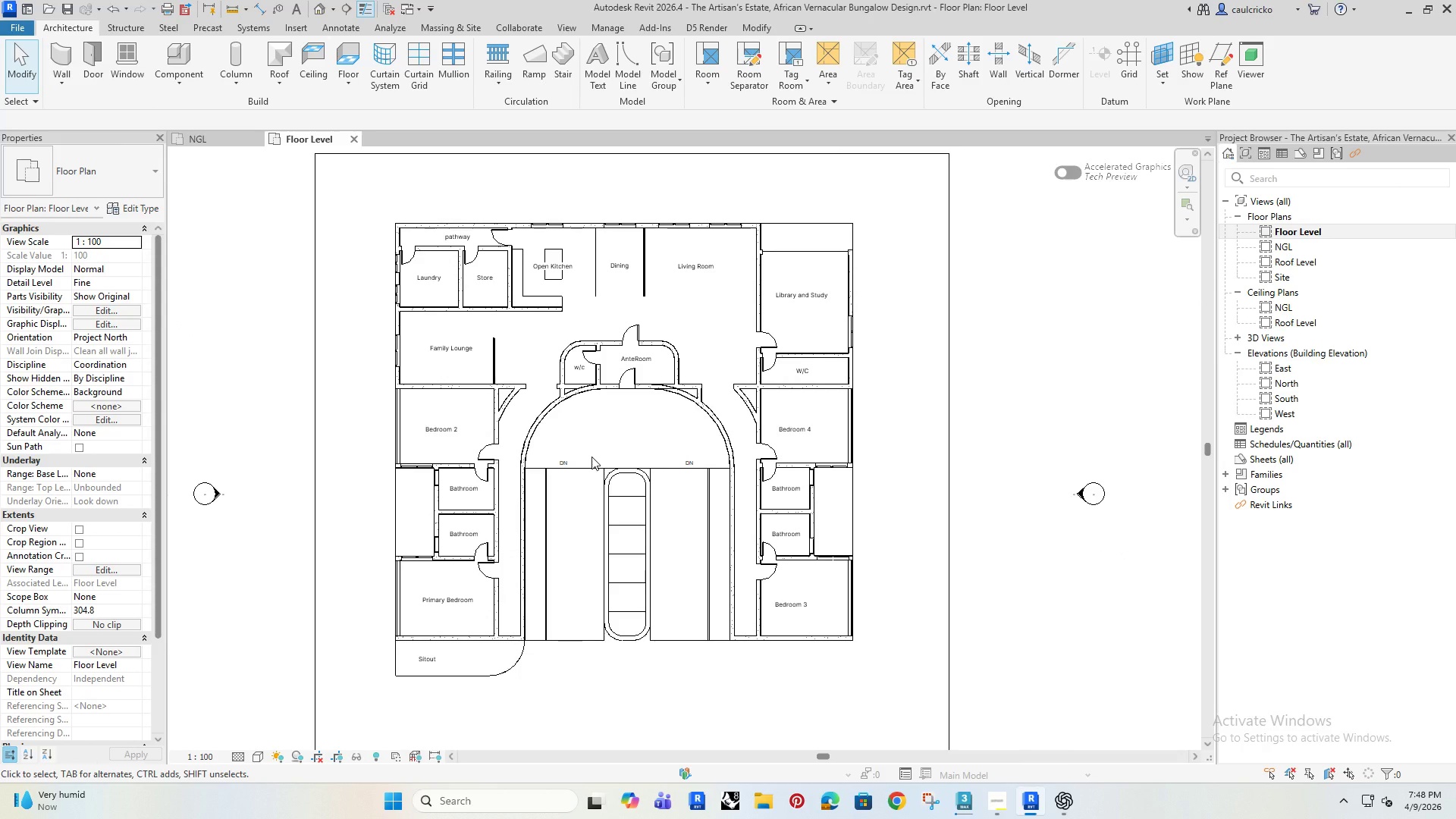 
scroll: coordinate [457, 328], scroll_direction: up, amount: 9.0
 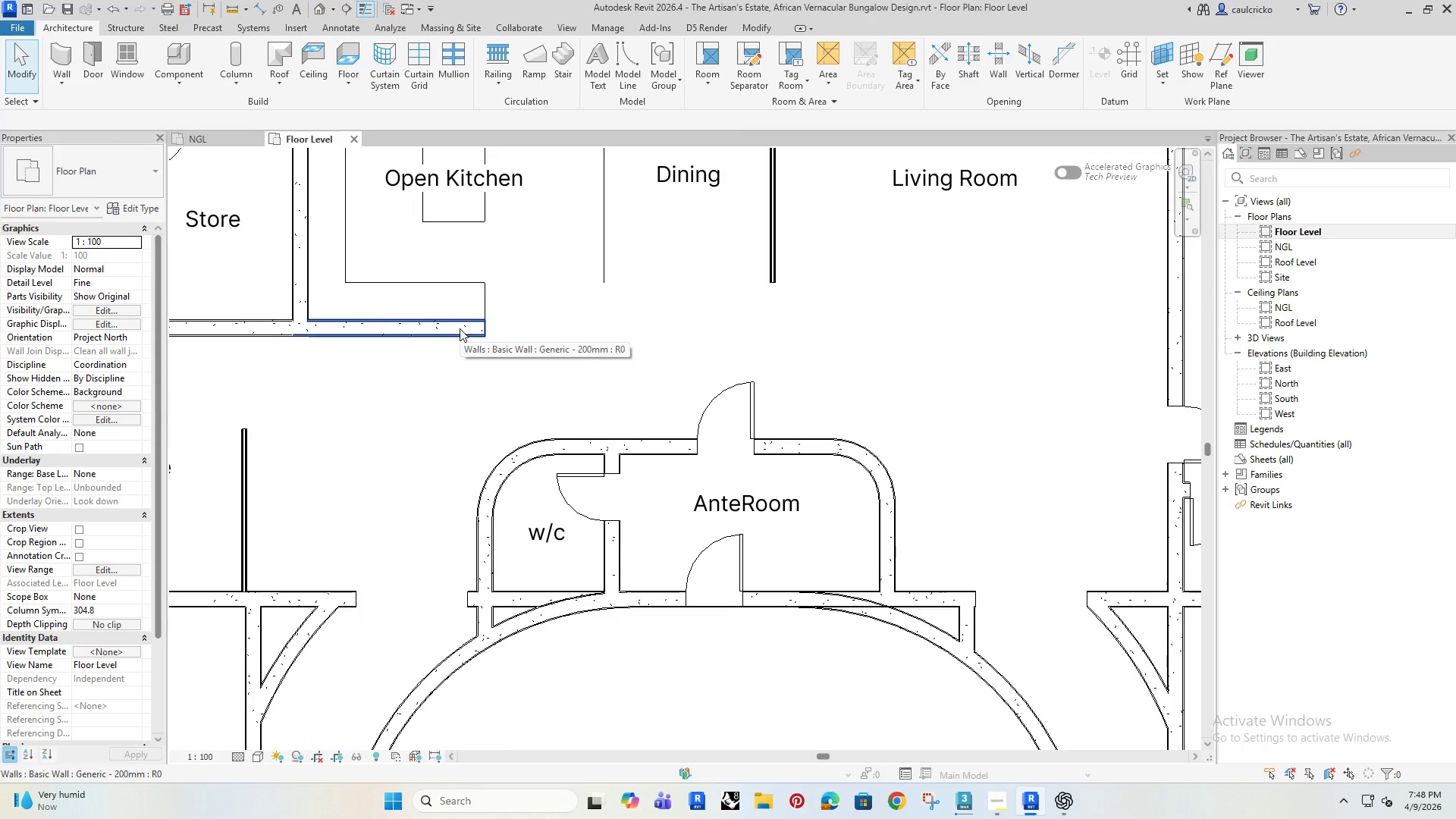 
type(AL)
 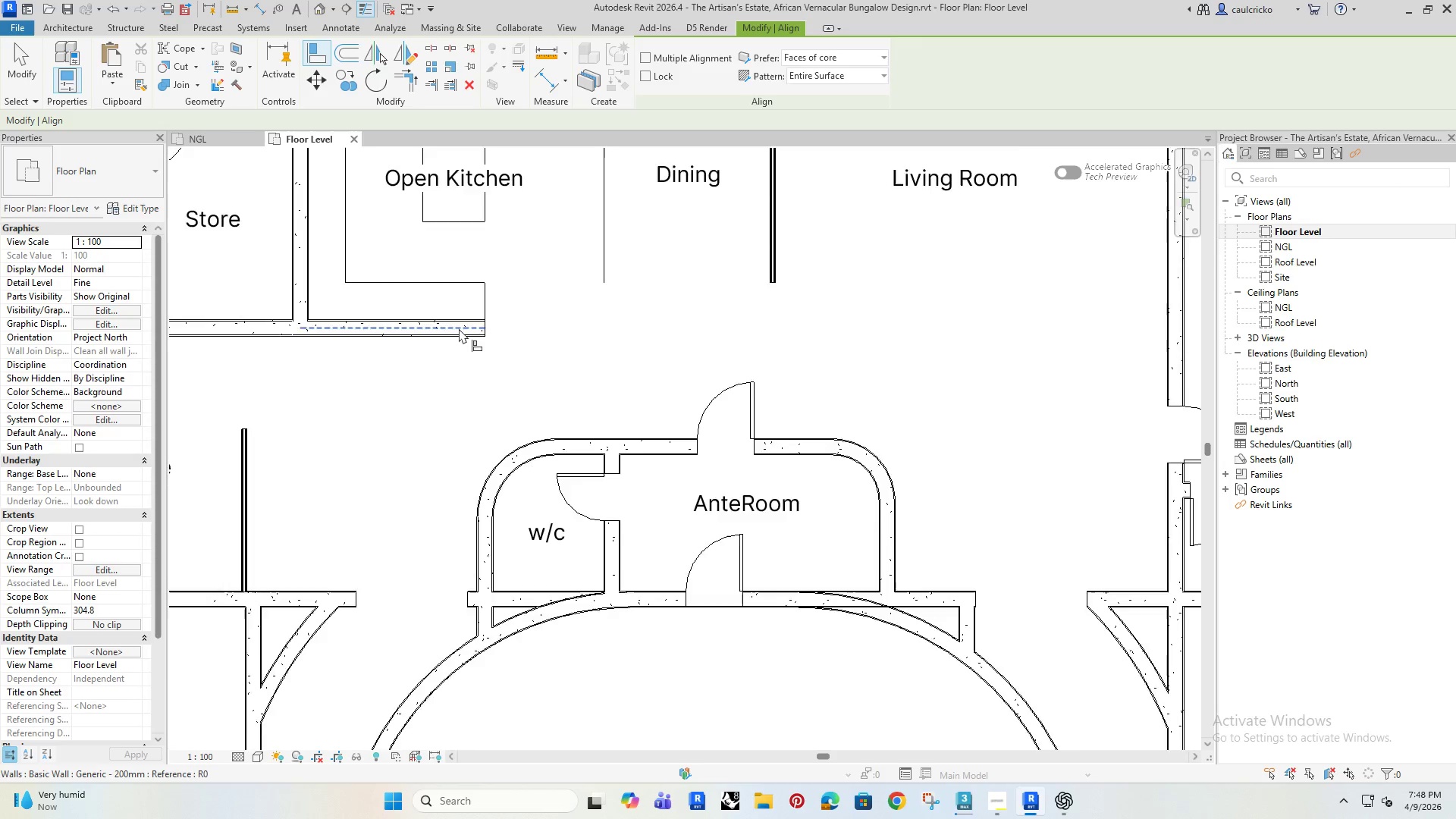 
scroll: coordinate [467, 336], scroll_direction: up, amount: 8.0
 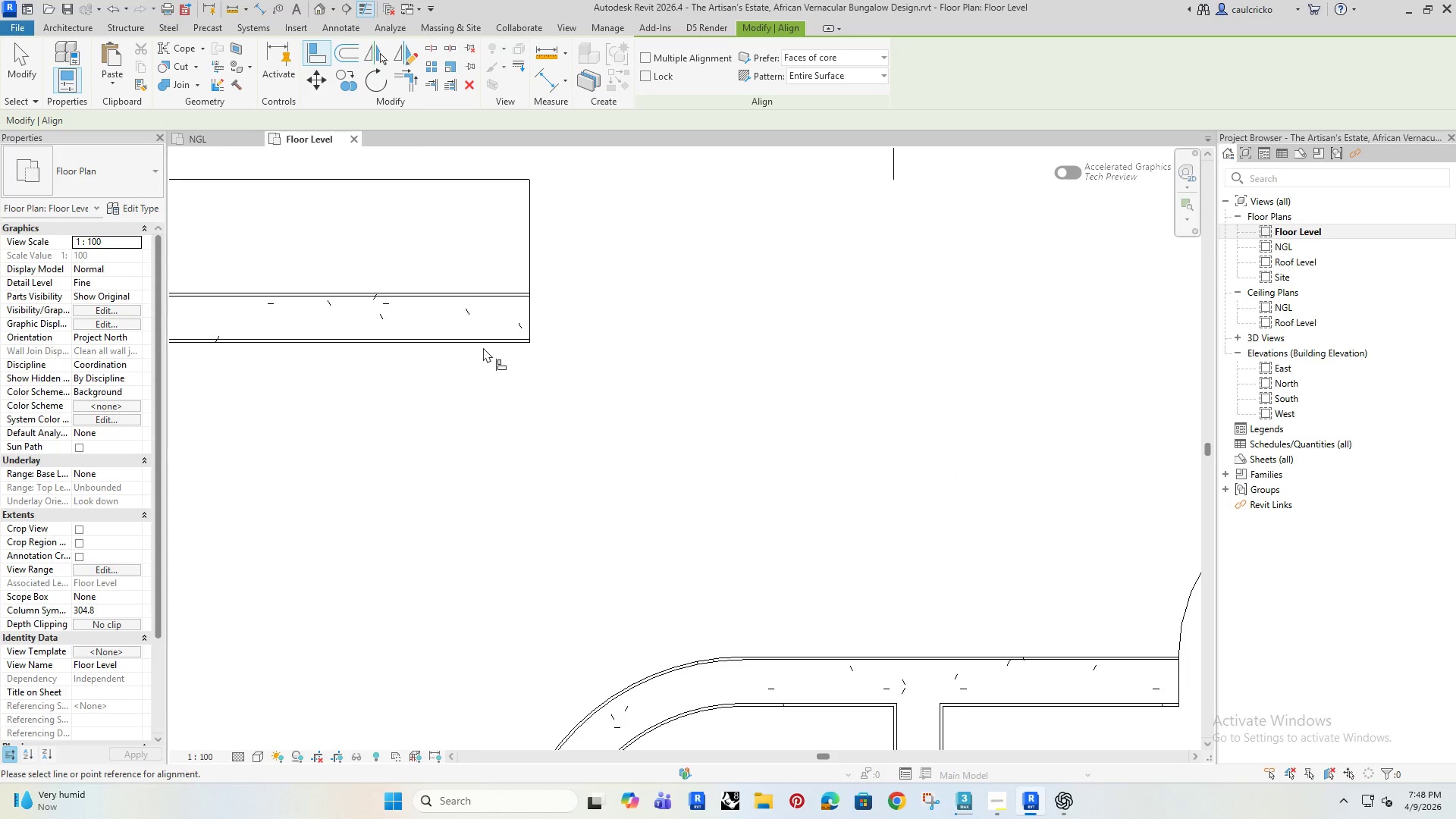 
left_click([482, 345])
 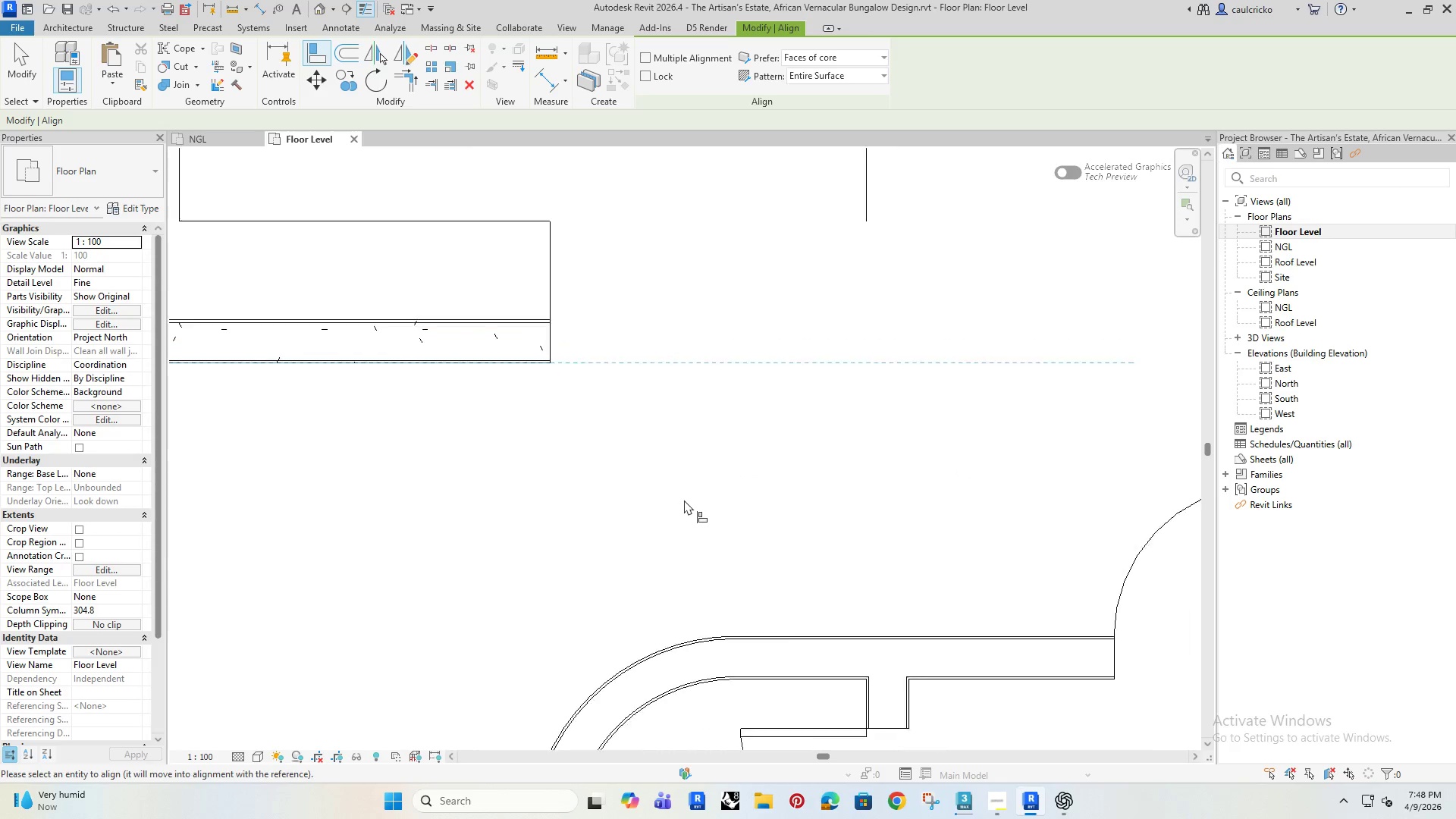 
scroll: coordinate [684, 500], scroll_direction: down, amount: 5.0
 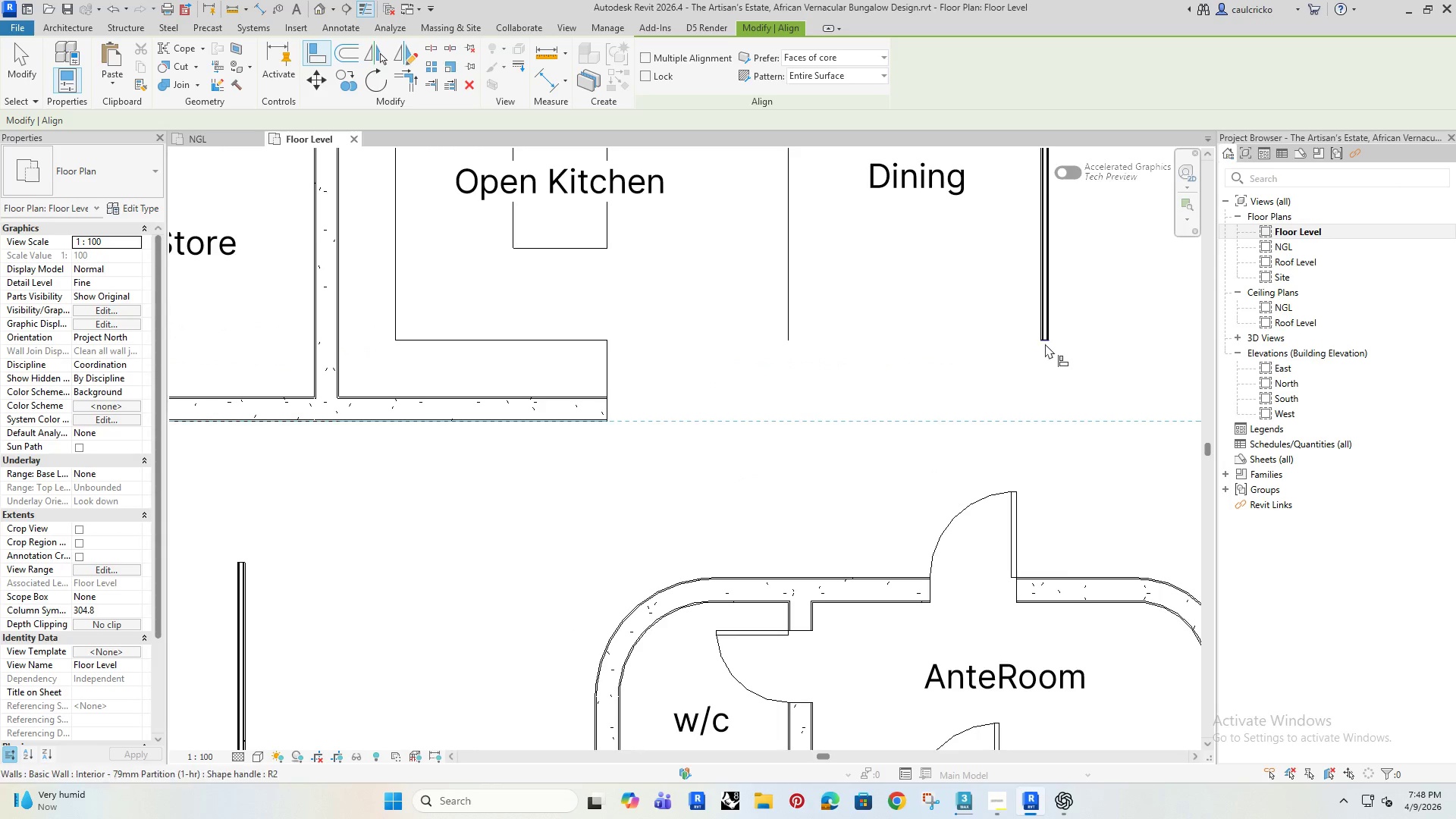 
left_click([1044, 342])
 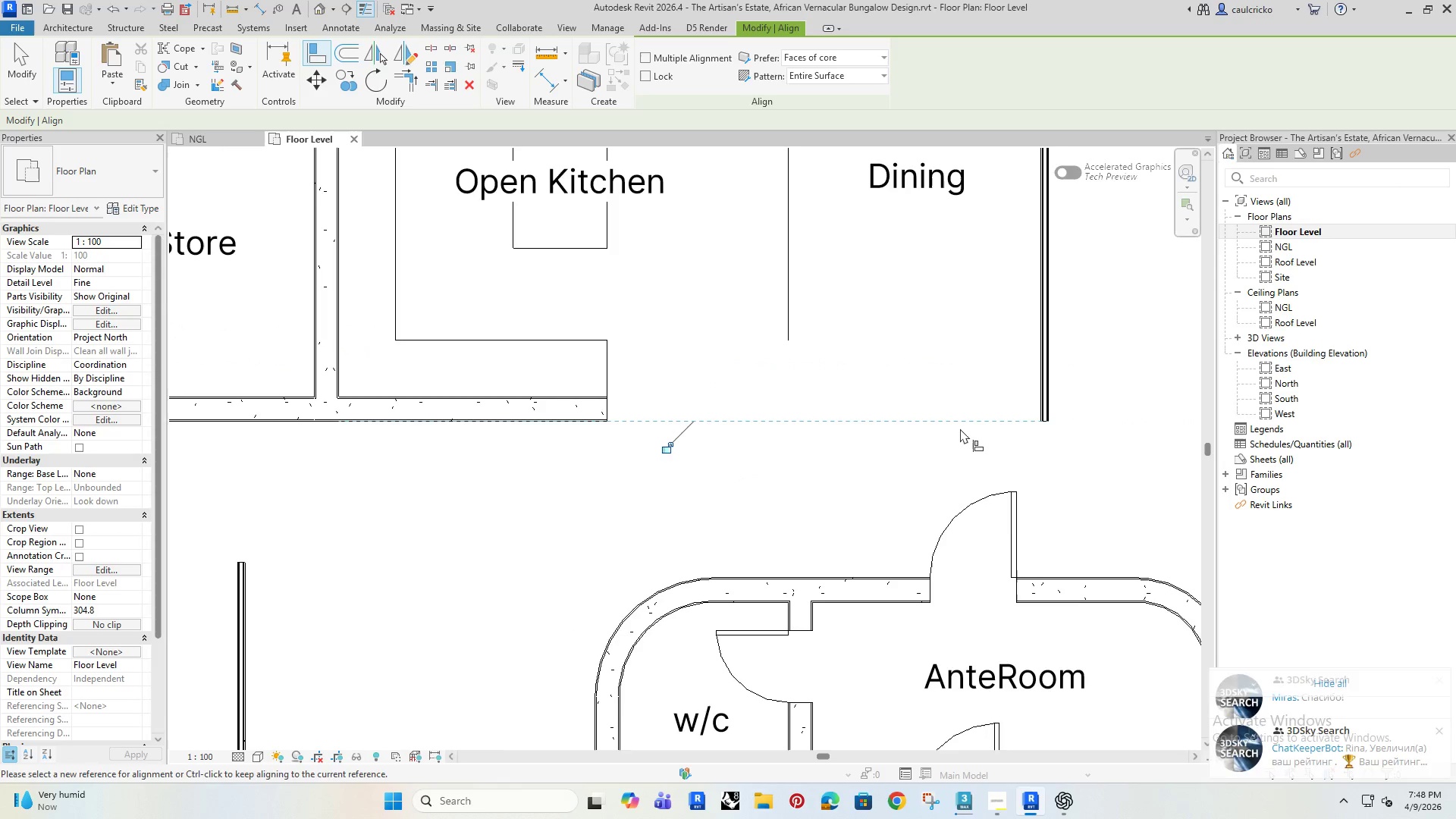 
scroll: coordinate [940, 445], scroll_direction: down, amount: 10.0
 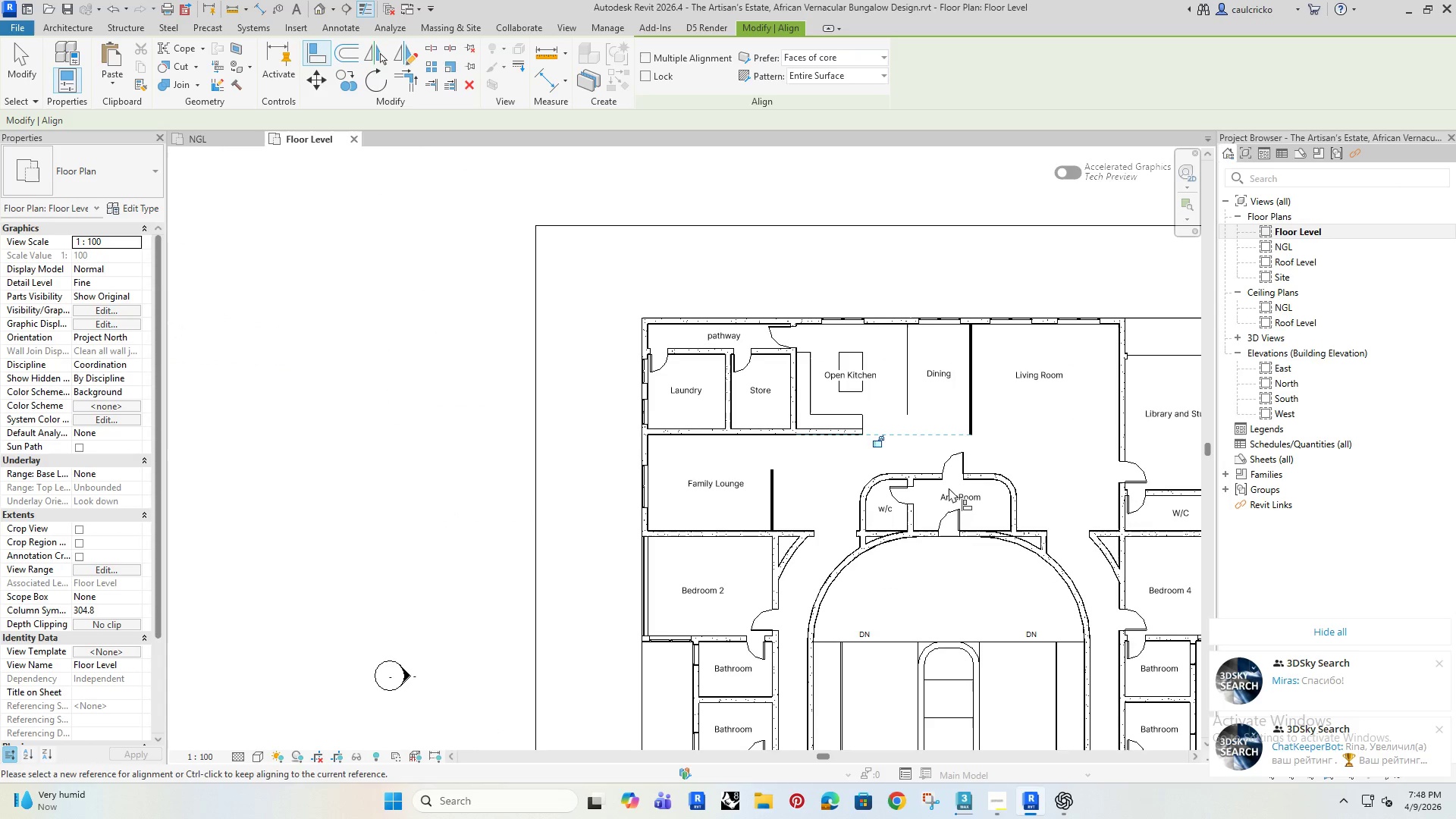 
key(Escape)
 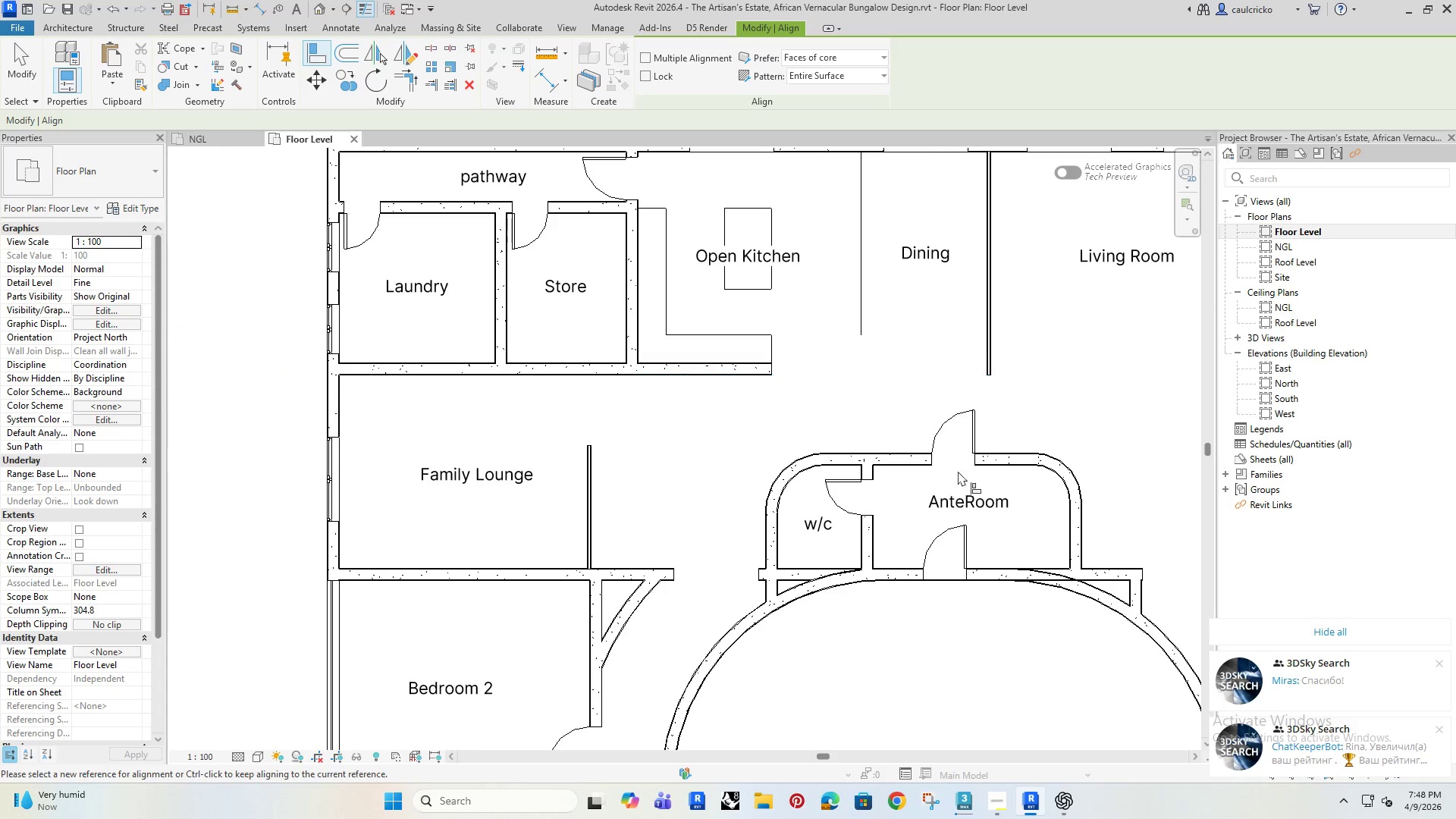 
scroll: coordinate [952, 493], scroll_direction: up, amount: 5.0
 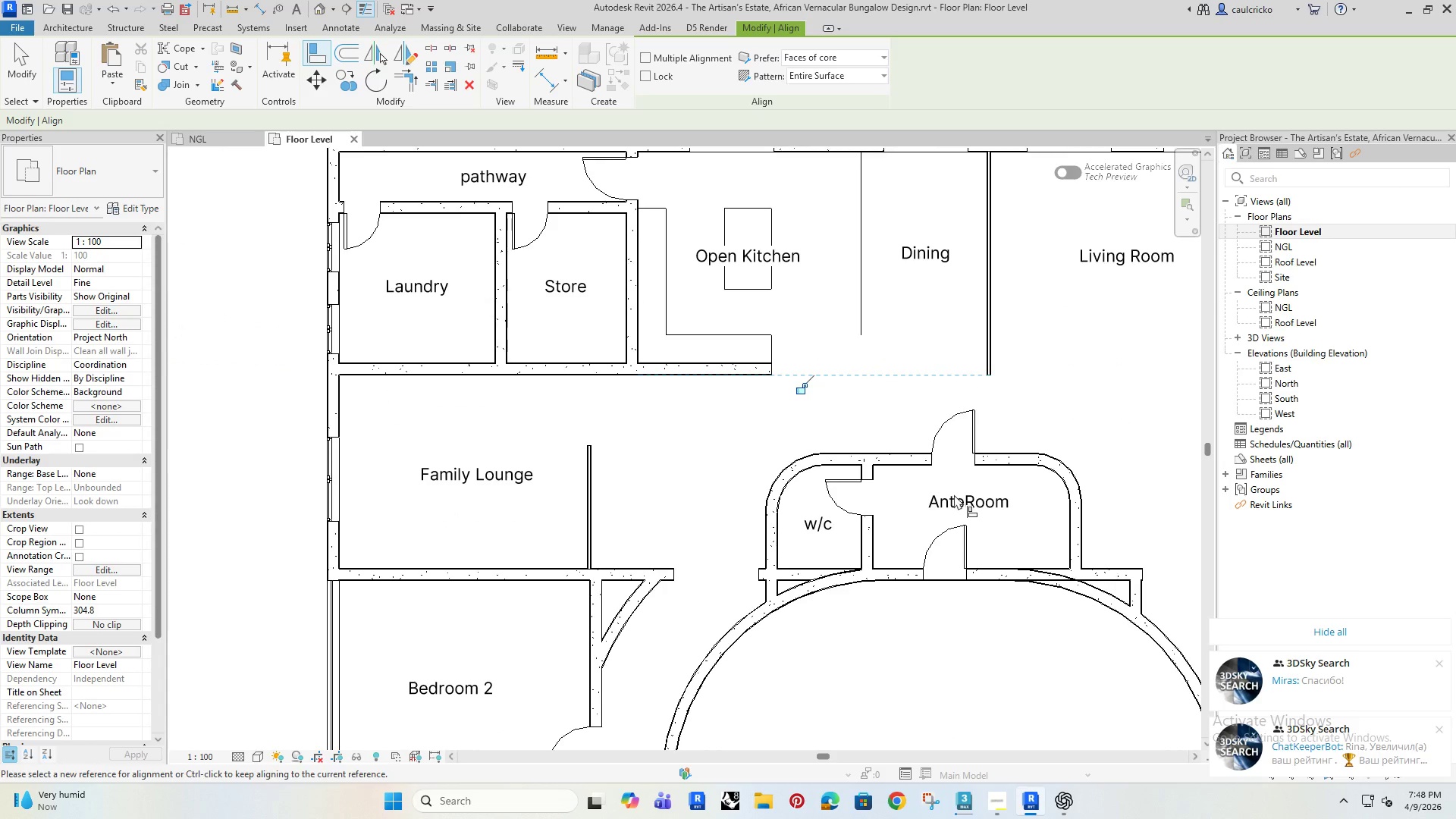 
key(Escape)
 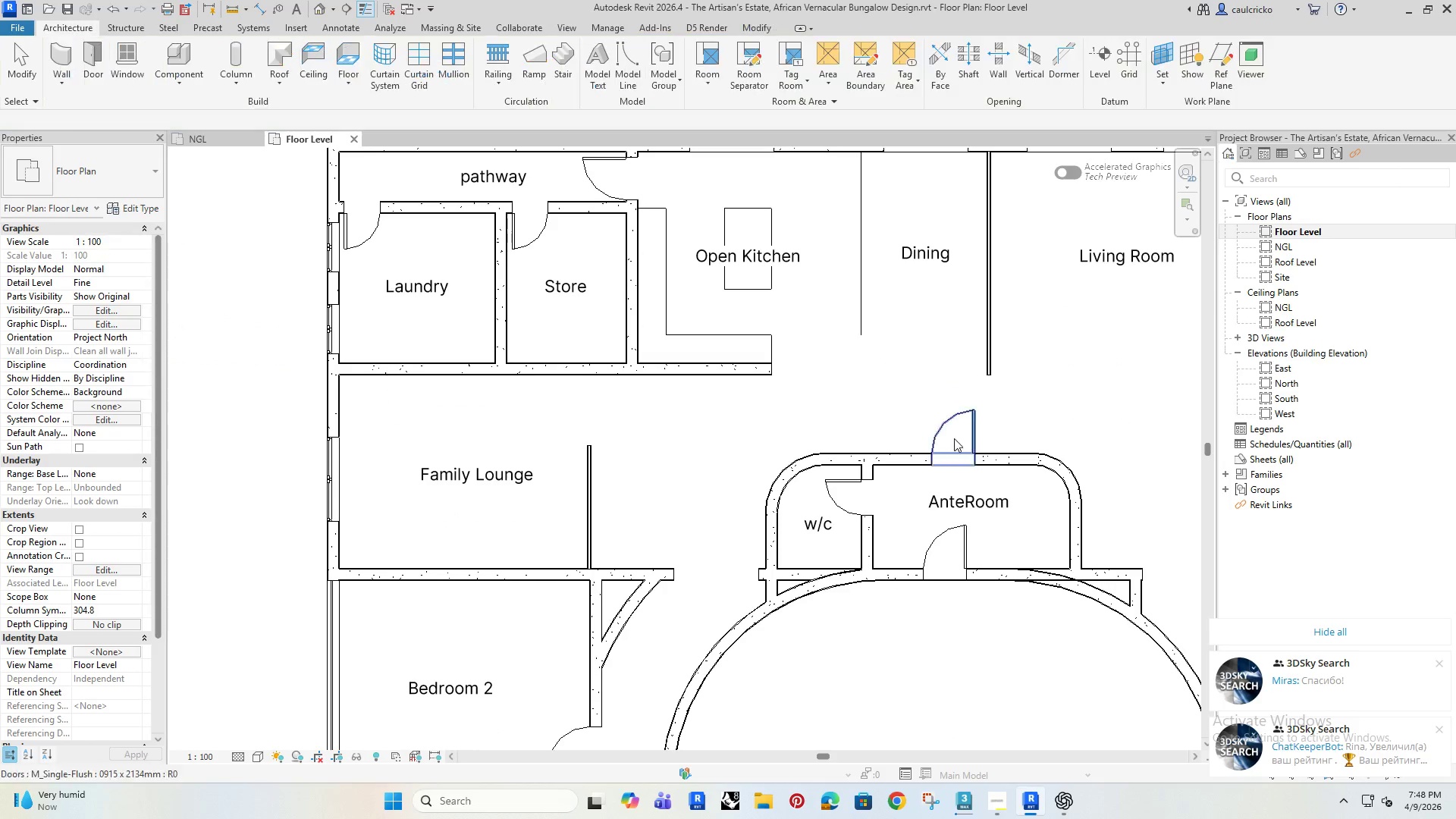 
key(Escape)
 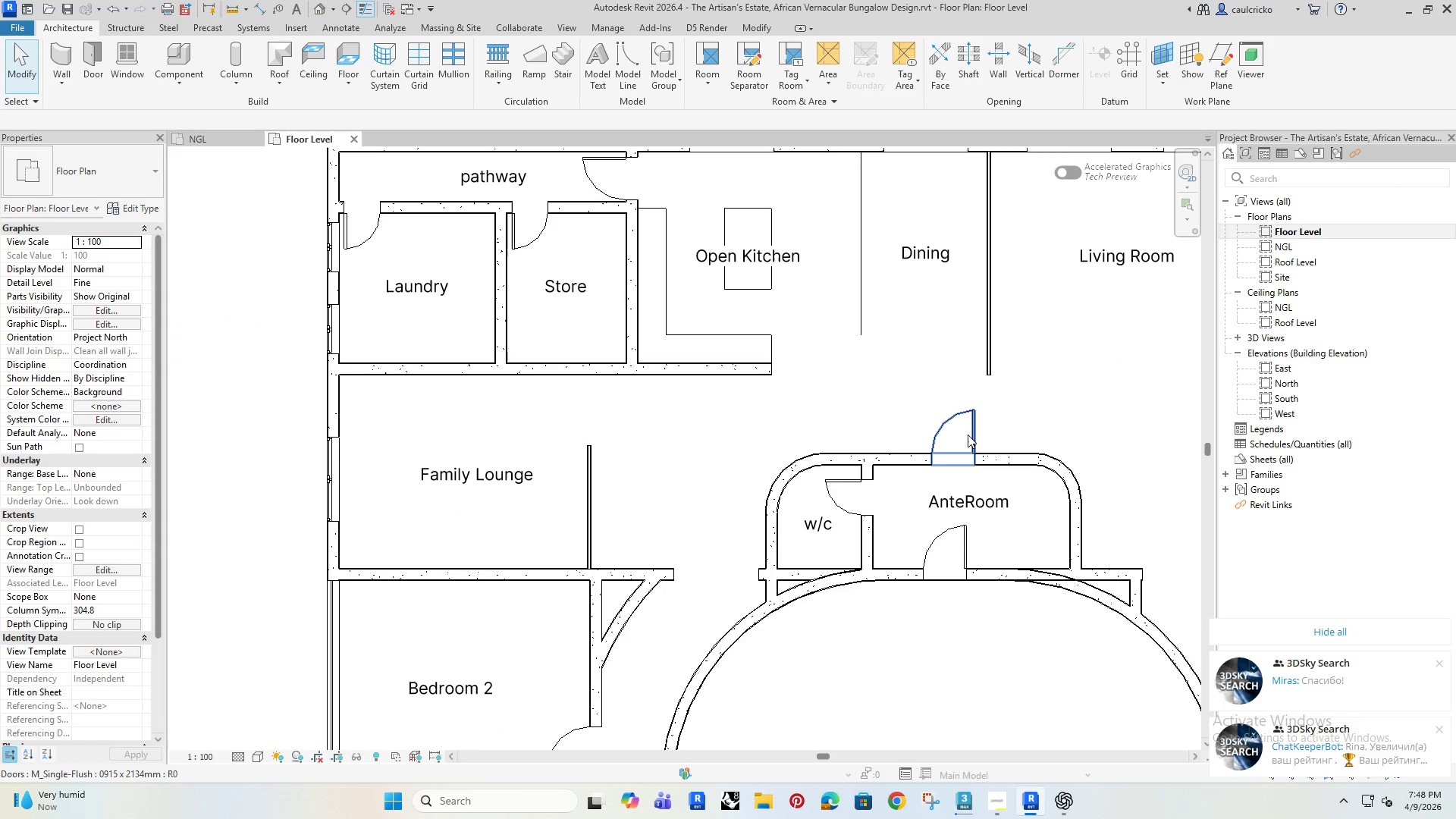 
left_click([968, 435])
 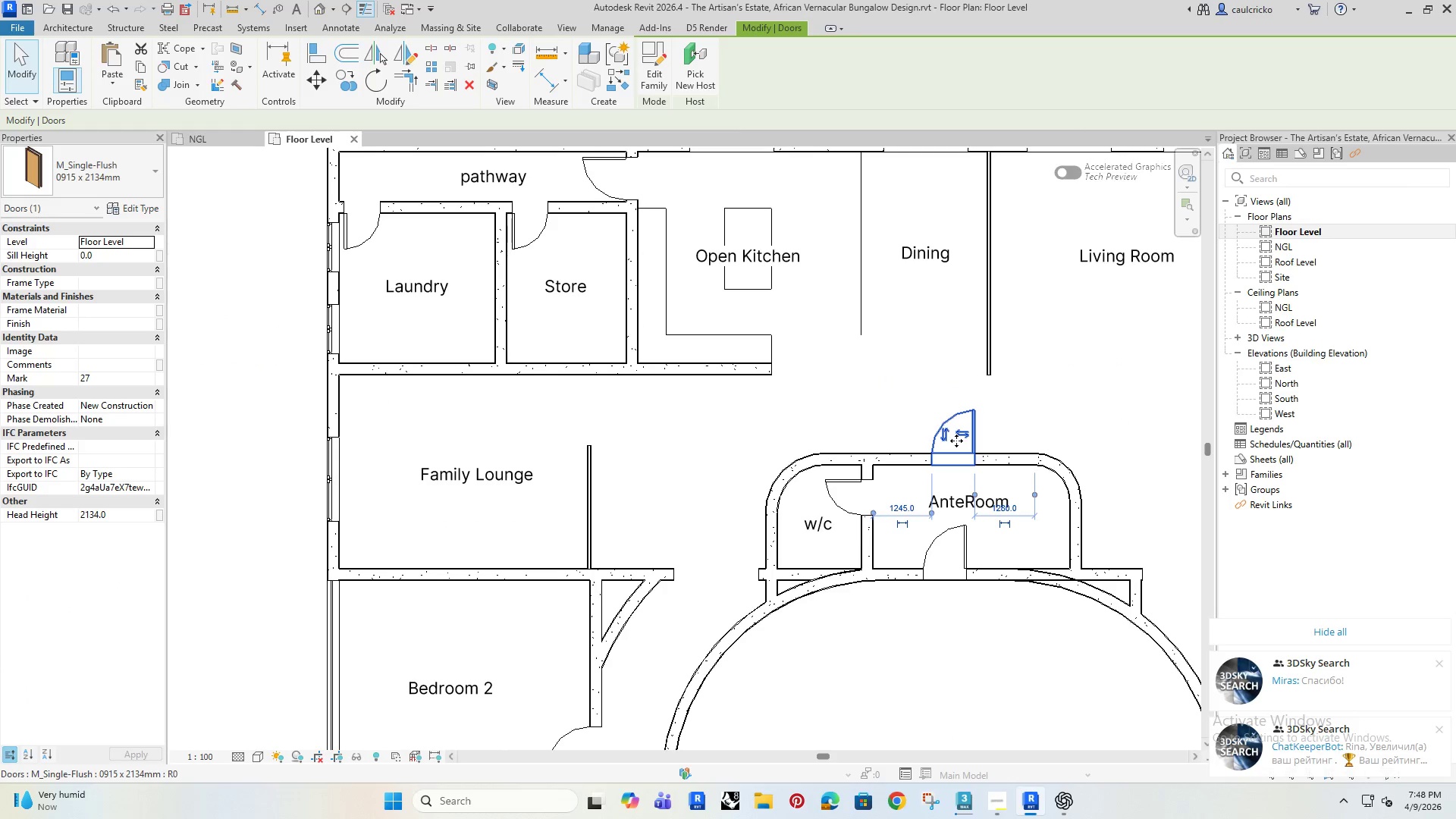 
hold_key(key=ArrowLeft, duration=1.06)
 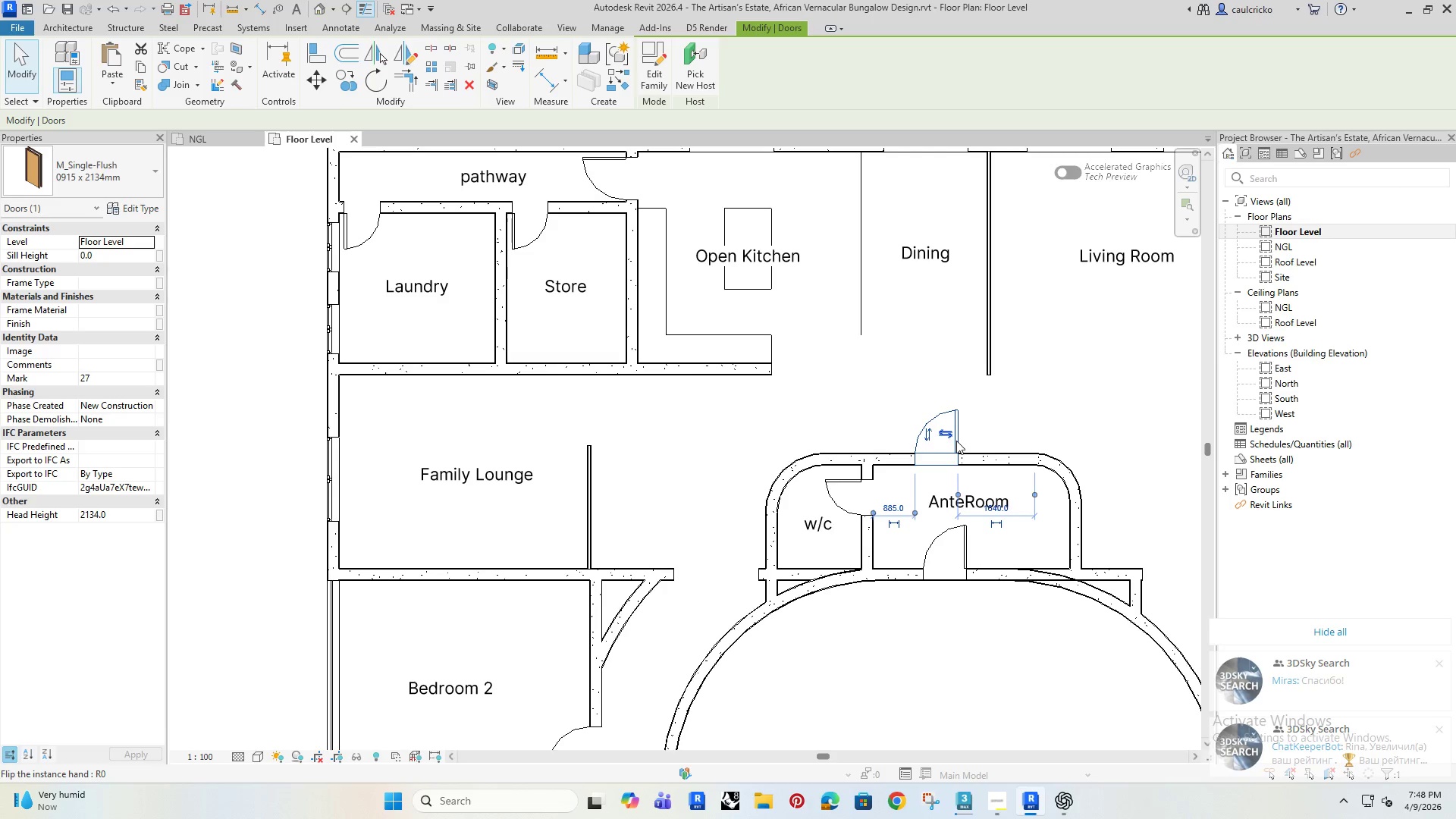 
hold_key(key=ArrowLeft, duration=1.95)
 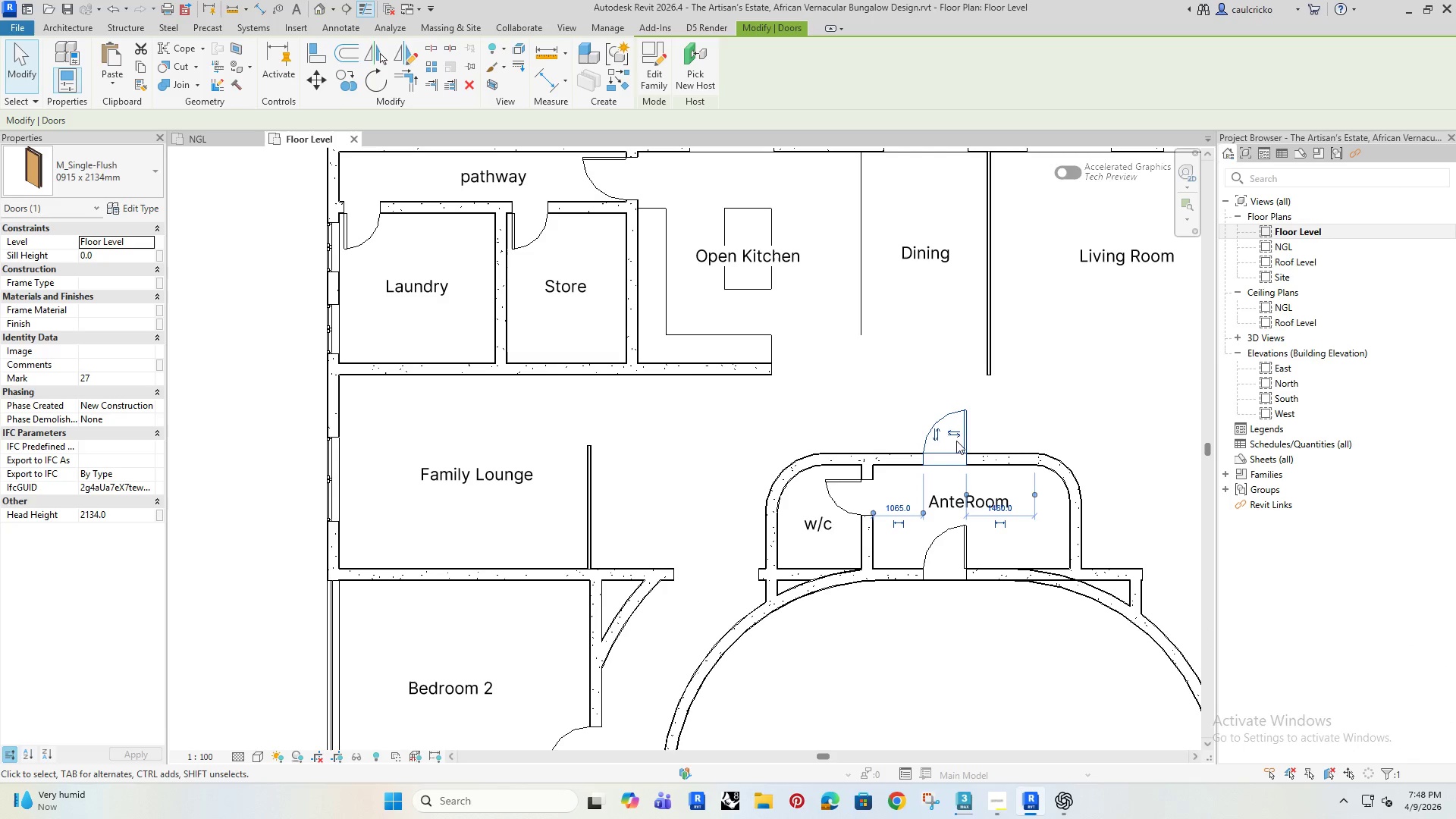 
hold_key(key=ArrowRight, duration=0.8)
 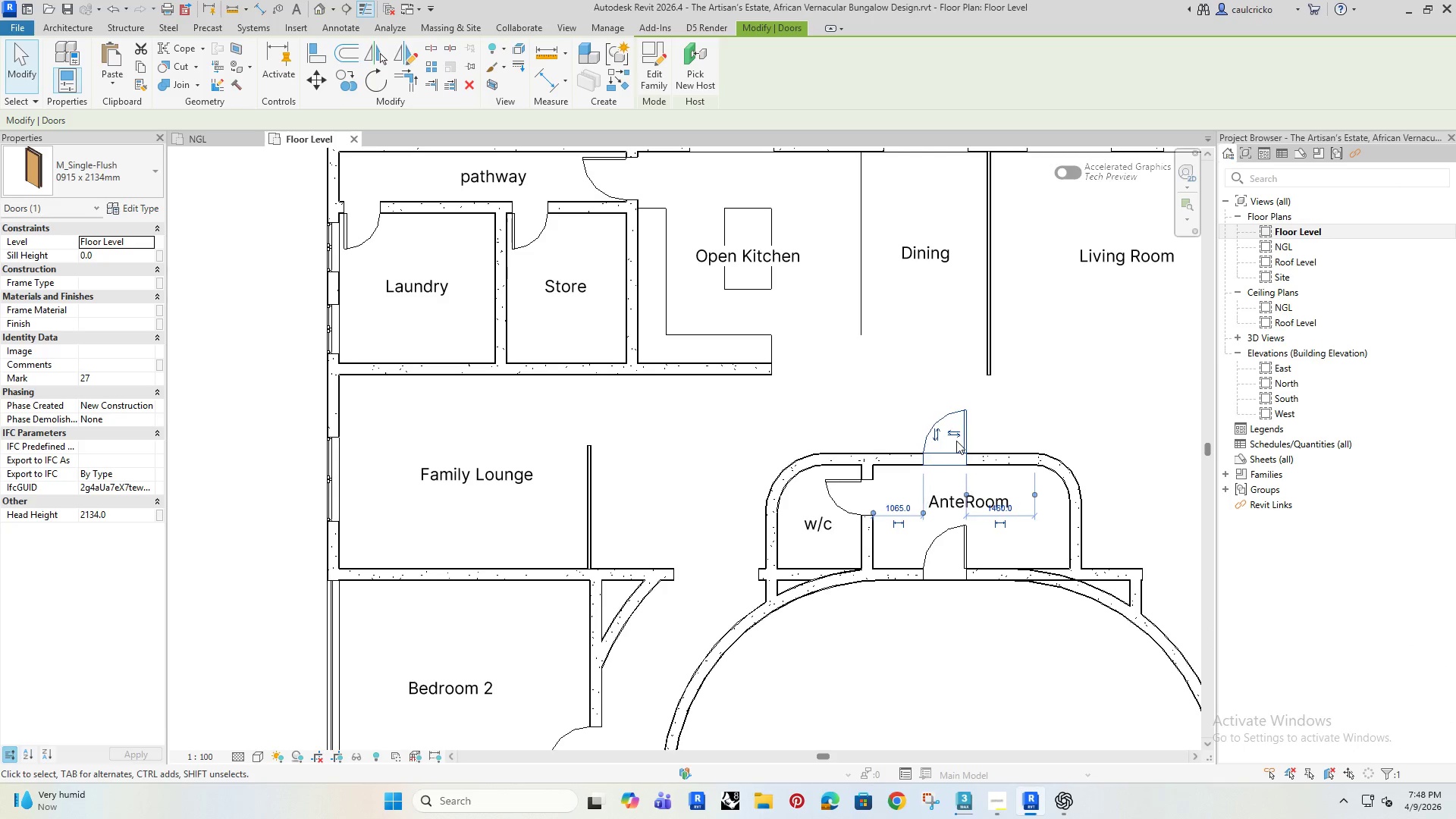 
hold_key(key=ArrowRight, duration=2.7)
 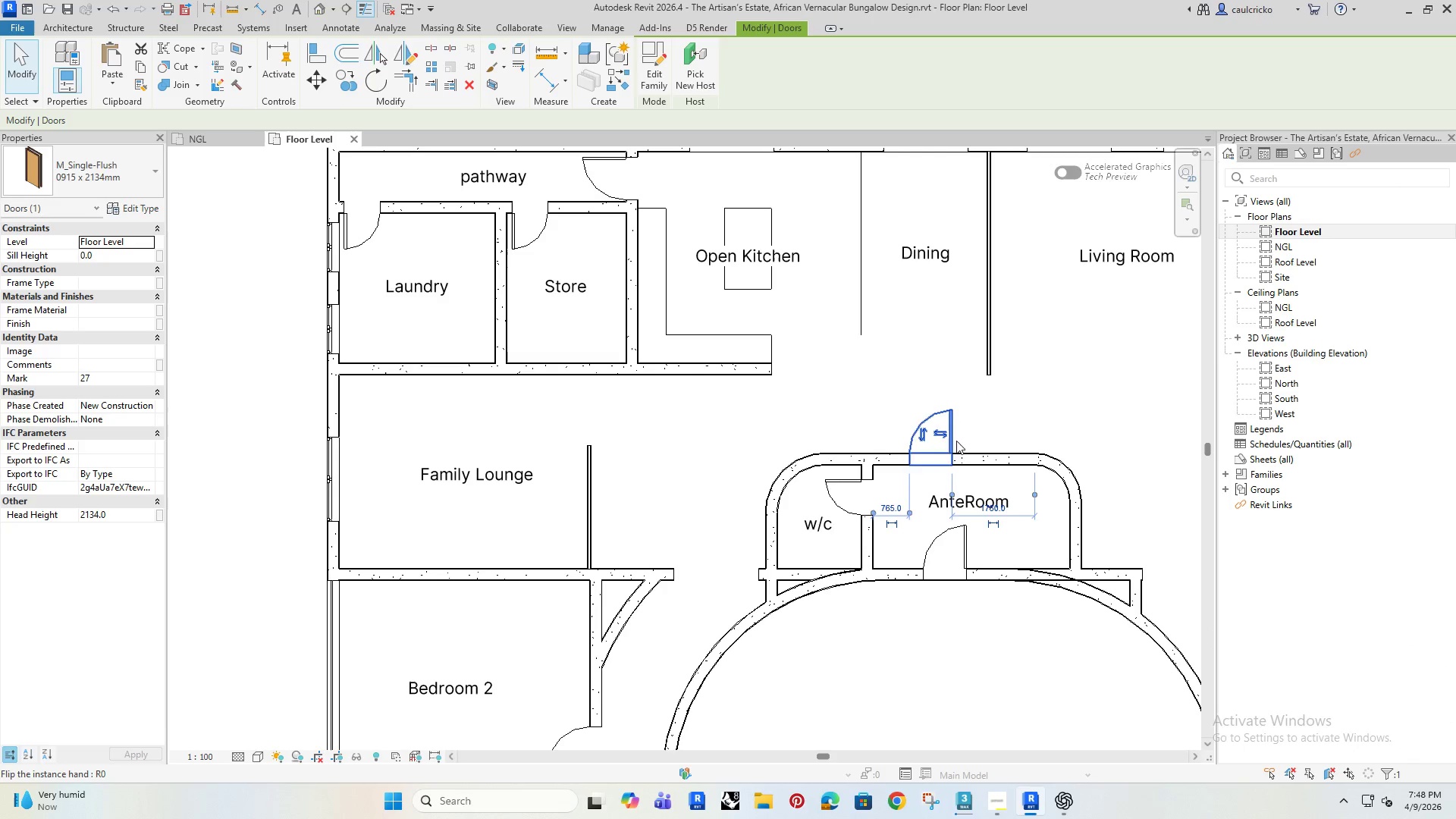 
hold_key(key=ArrowLeft, duration=0.62)
 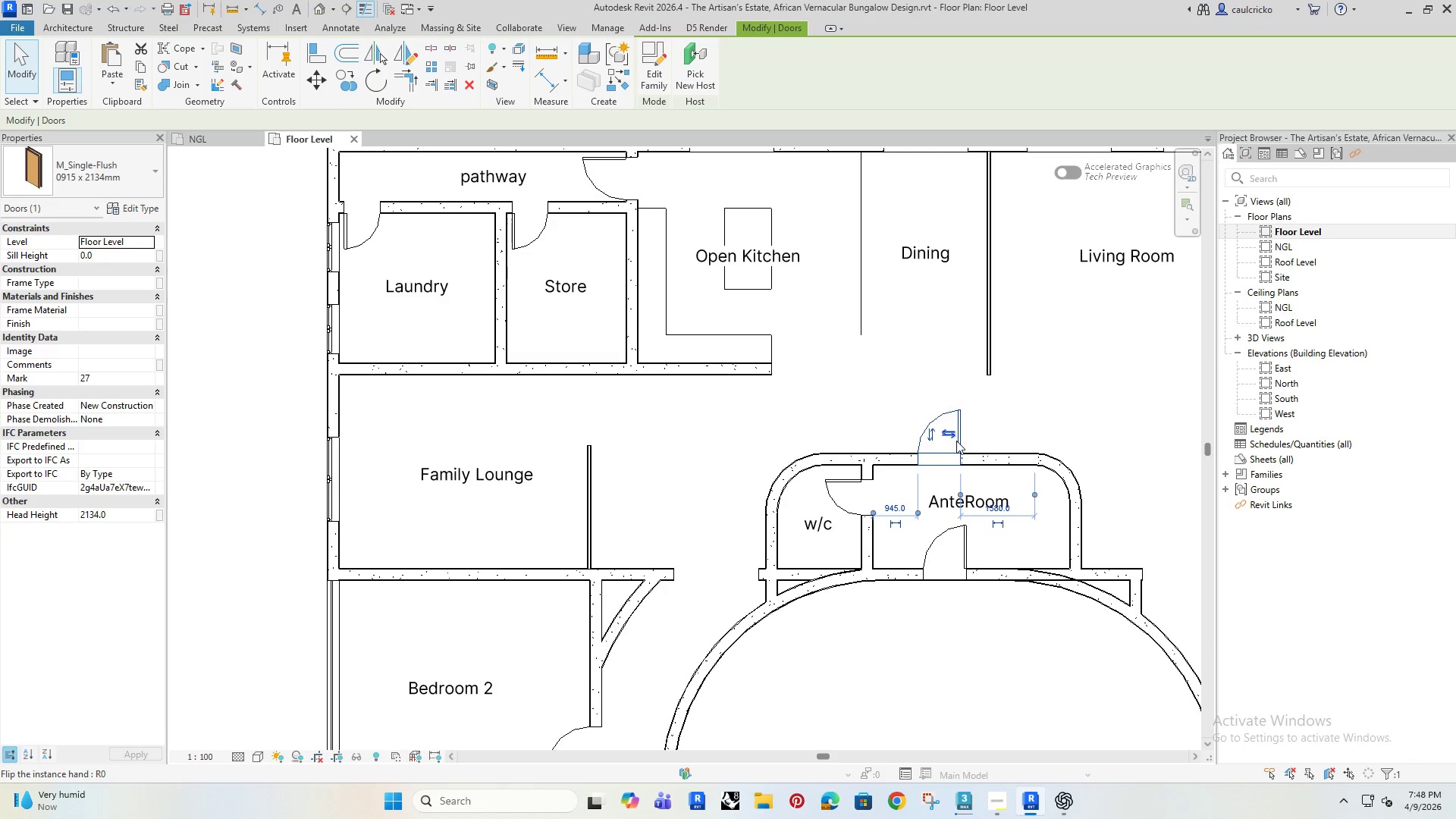 
key(ArrowLeft)
 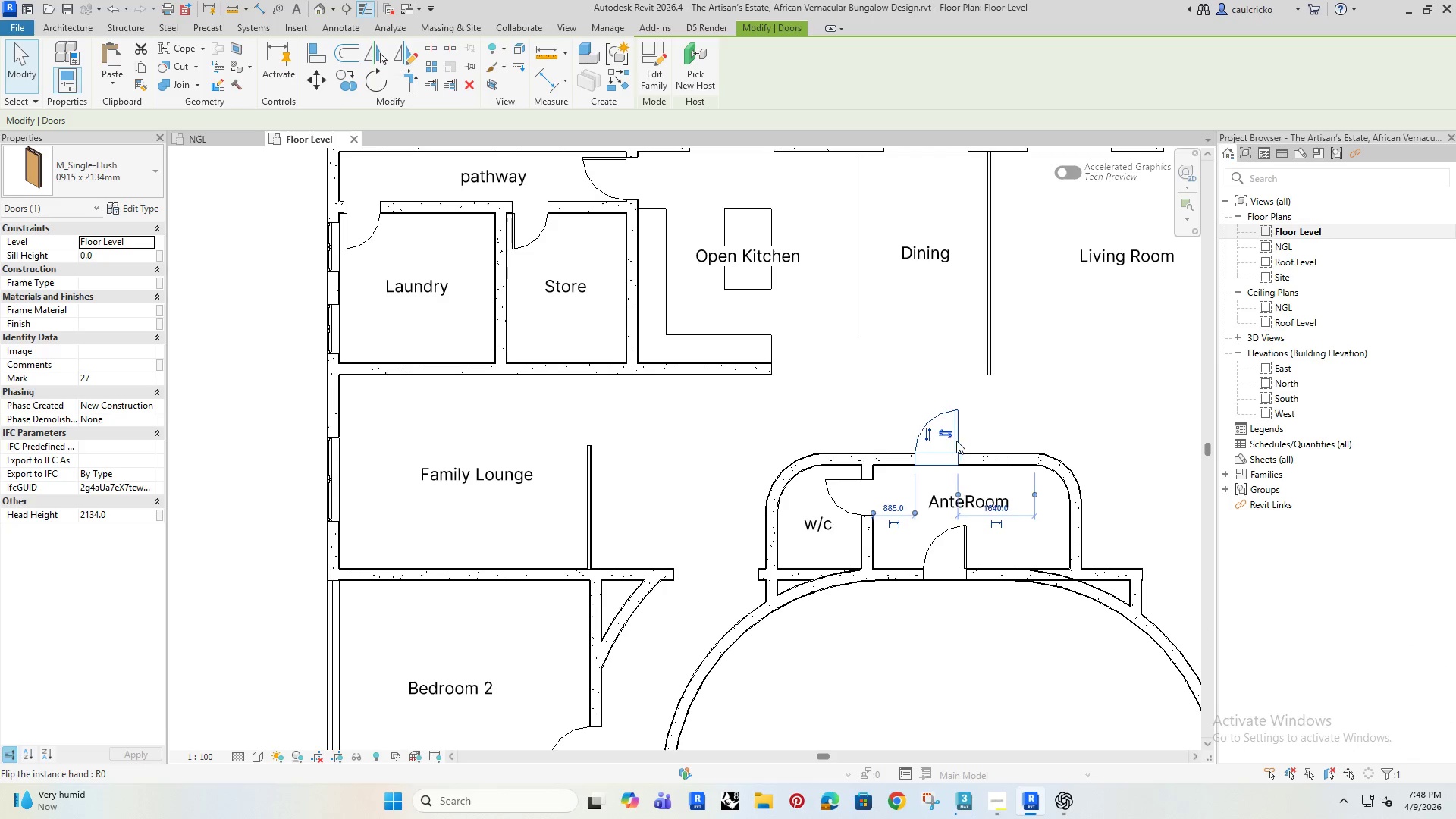 
key(ArrowLeft)
 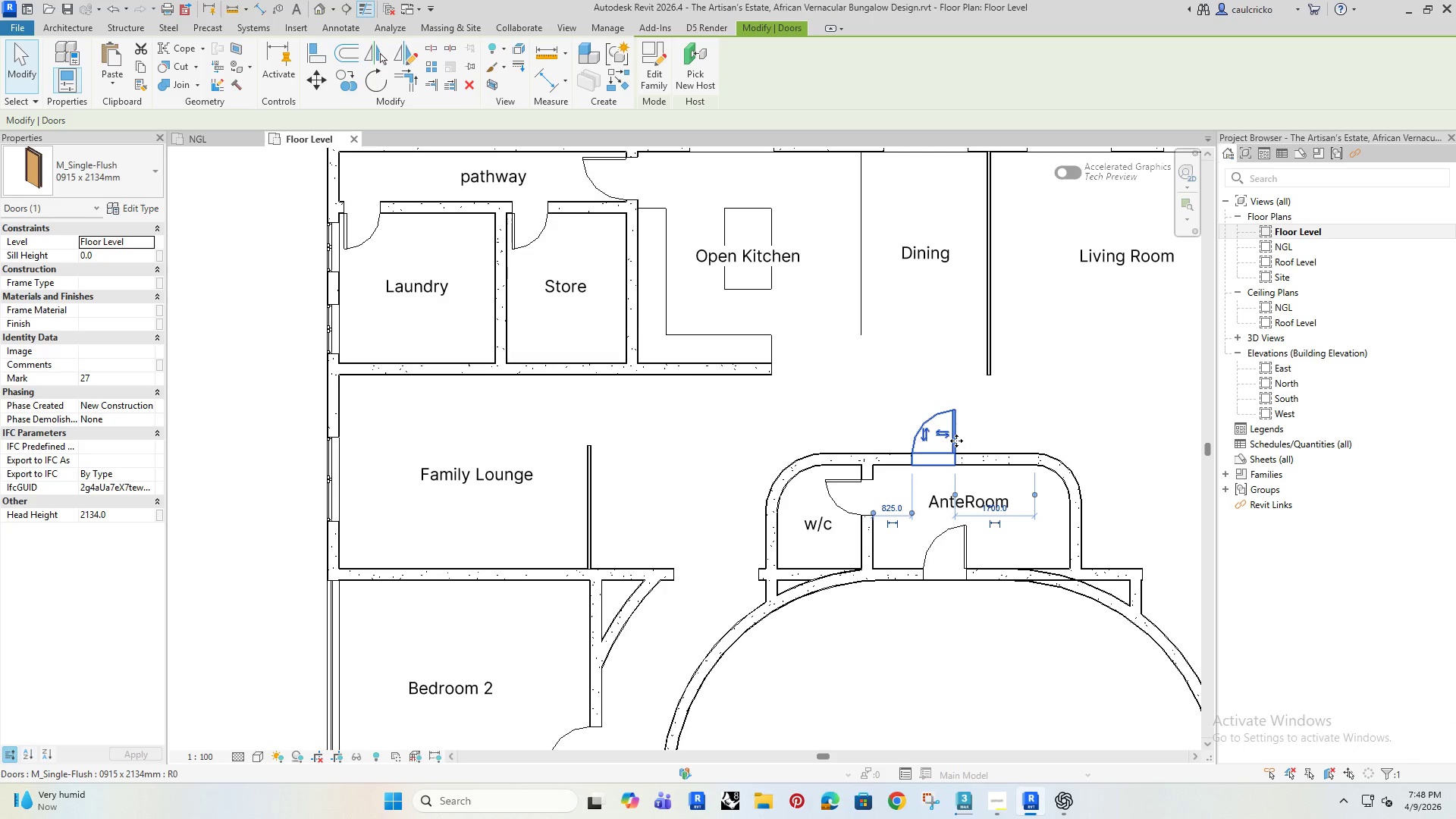 
key(ArrowLeft)
 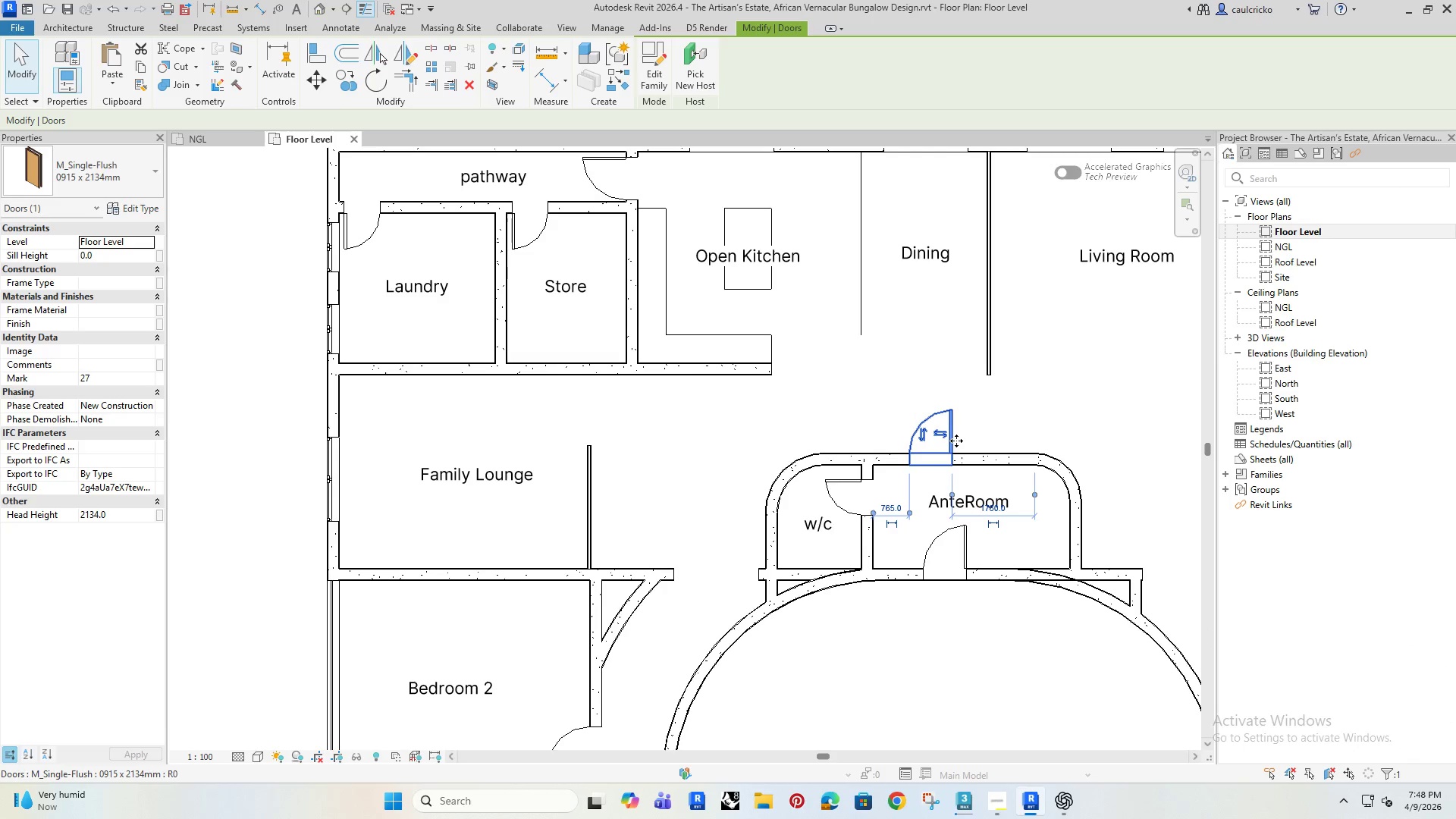 
key(ArrowRight)
 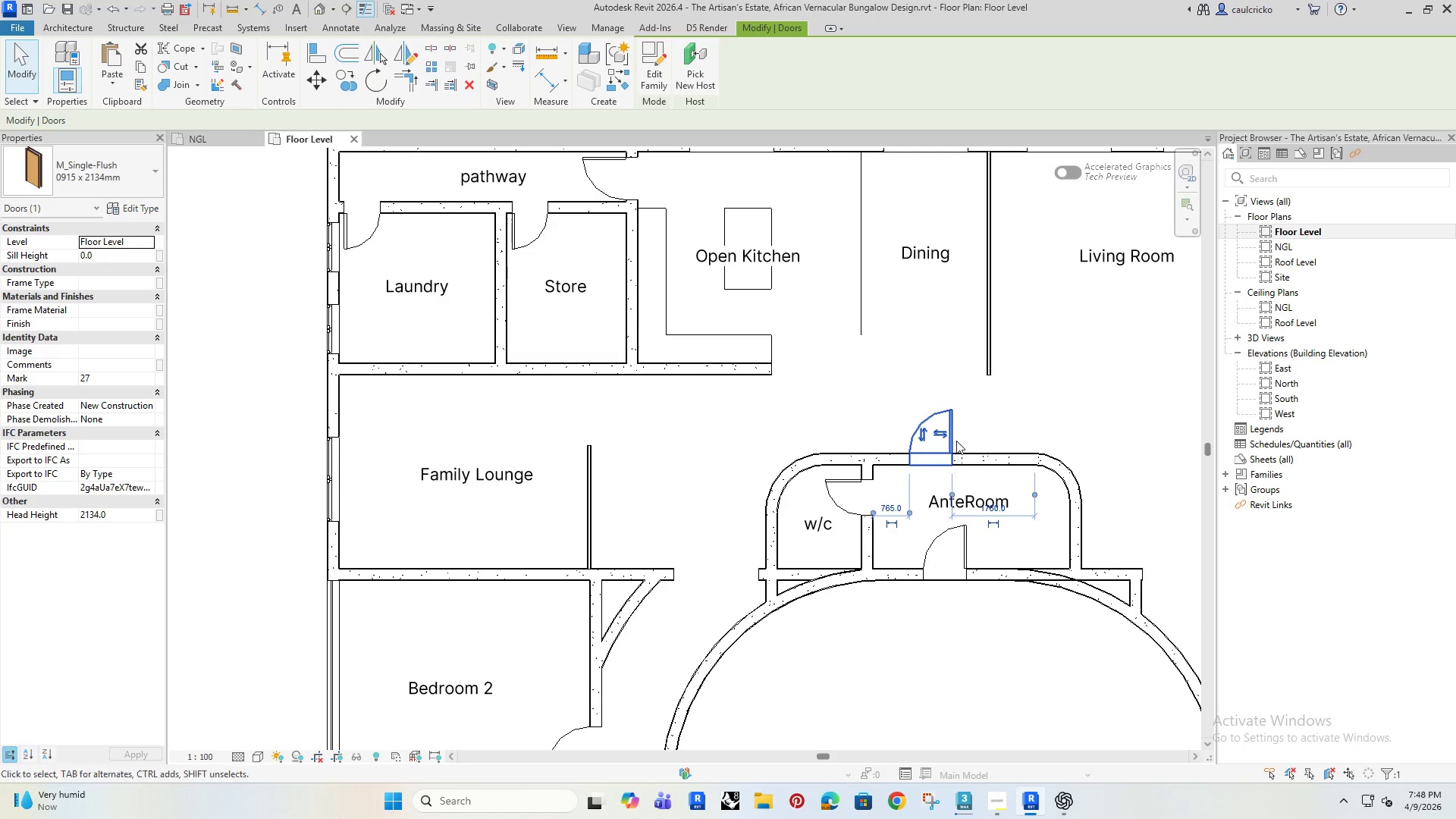 
key(ArrowRight)
 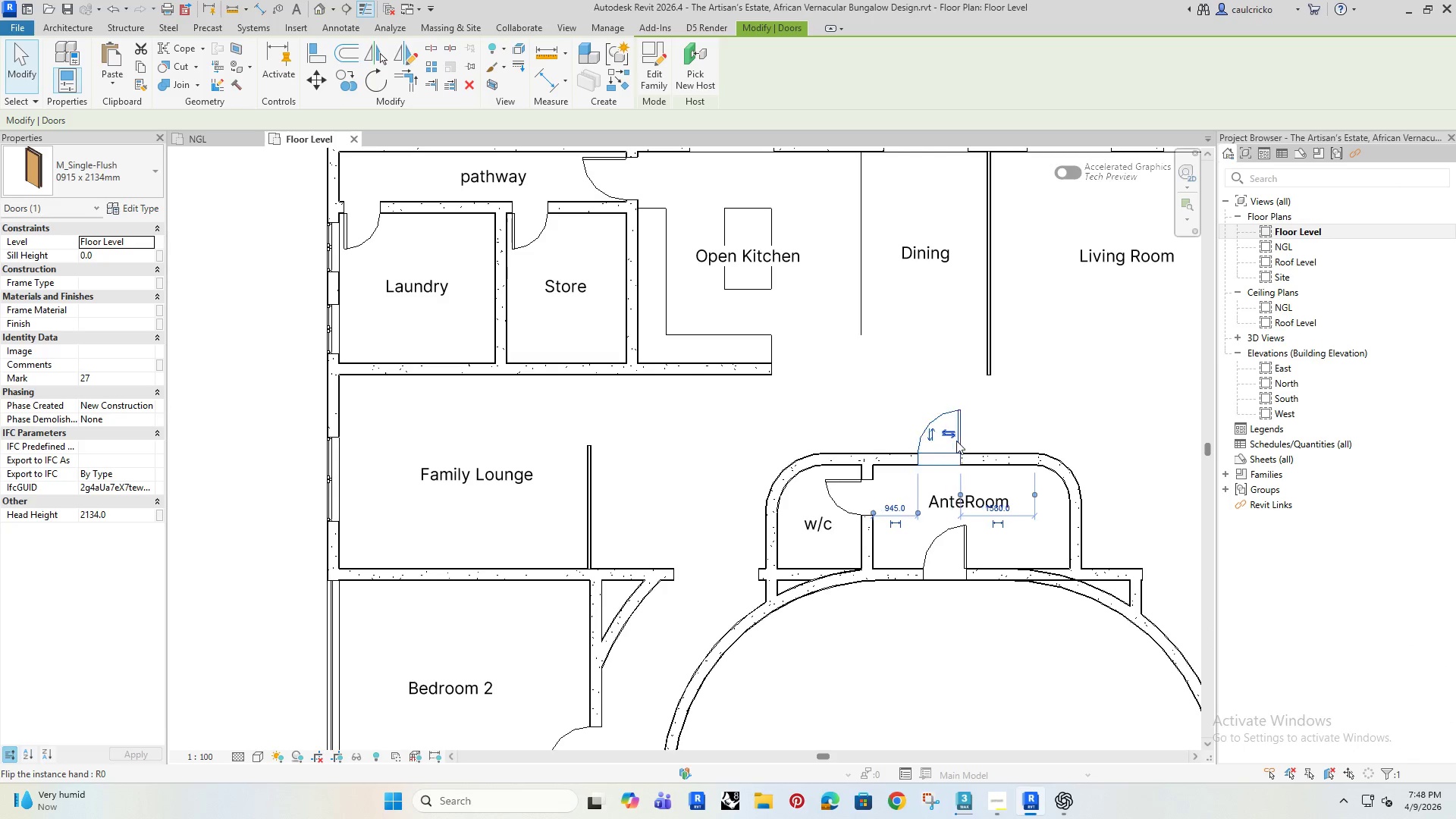 
key(ArrowRight)
 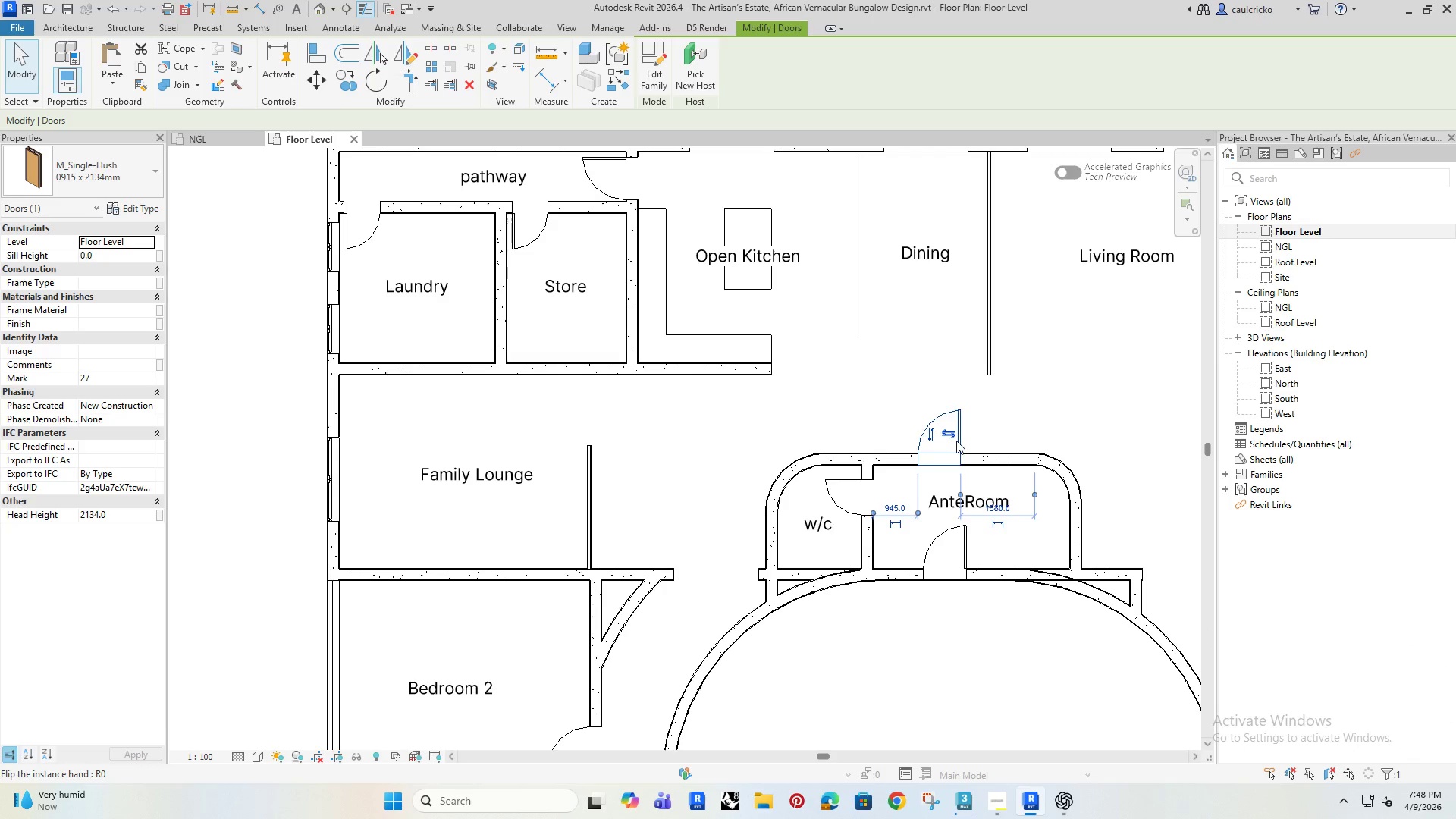 
key(ArrowRight)
 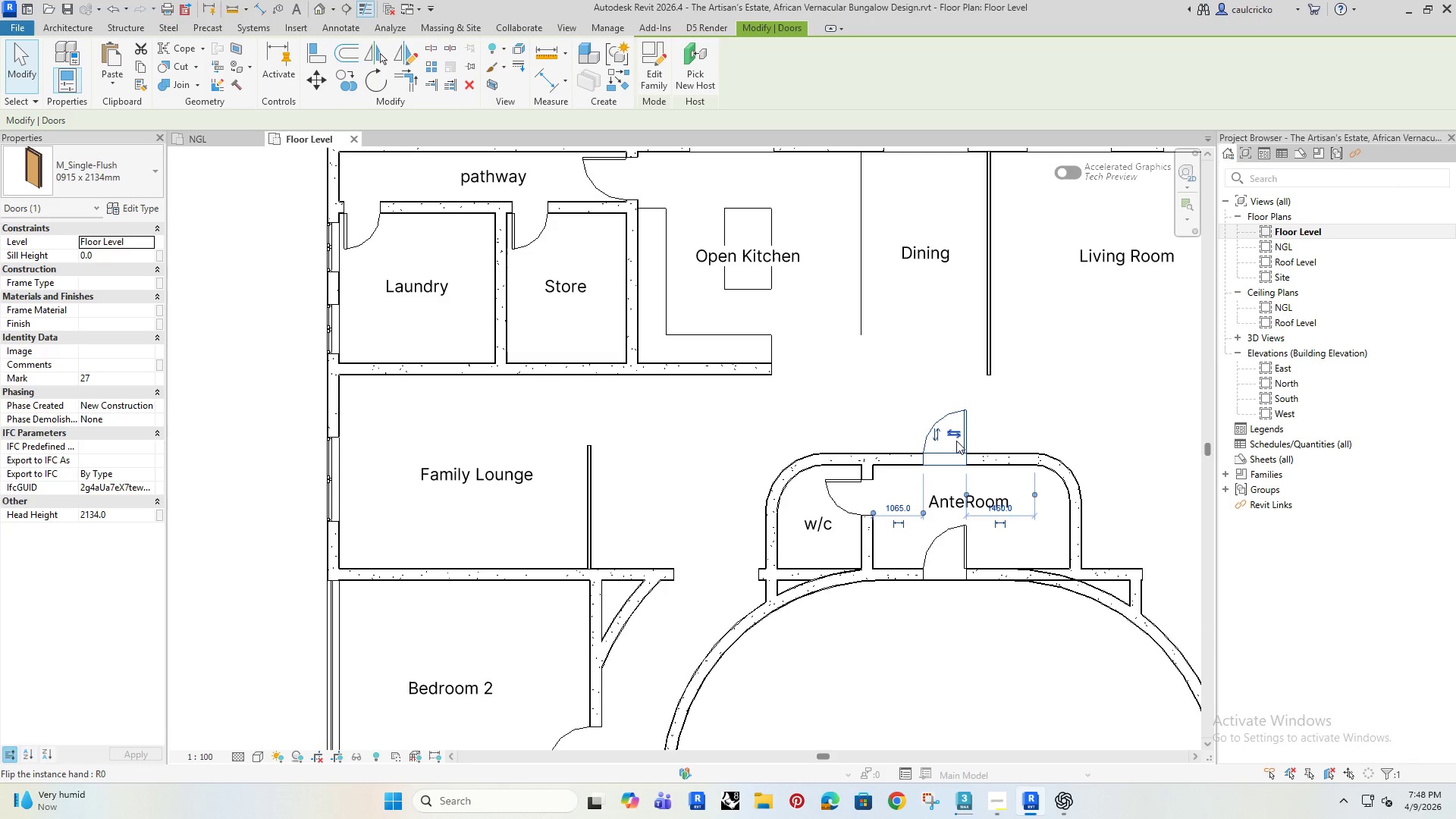 
key(ArrowRight)
 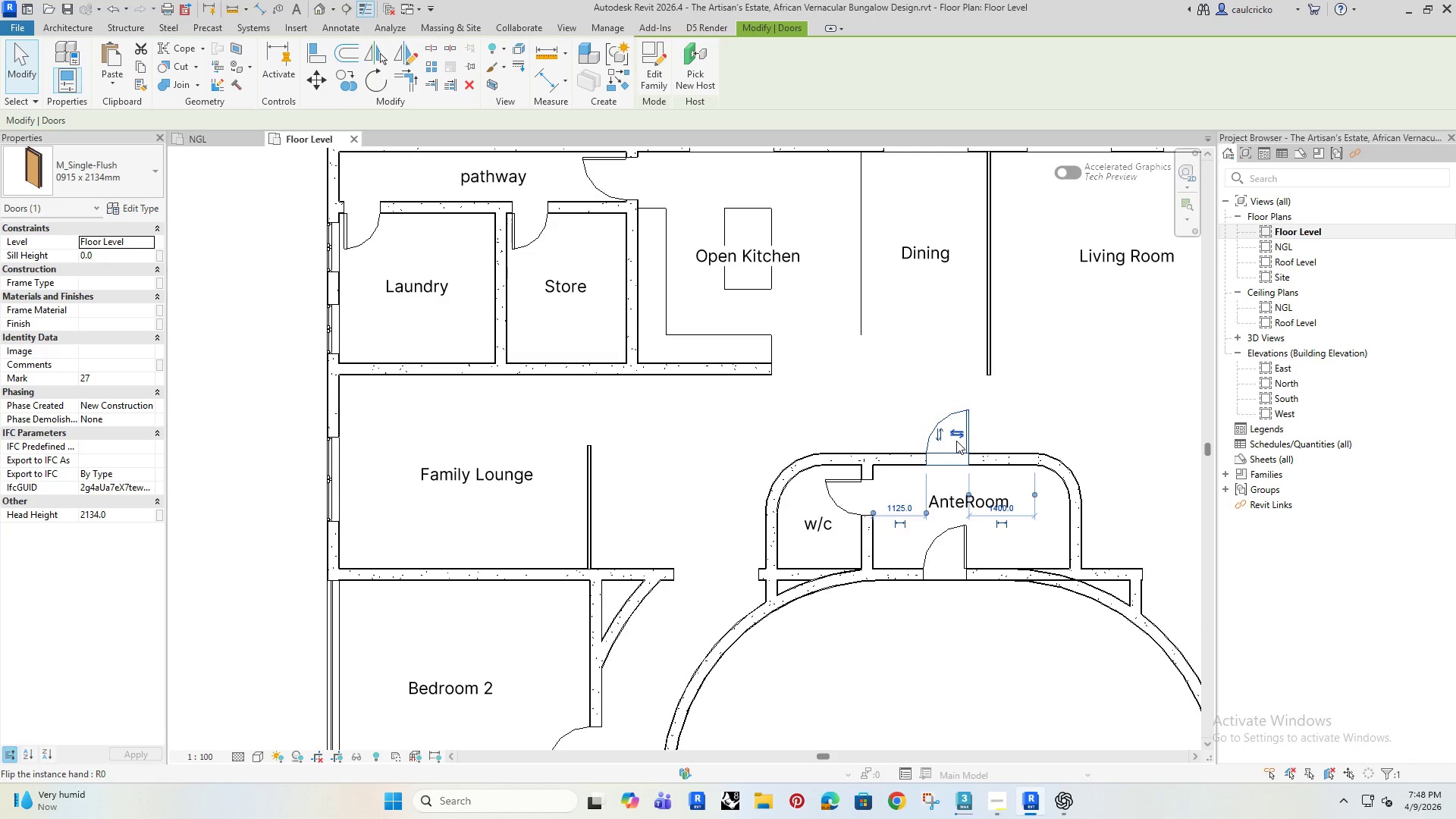 
key(ArrowRight)
 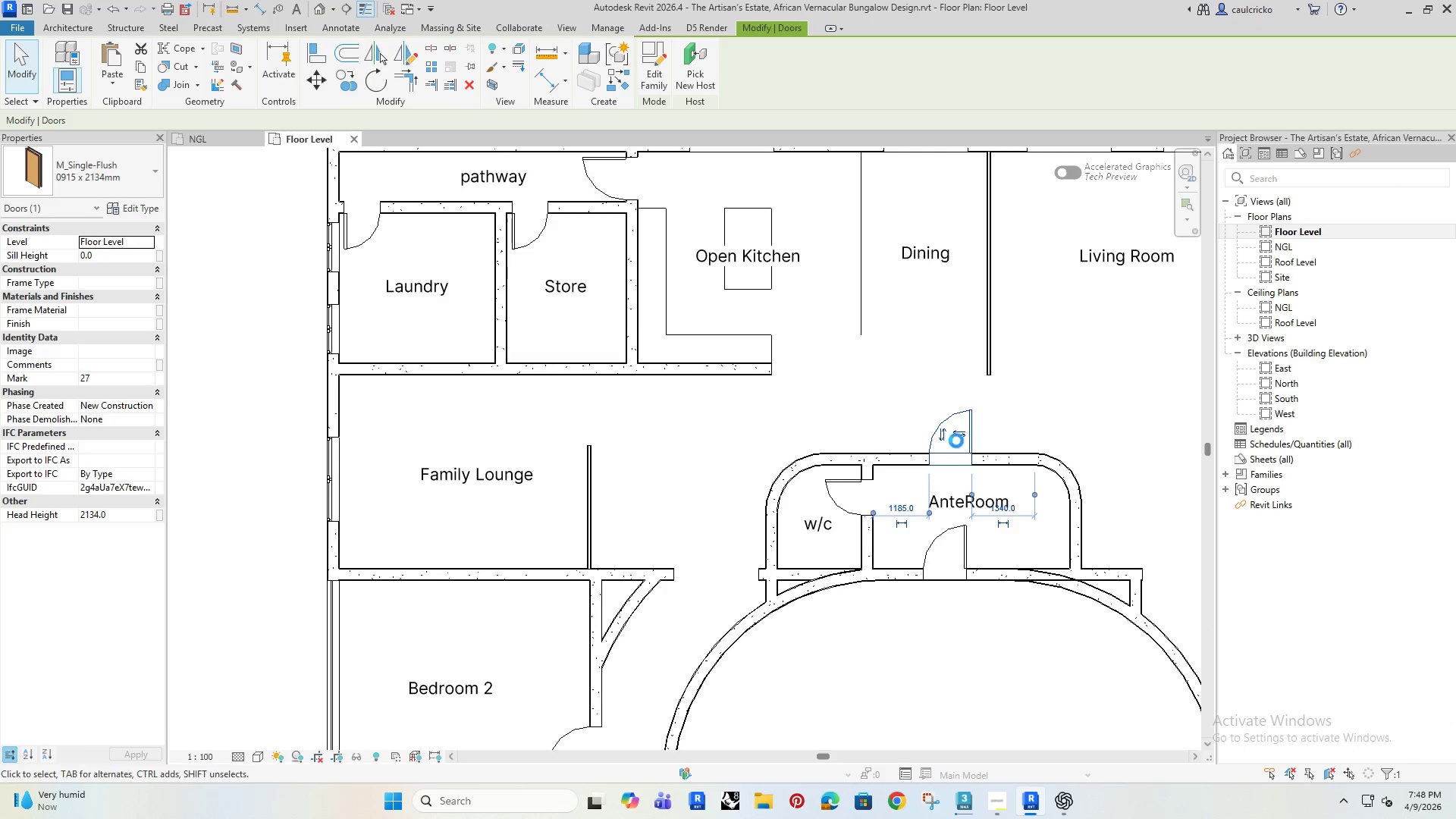 
key(ArrowRight)
 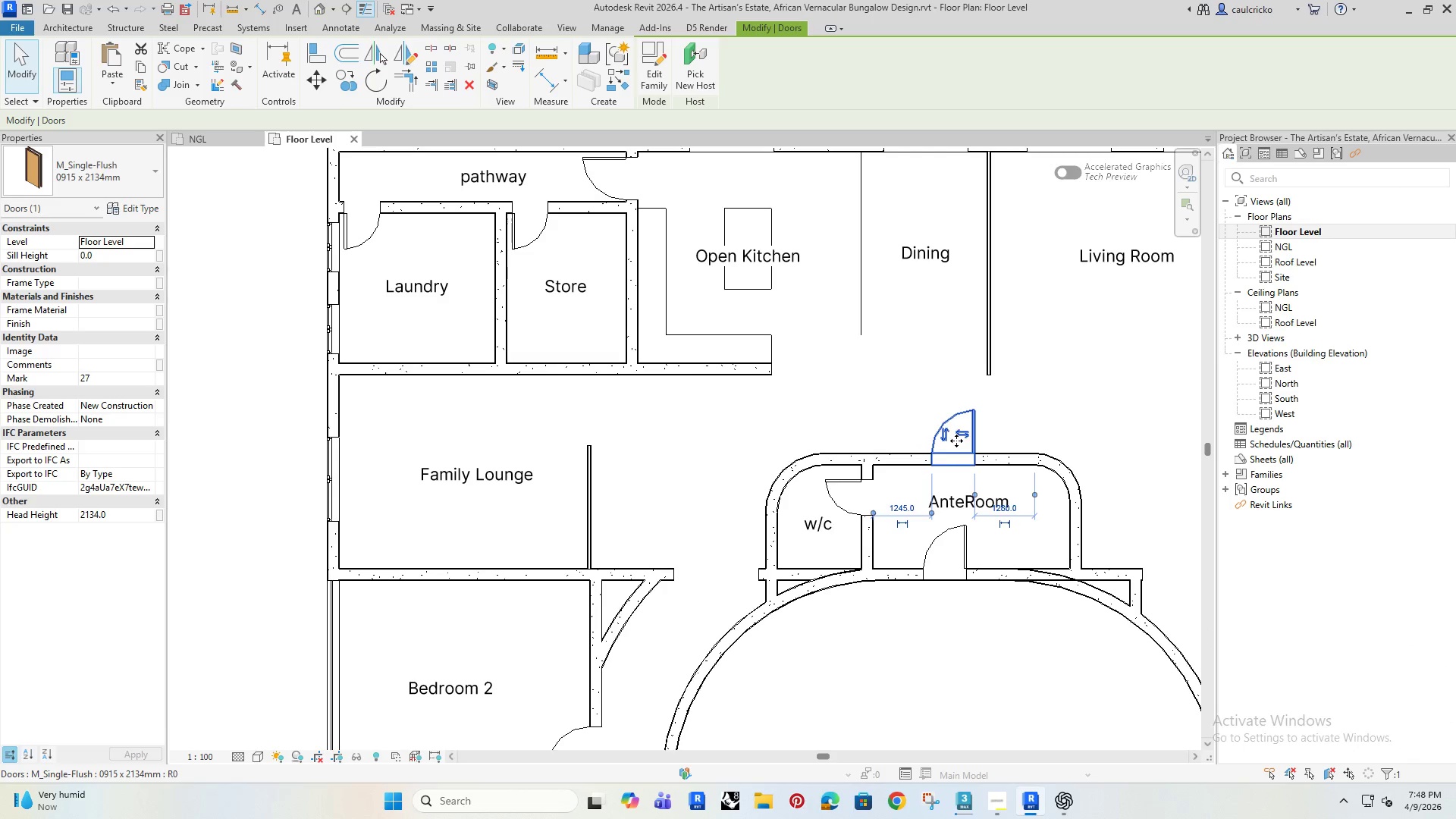 
key(ArrowRight)
 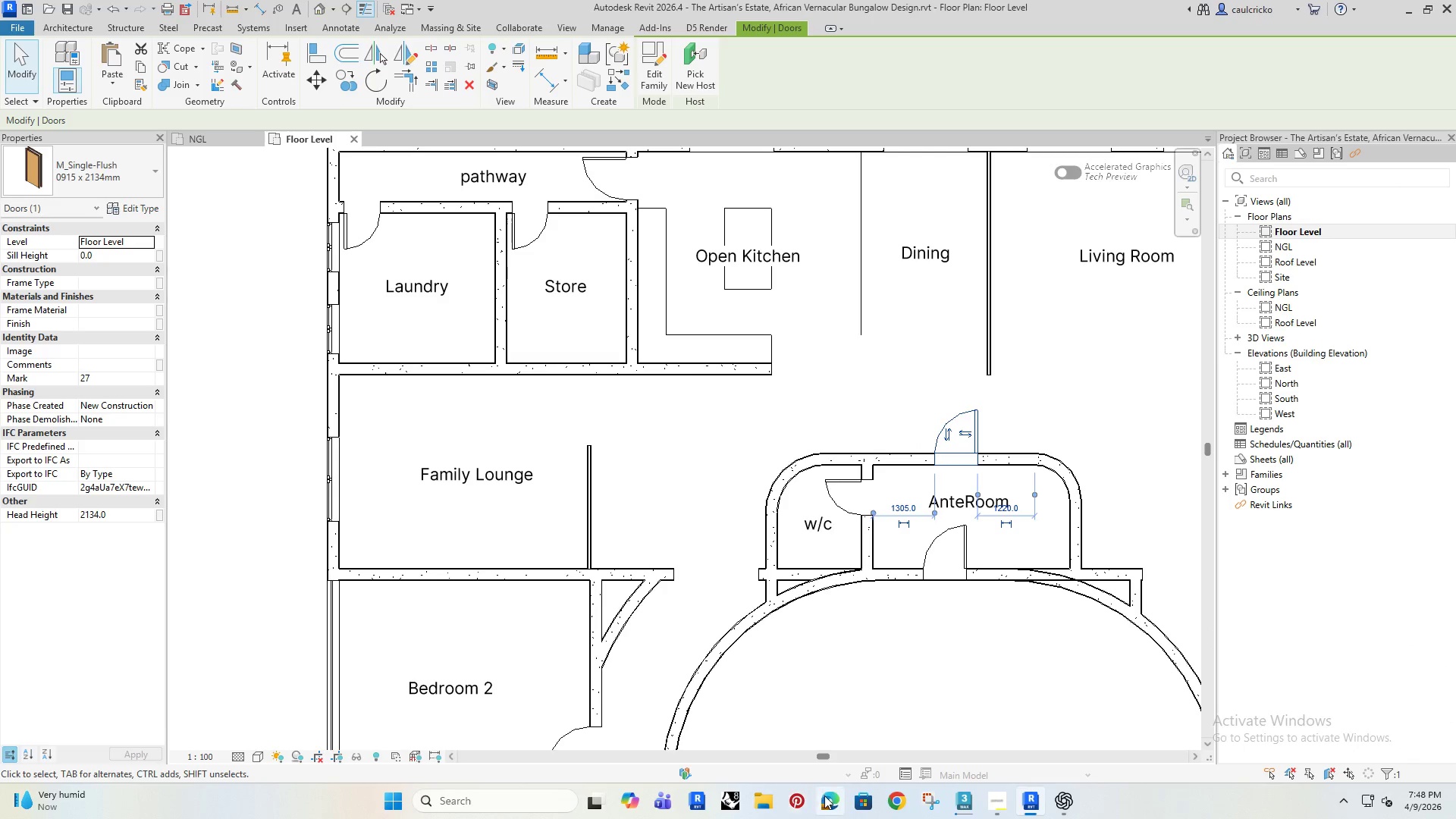 
left_click([831, 796])
 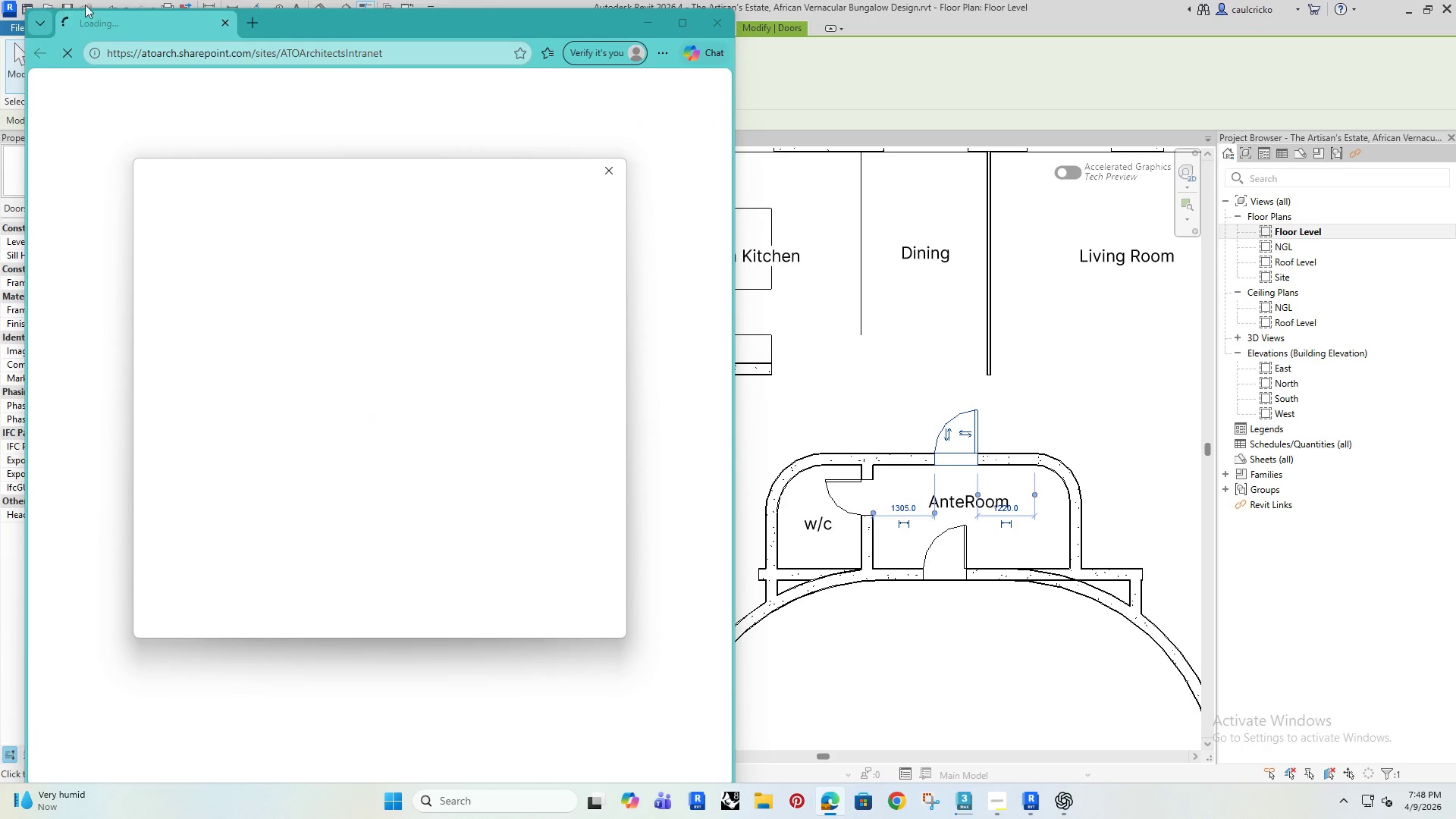 
left_click([251, 18])
 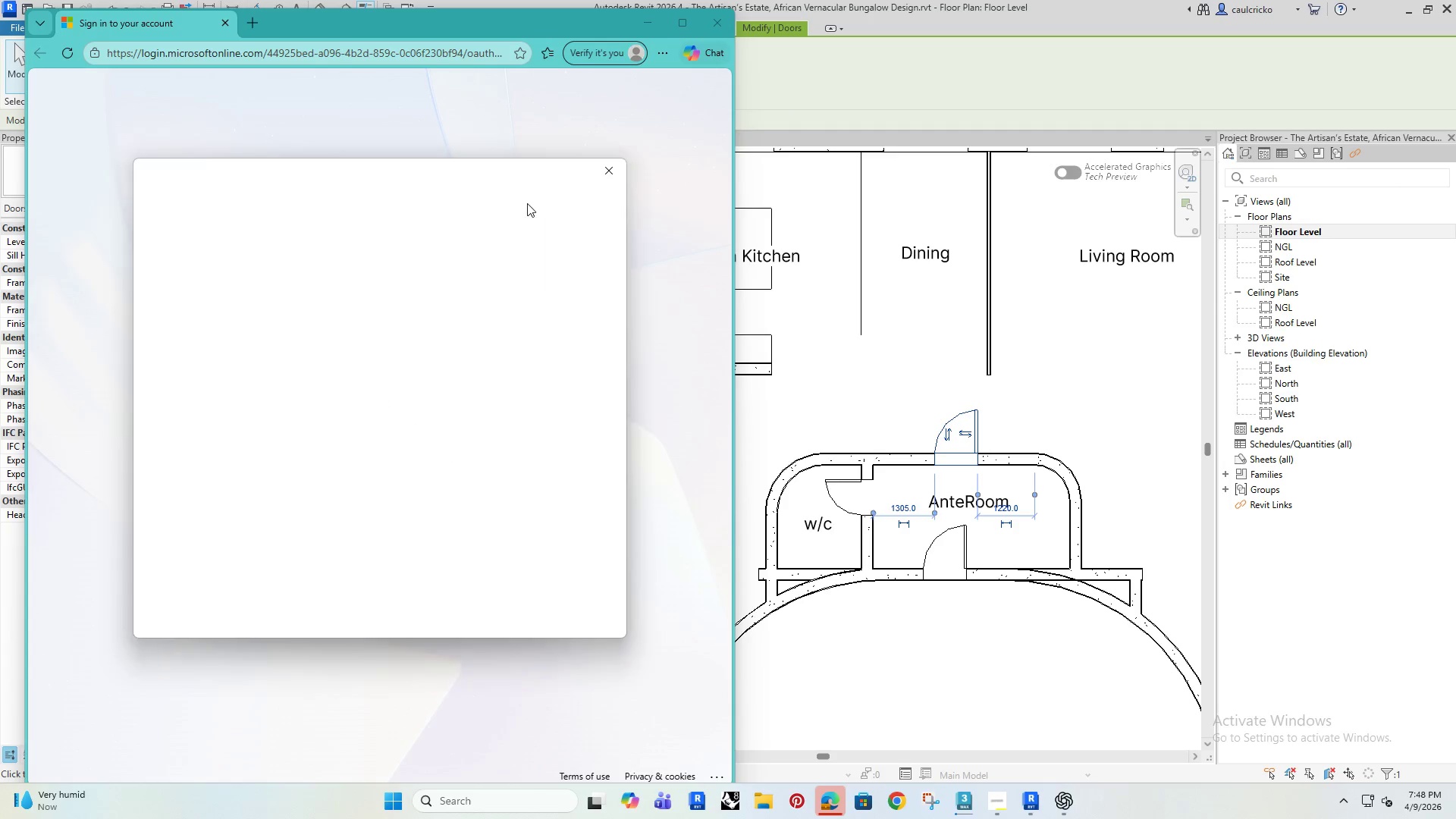 
left_click([606, 171])
 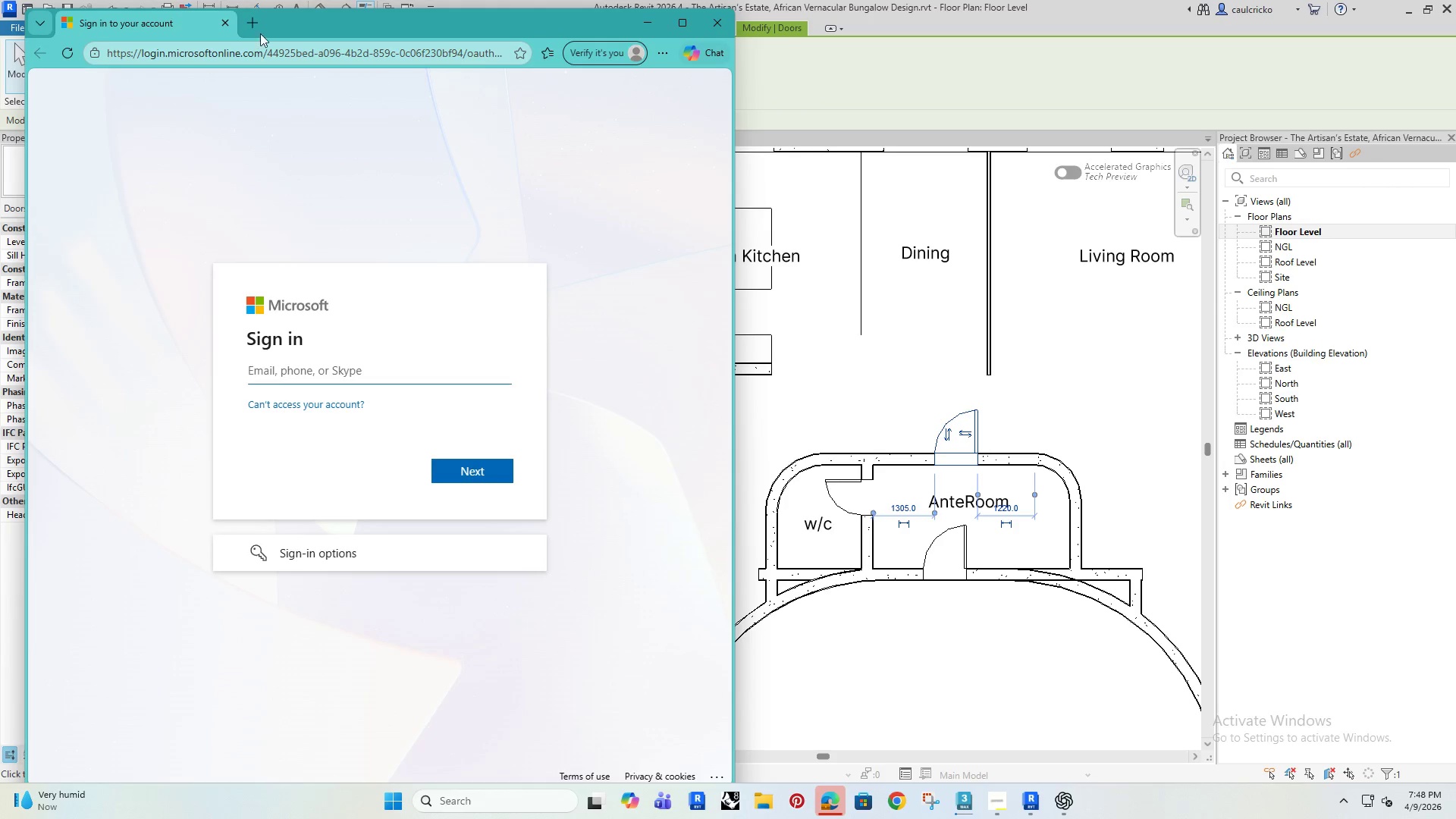 
left_click([255, 16])
 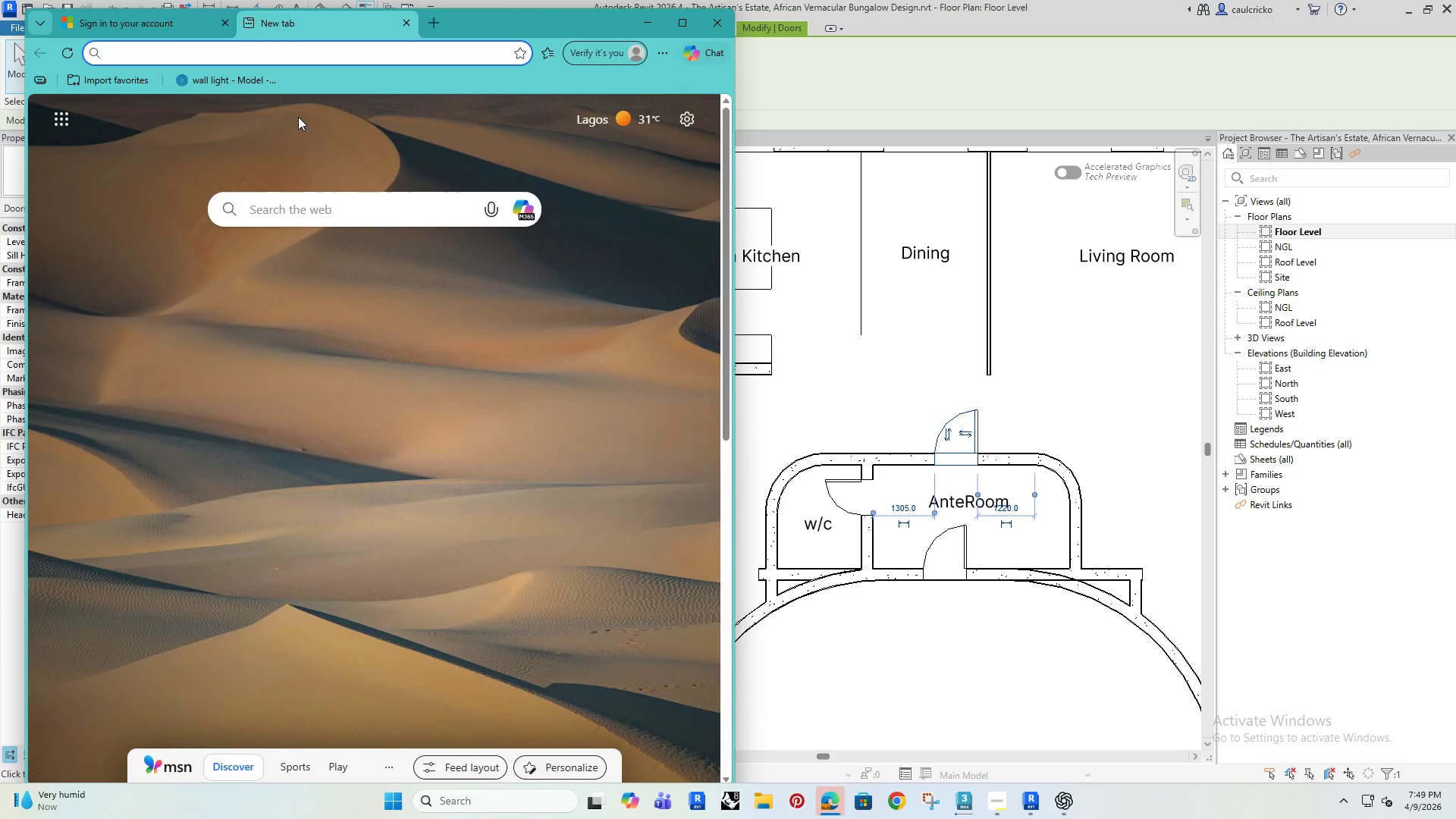 
type(SLIDING DOOR)
 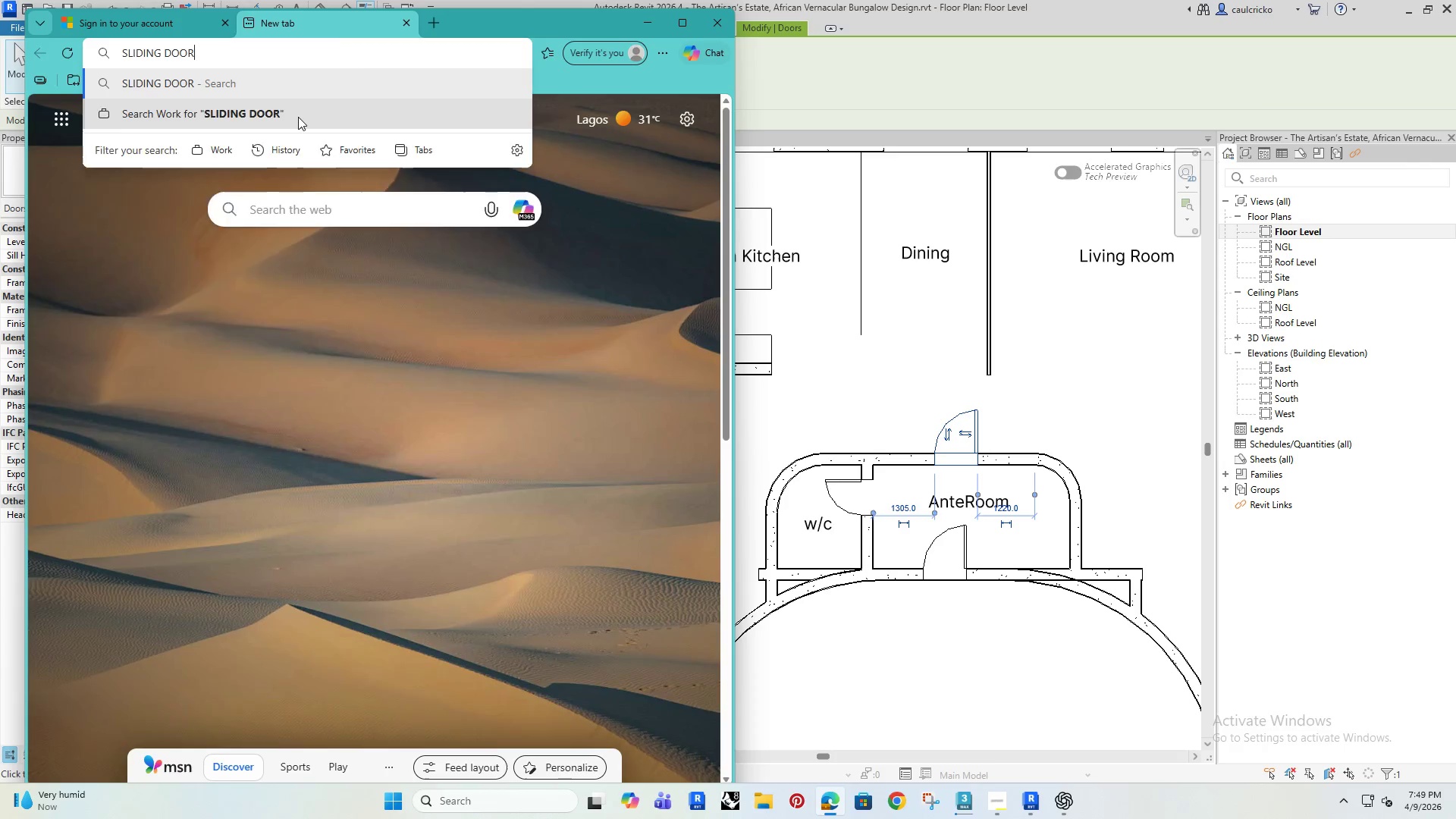 
key(Enter)
 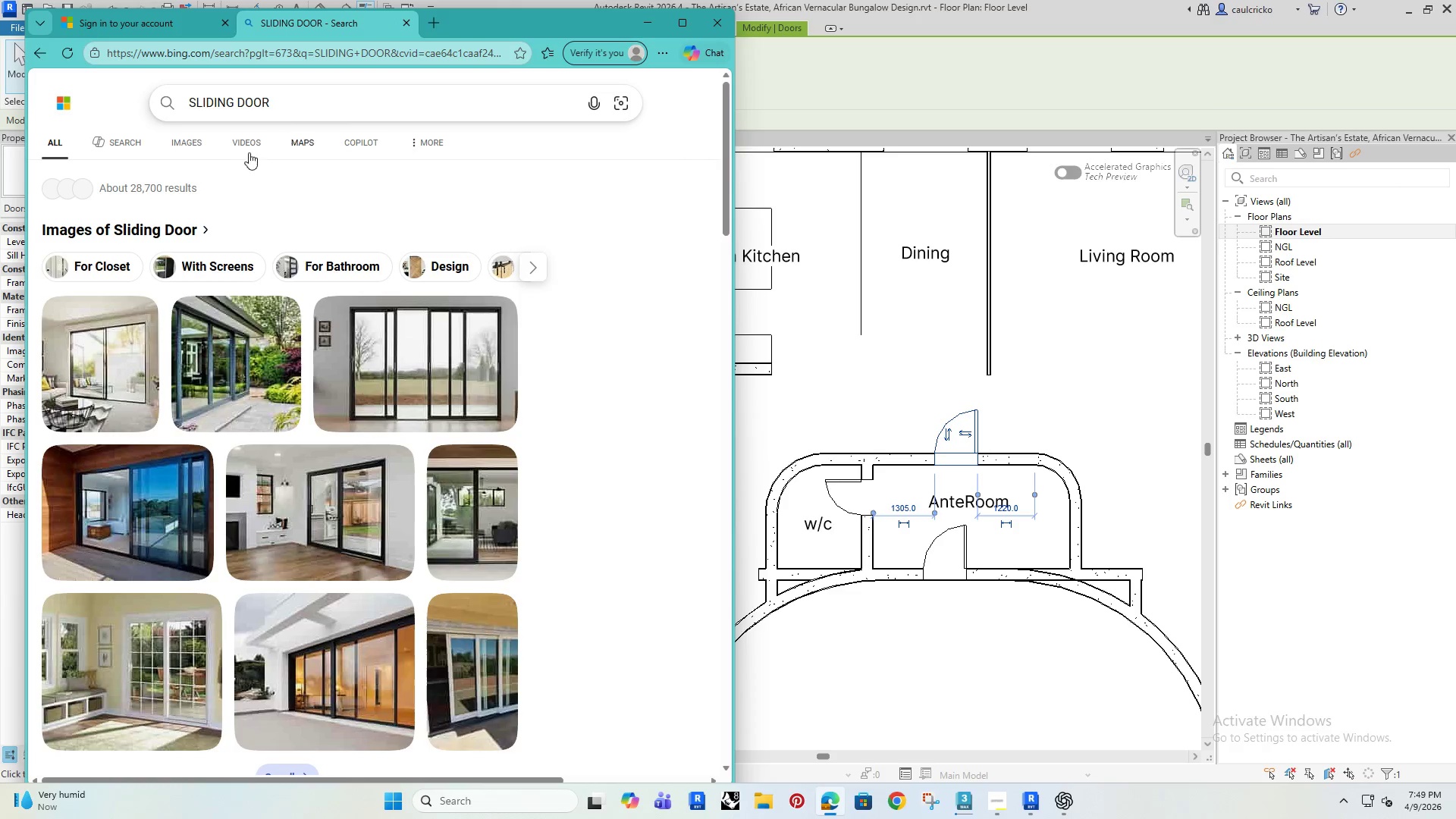 
left_click([300, 108])
 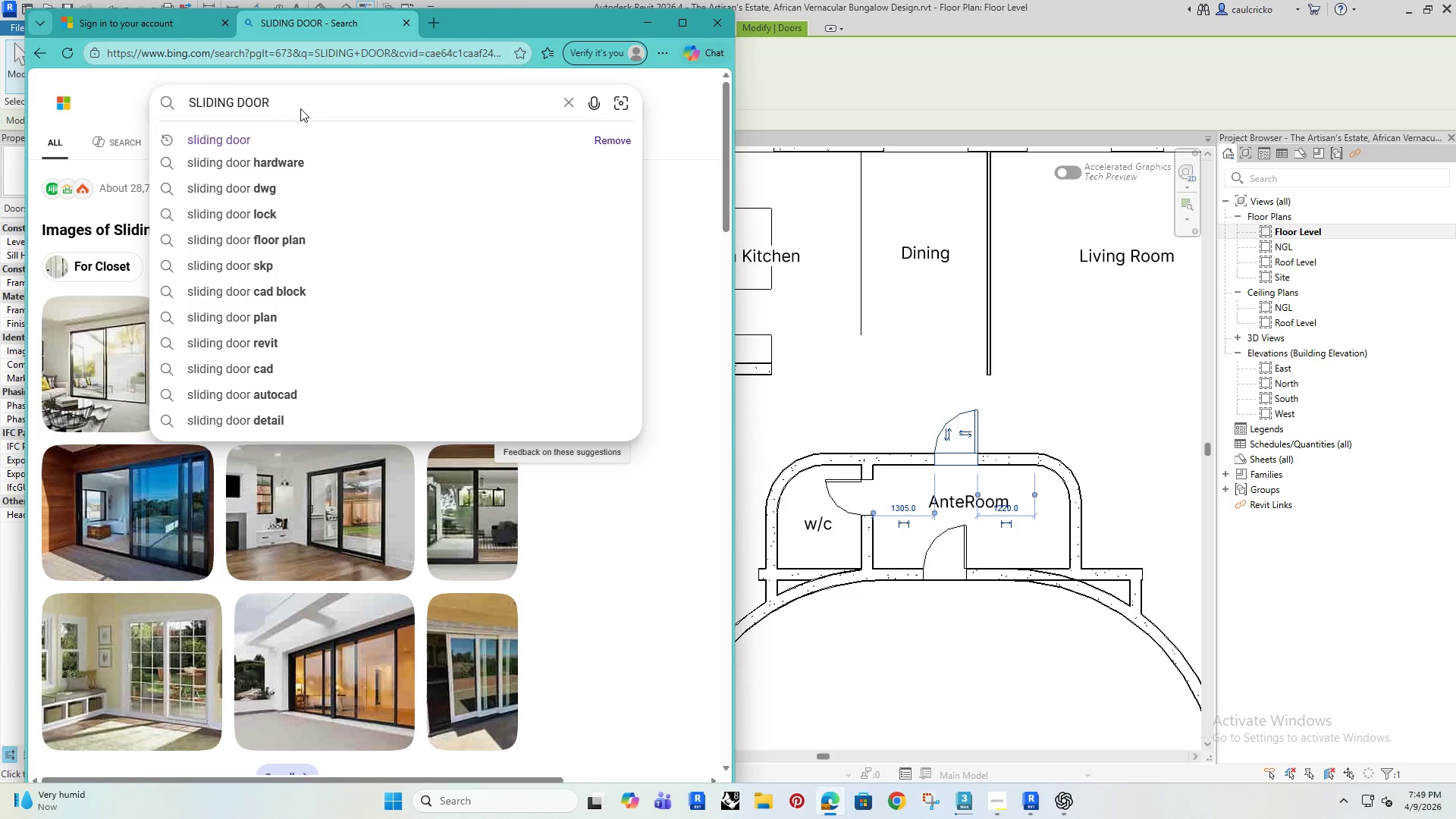 
type( REVIT)
 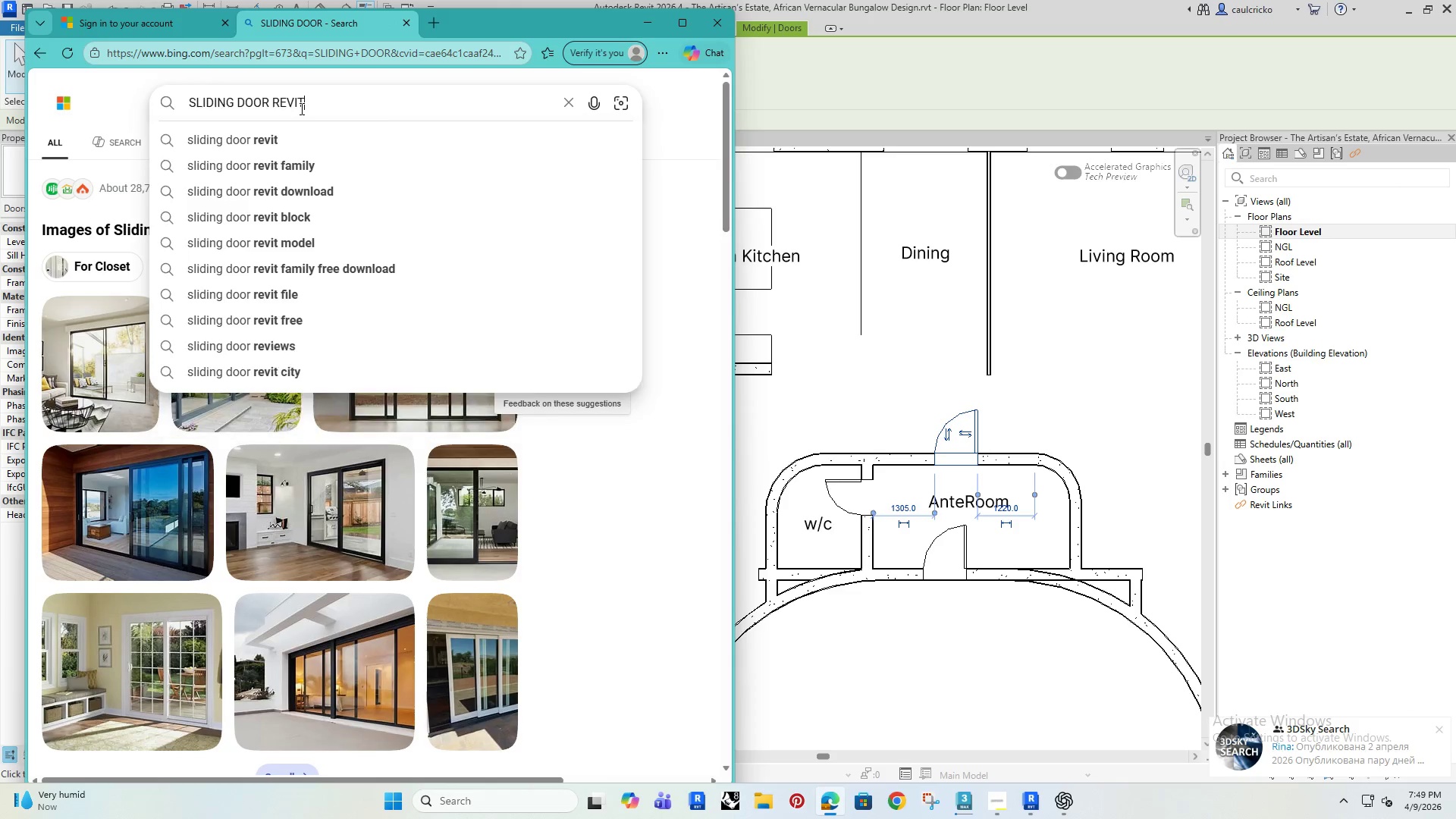 
key(Enter)
 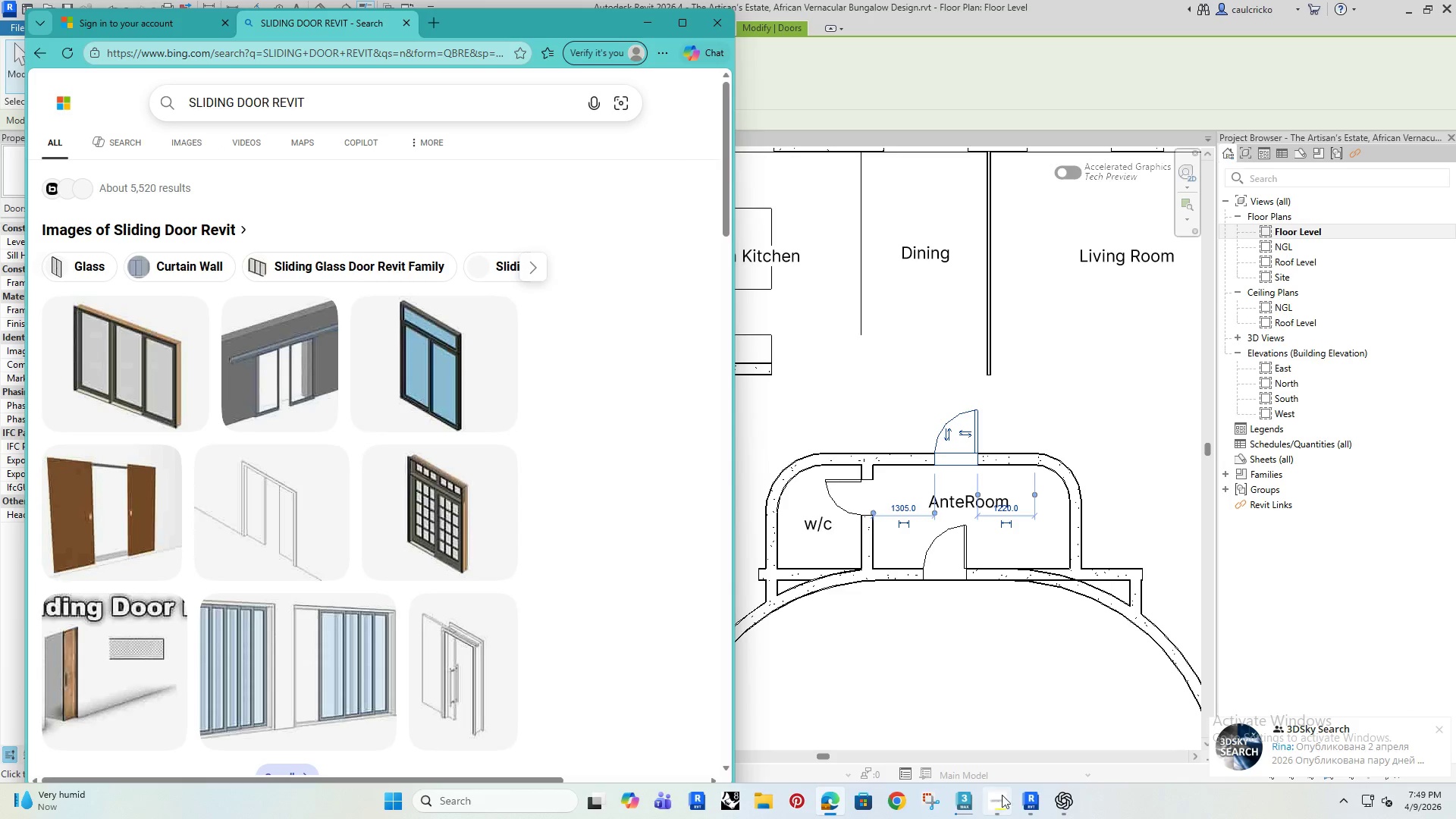 
left_click([1035, 797])
 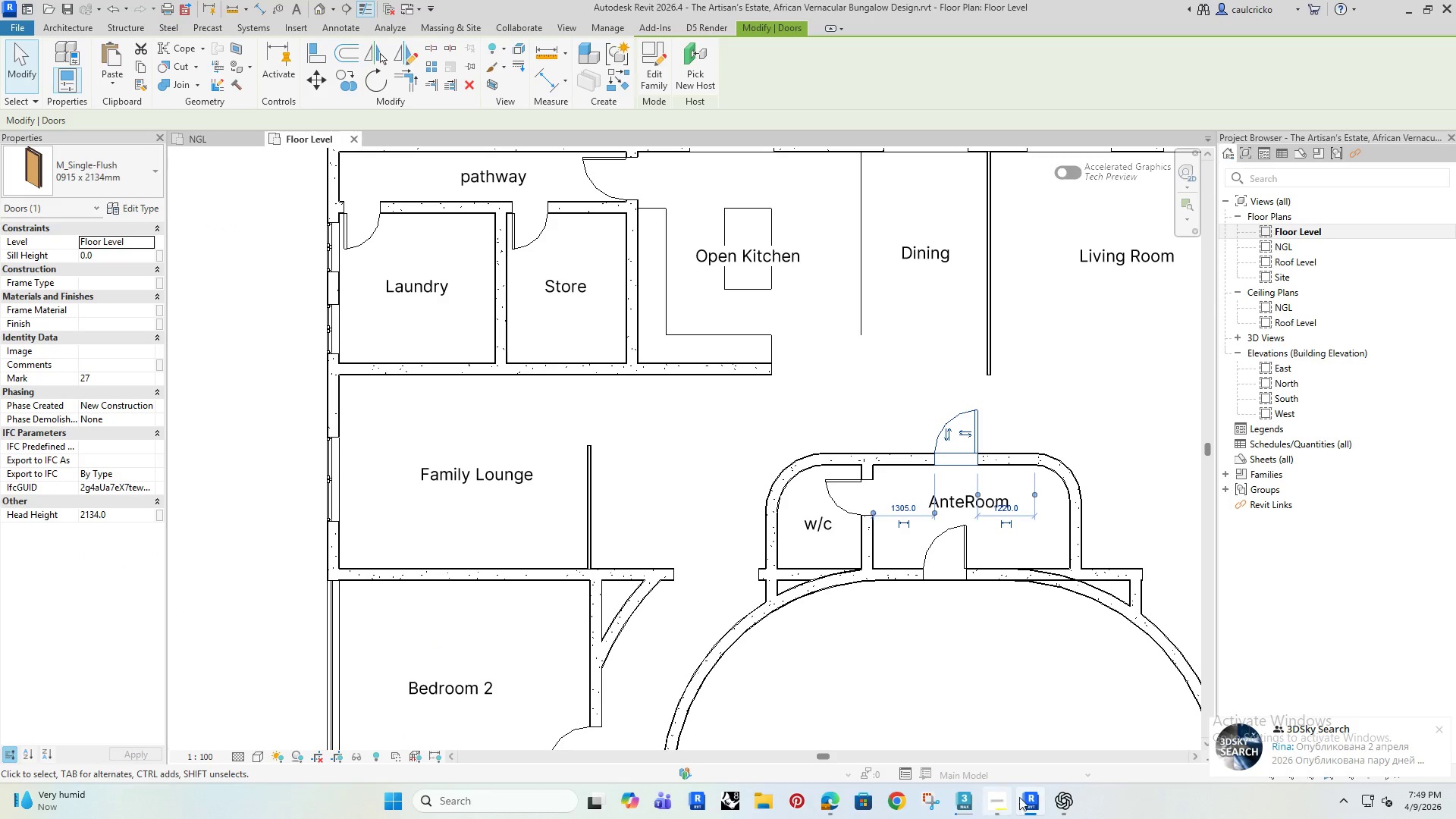 
left_click([1029, 795])
 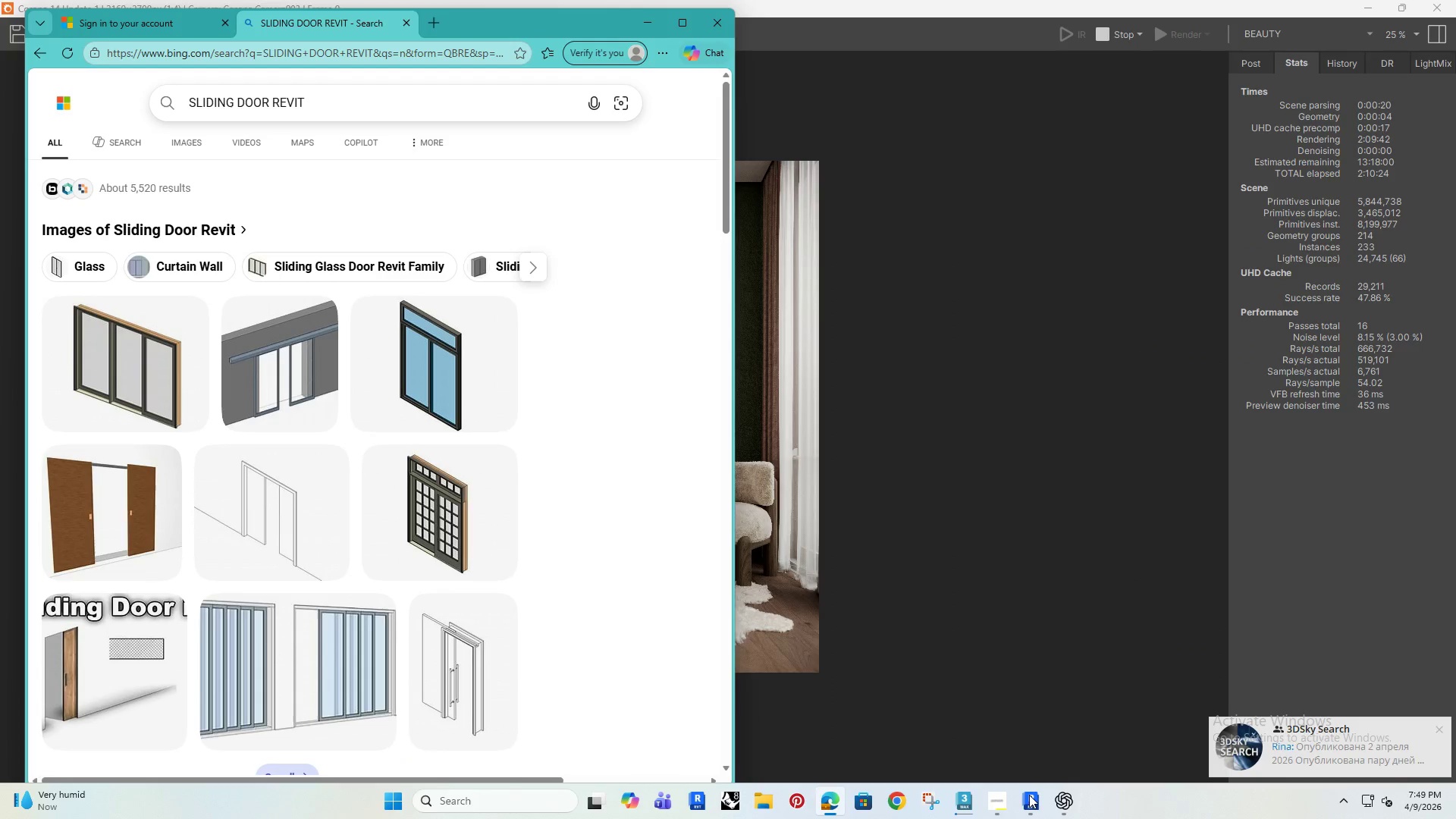 
left_click([987, 544])
 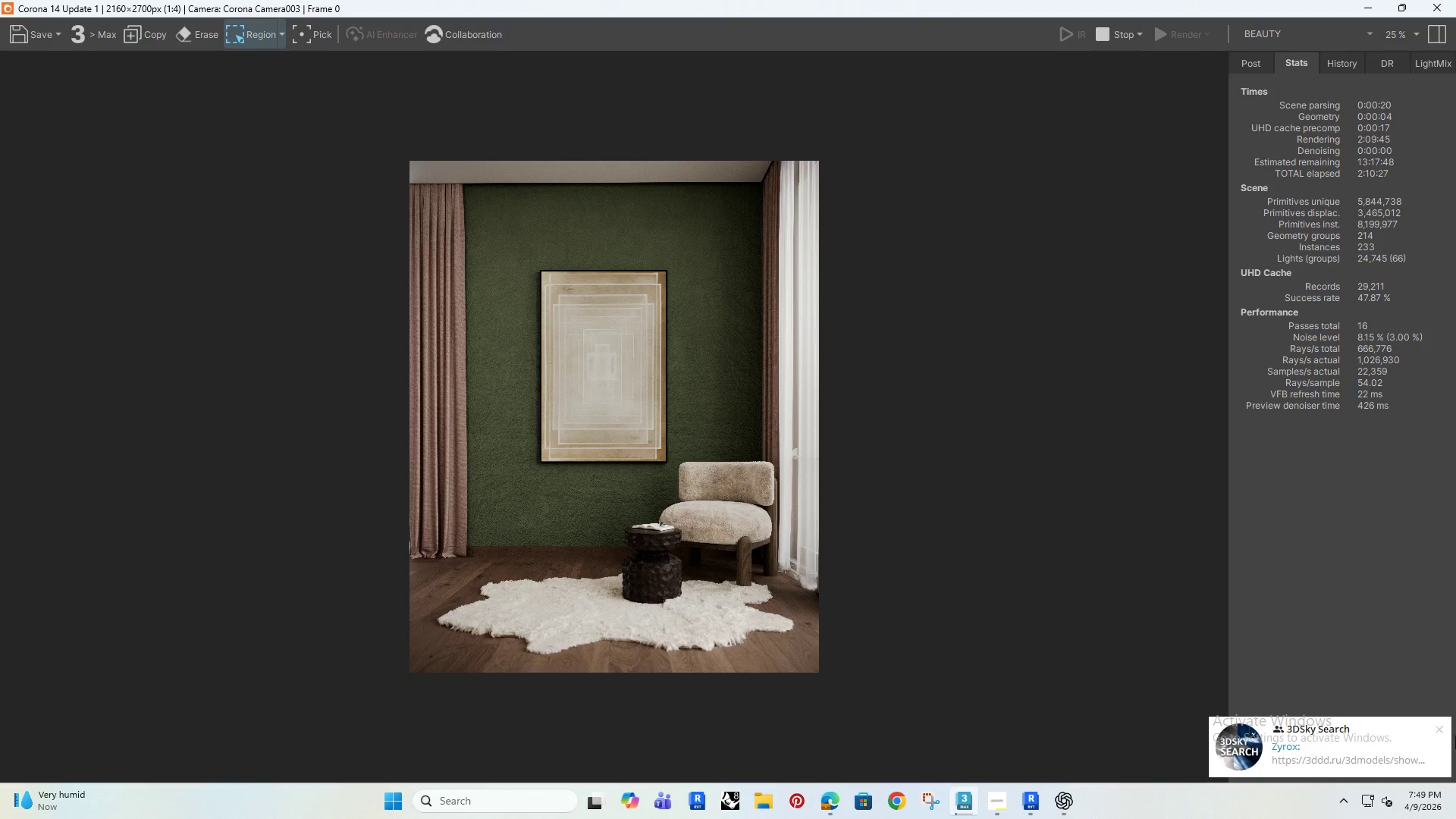 
left_click([1445, 728])
 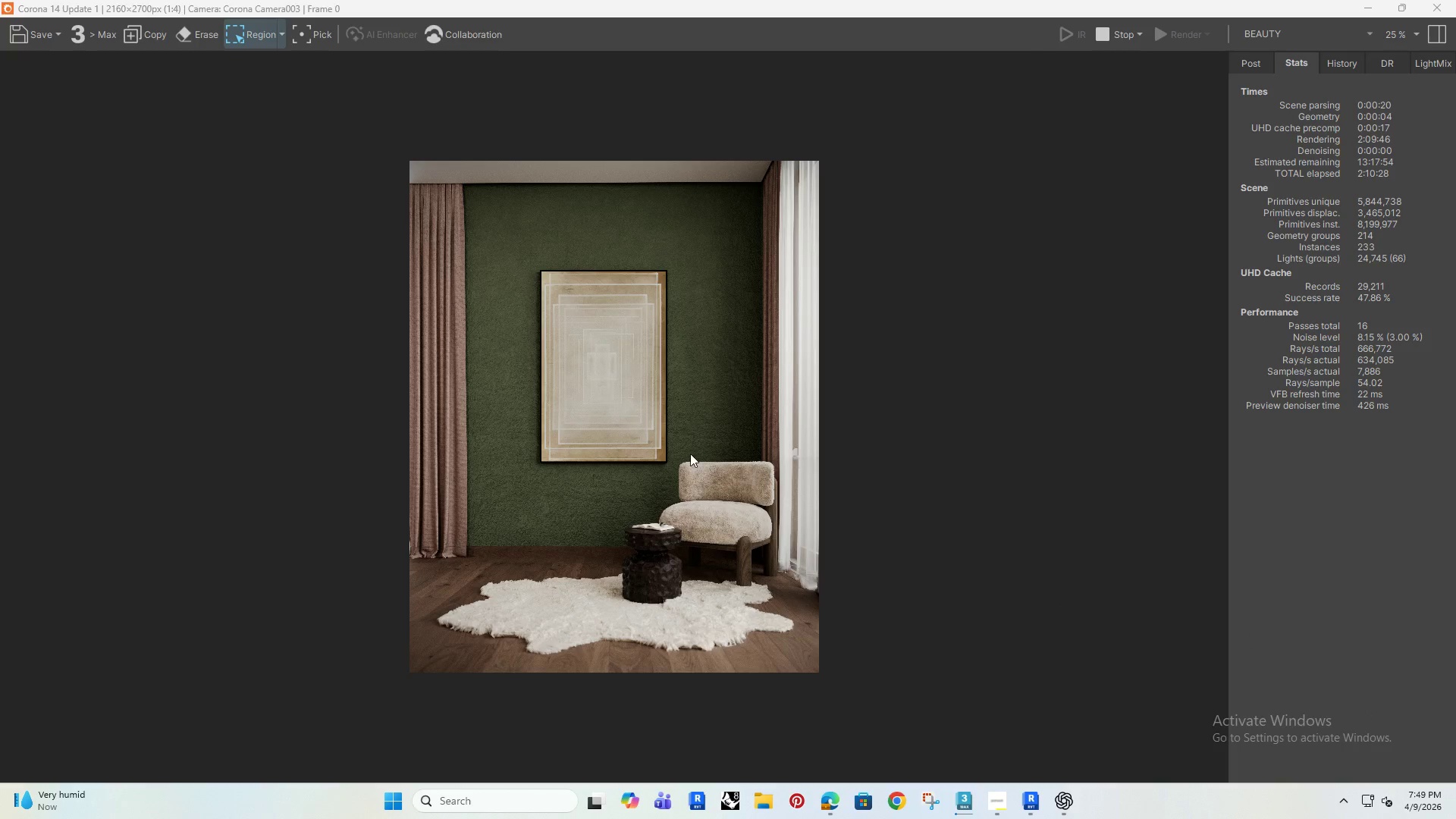 
scroll: coordinate [690, 453], scroll_direction: up, amount: 2.0
 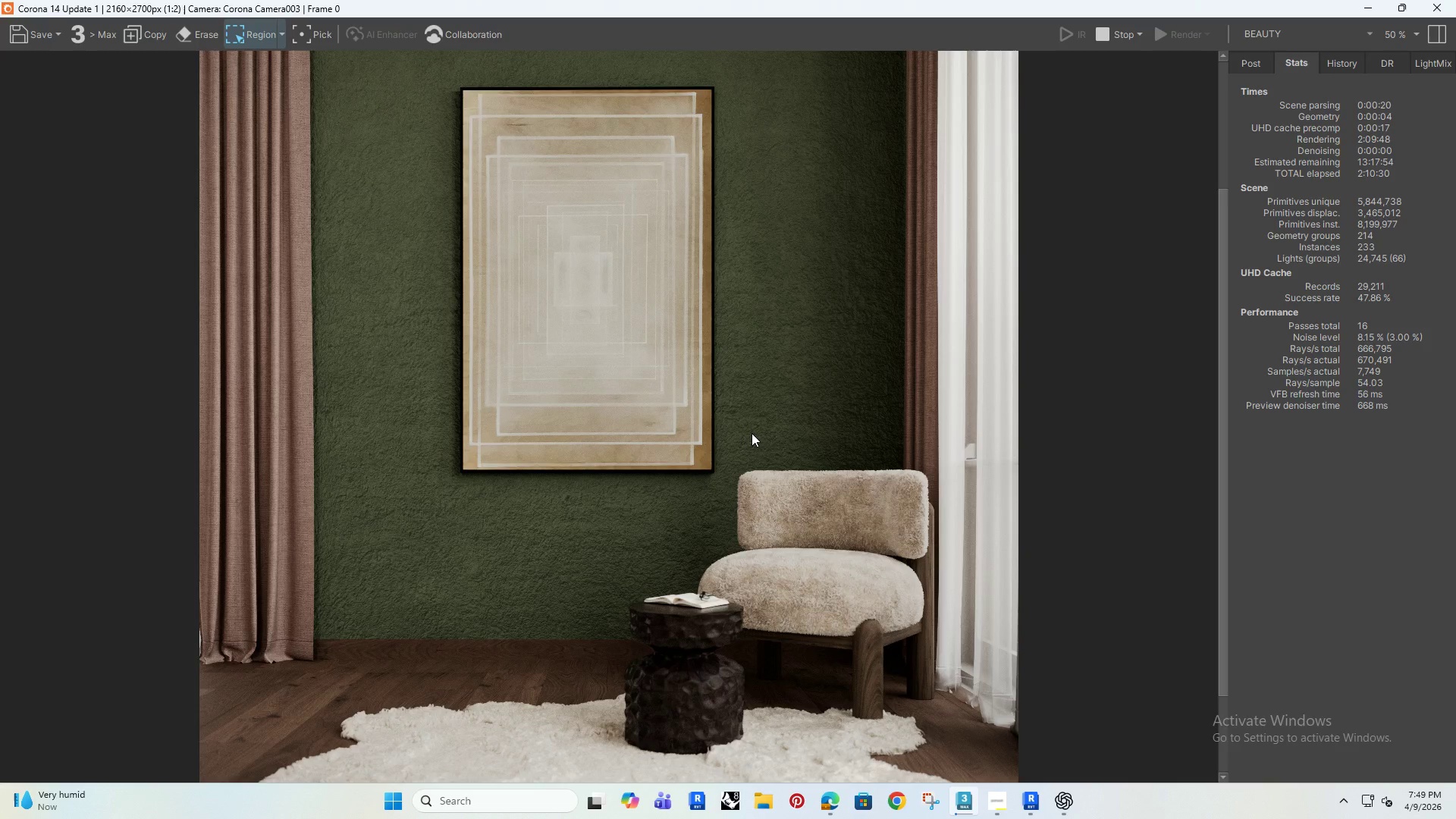 
scroll: coordinate [654, 381], scroll_direction: down, amount: 1.0
 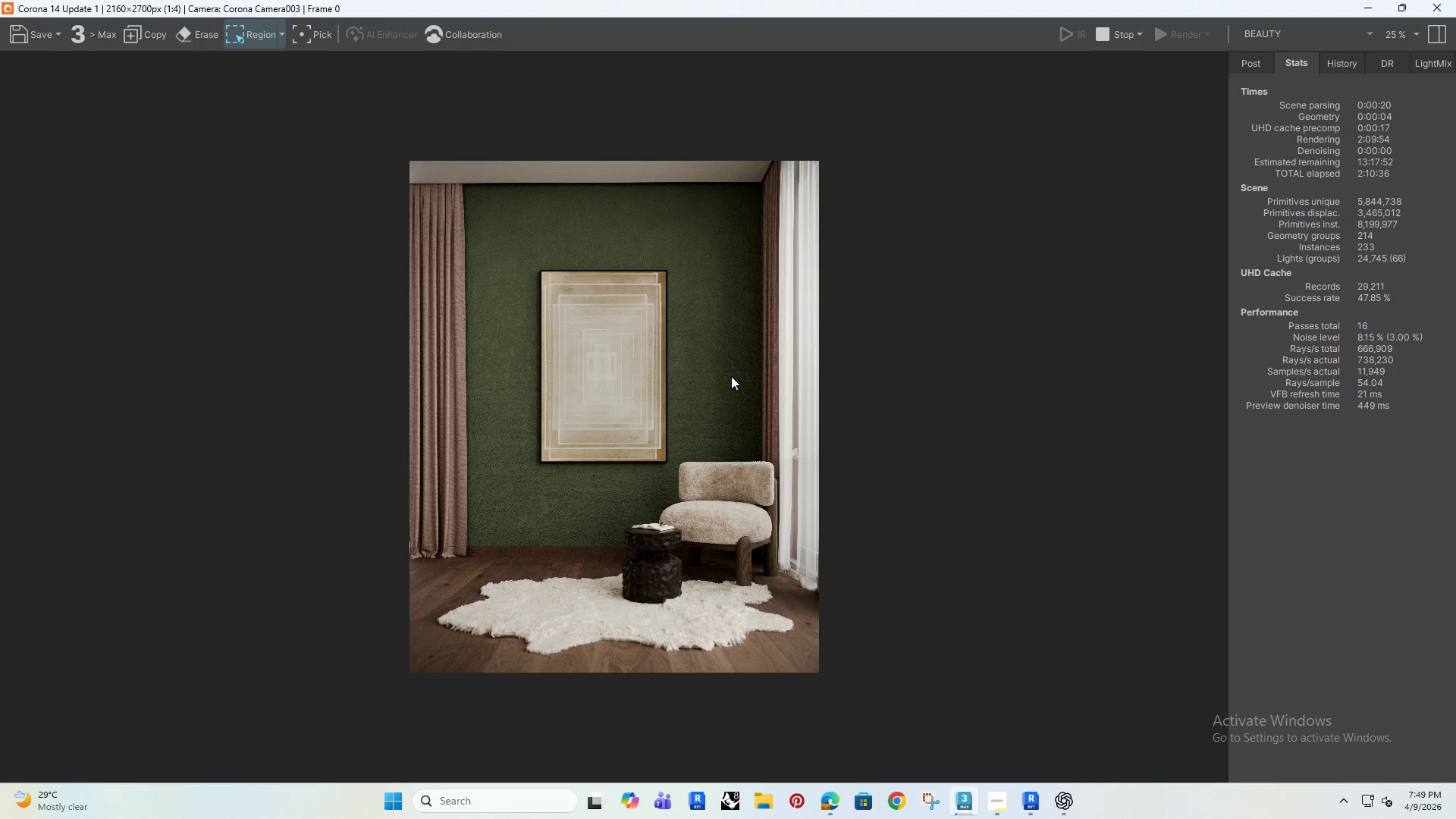 
wait(5.59)
 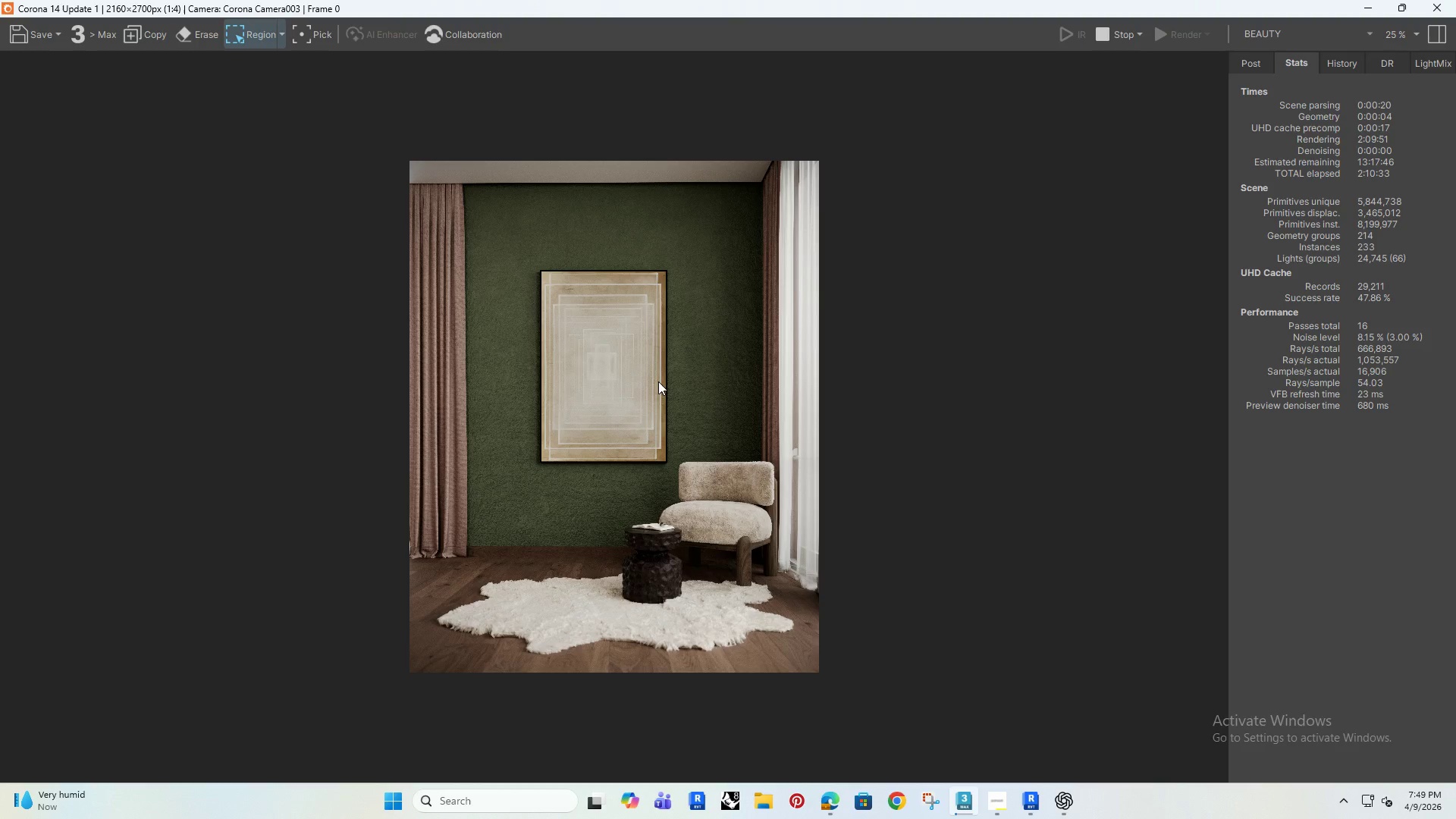 
left_click([1374, 7])
 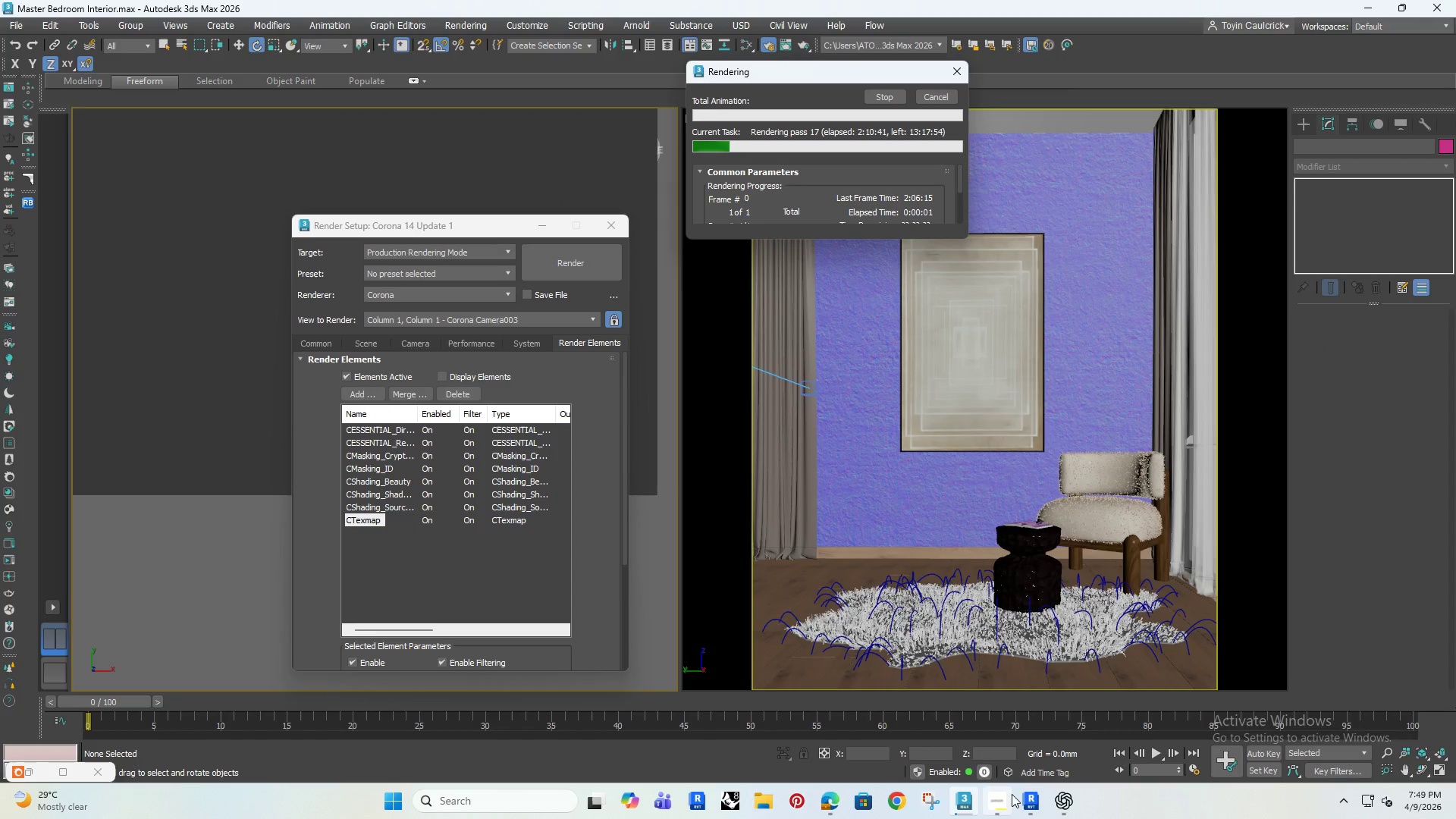 
left_click([835, 793])
 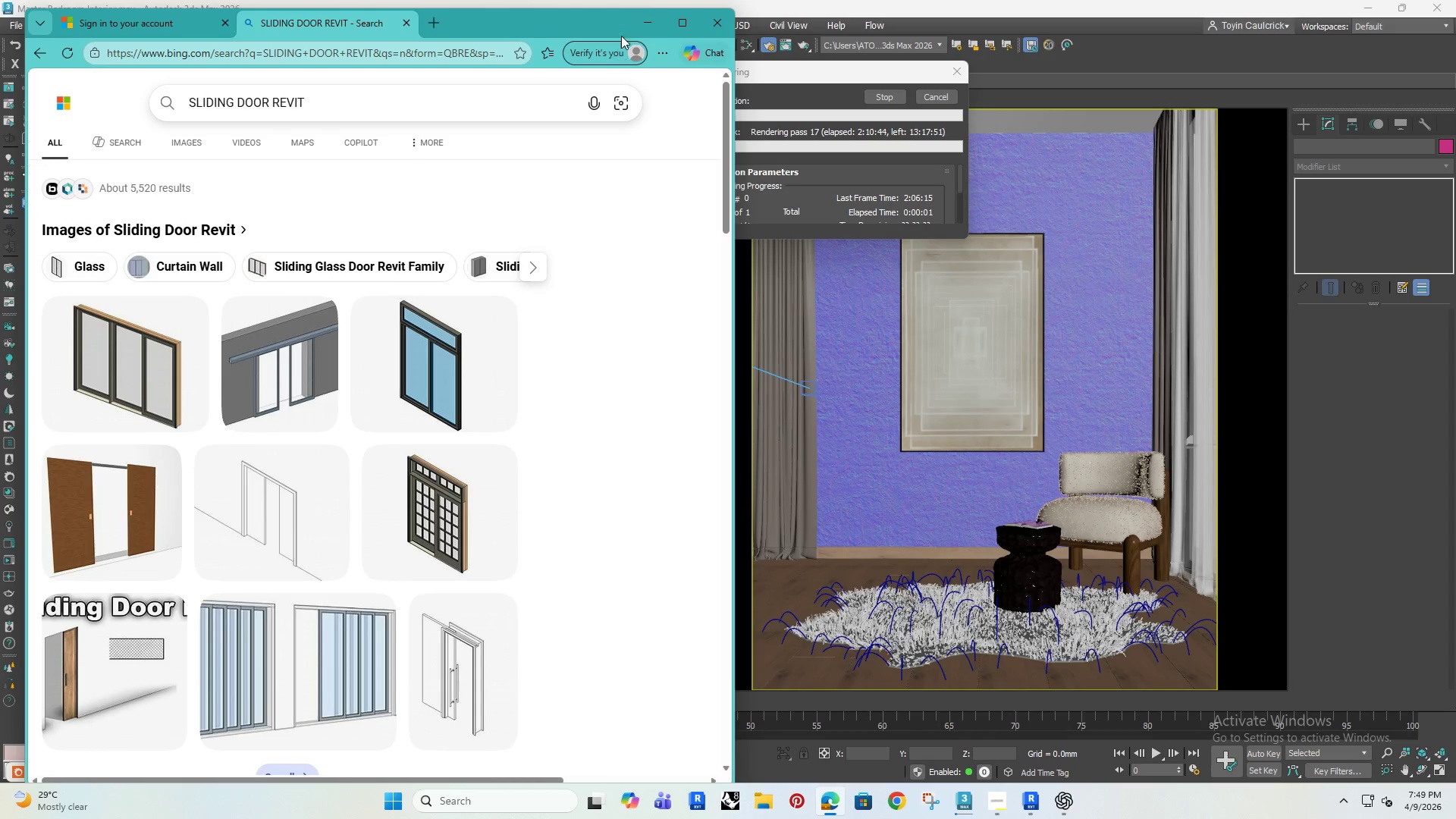 
left_click([1149, 290])
 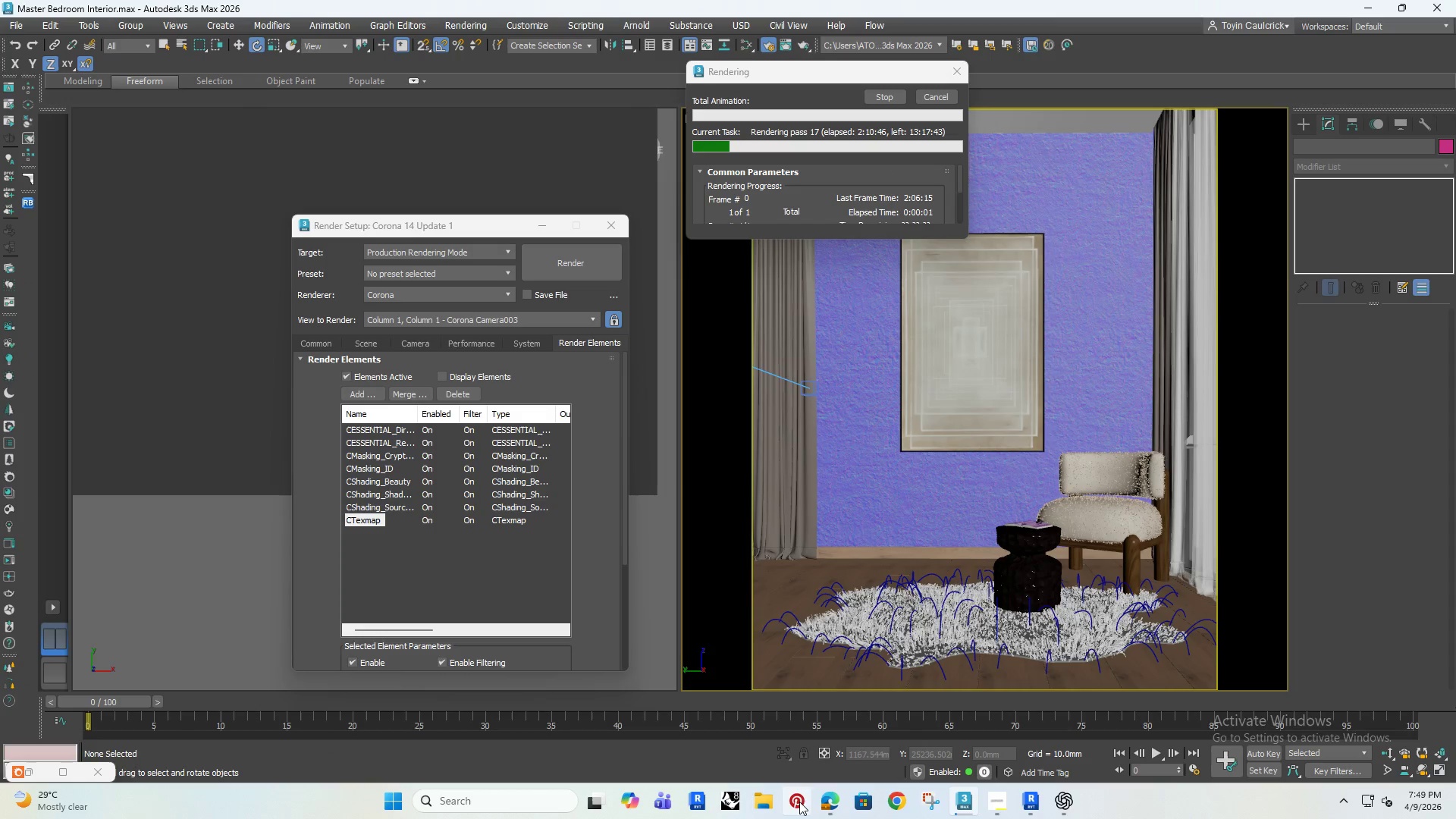 
left_click([827, 797])
 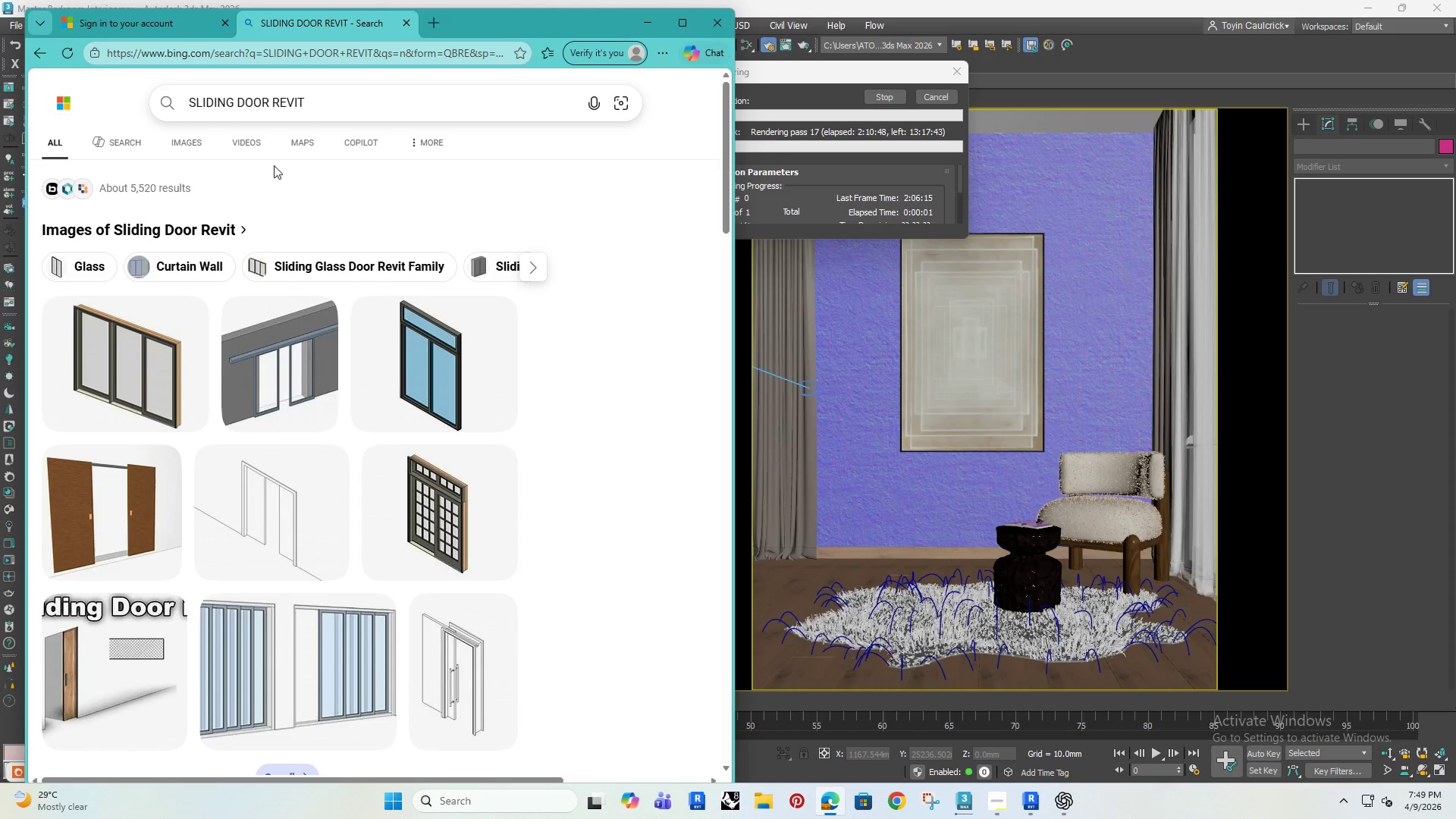 
scroll: coordinate [276, 293], scroll_direction: down, amount: 7.0
 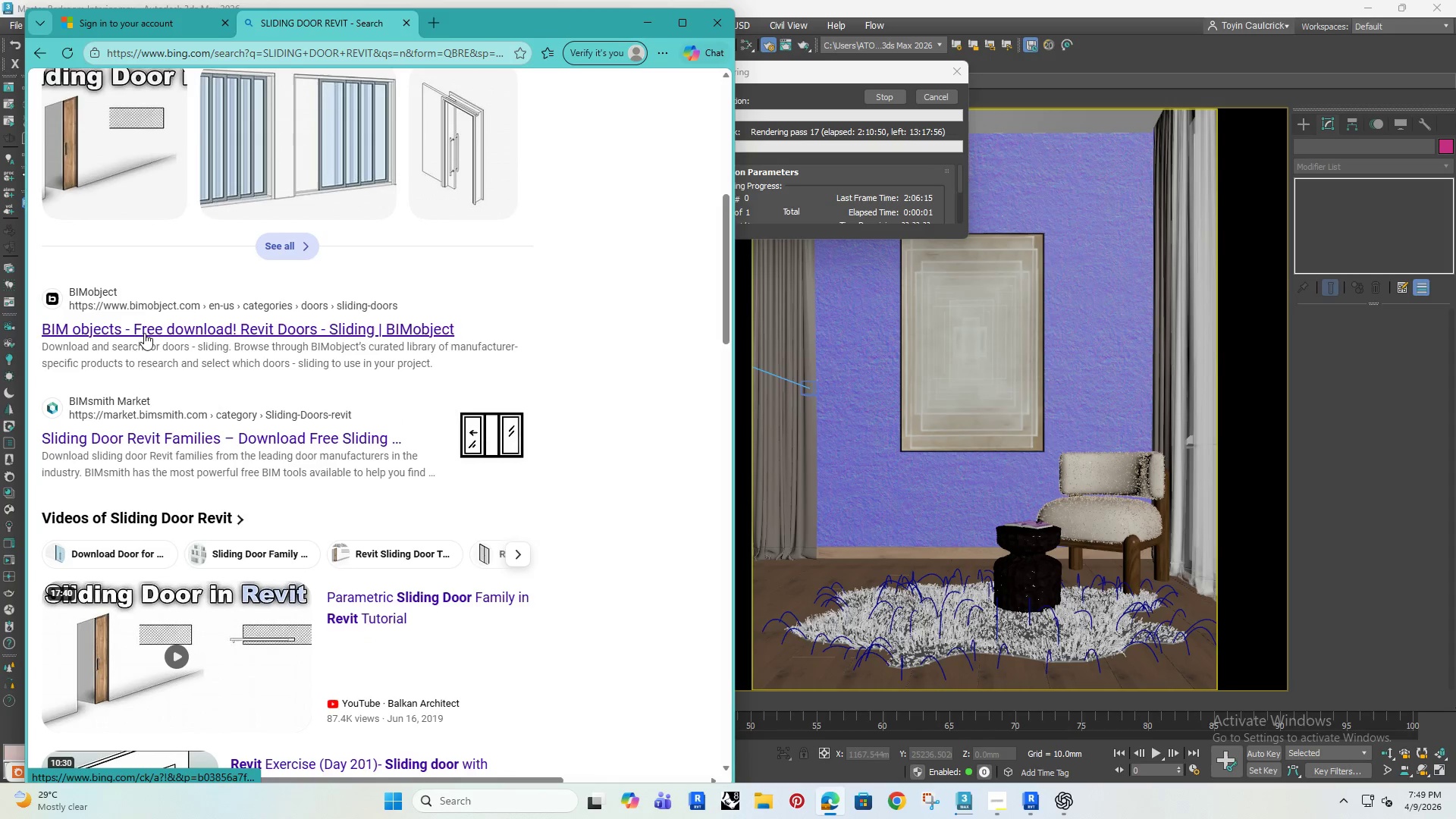 
left_click([149, 330])
 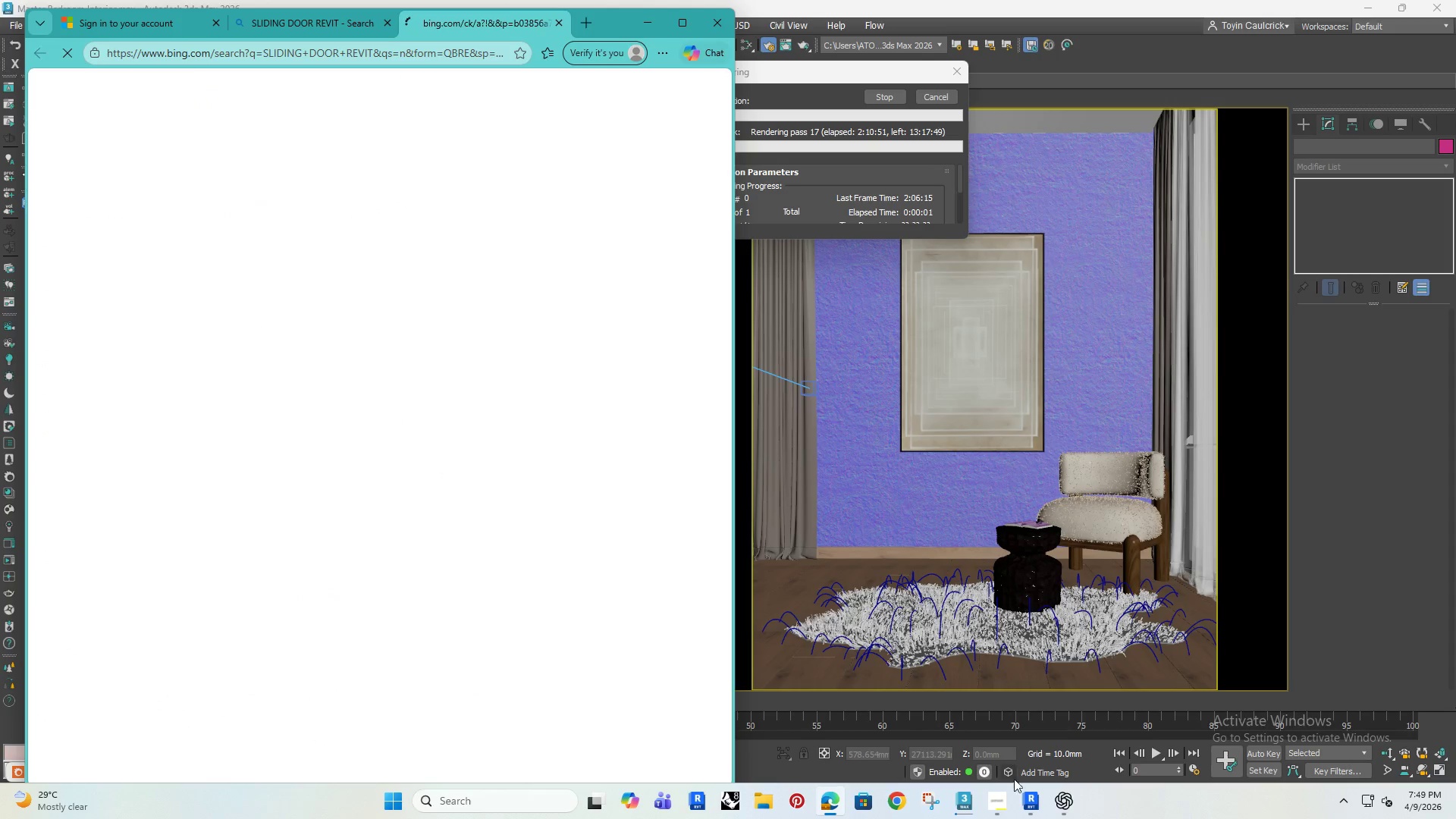 
left_click([1033, 797])
 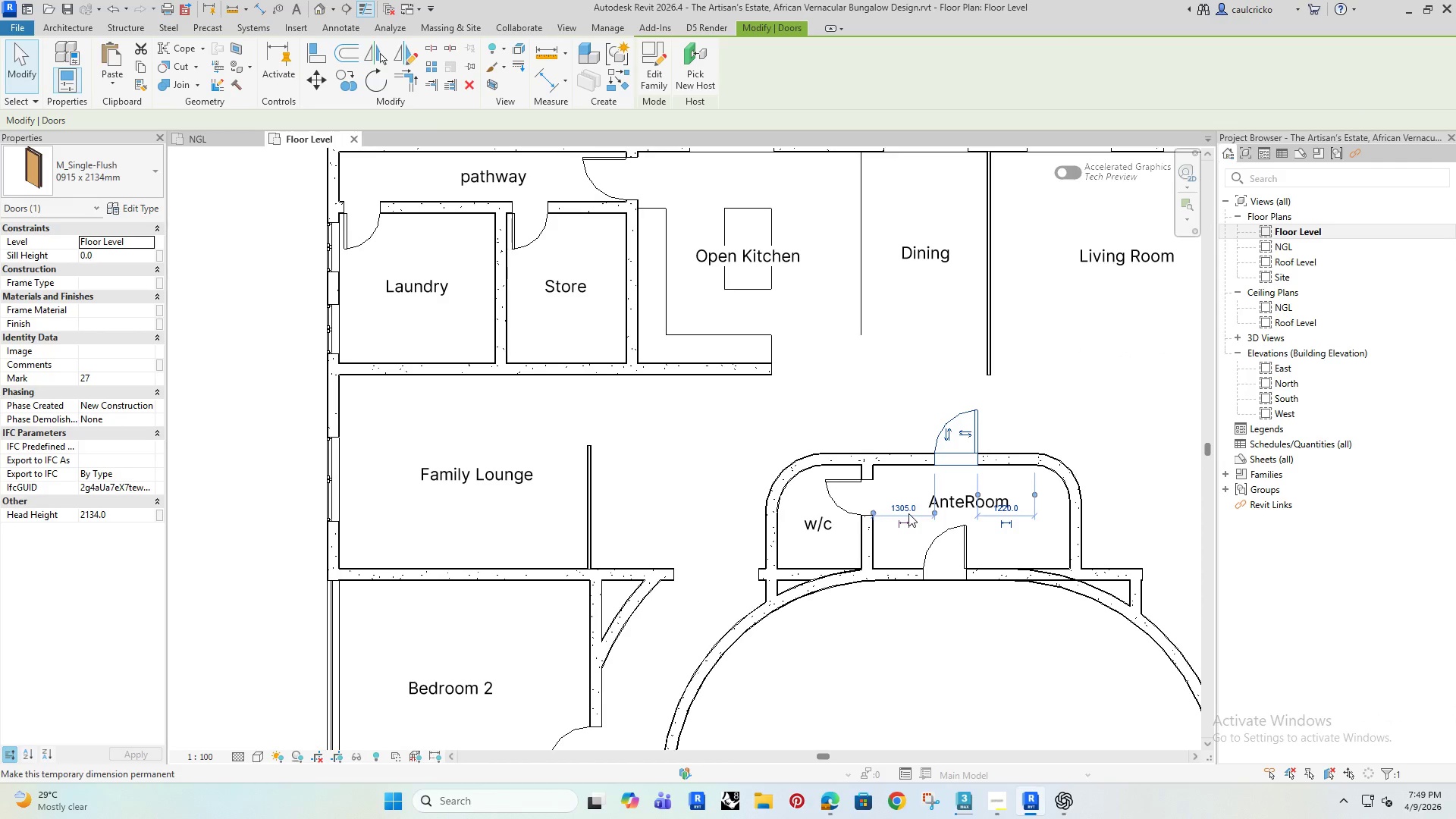 
scroll: coordinate [822, 399], scroll_direction: down, amount: 3.0
 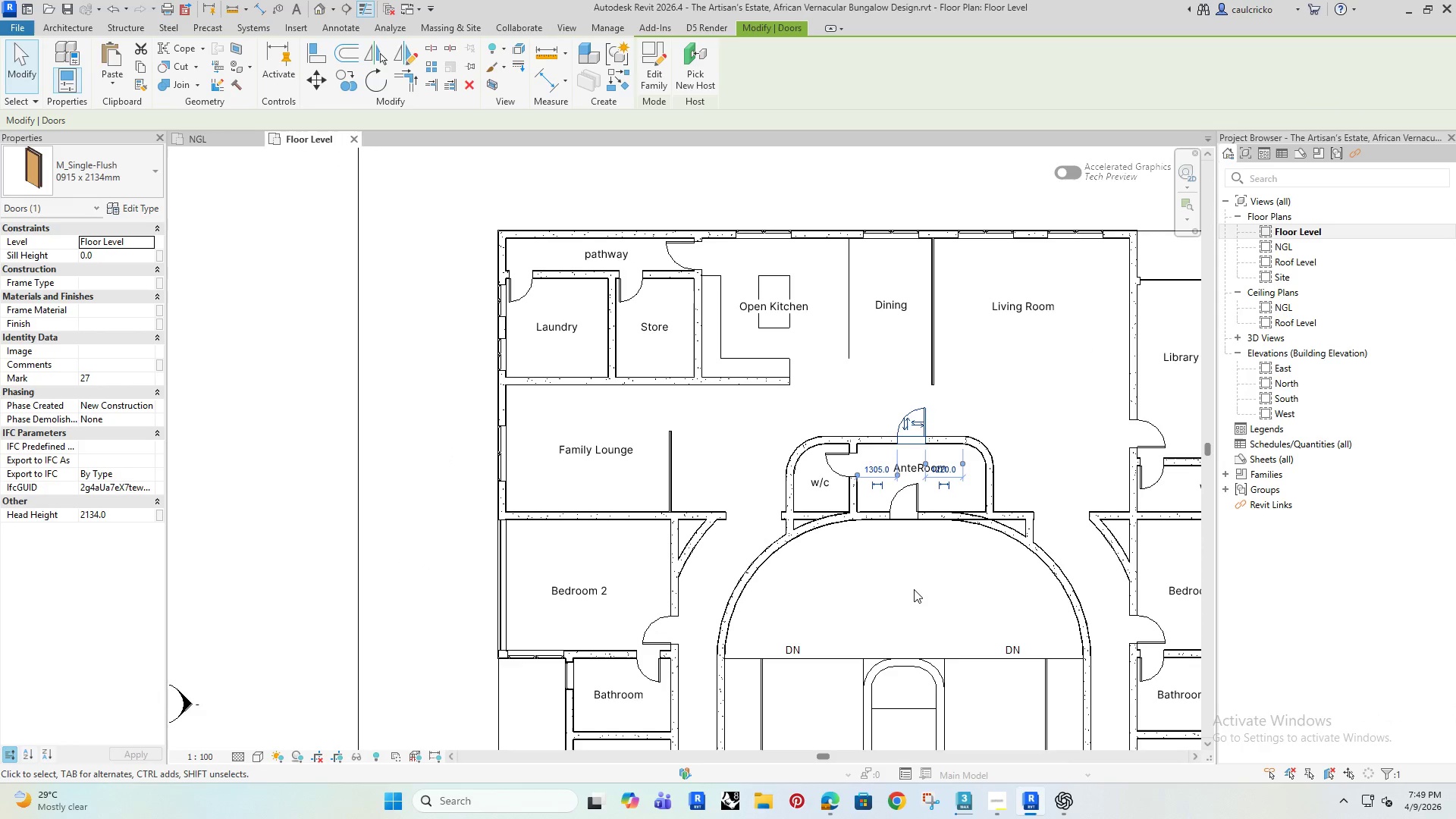 
left_click([914, 591])
 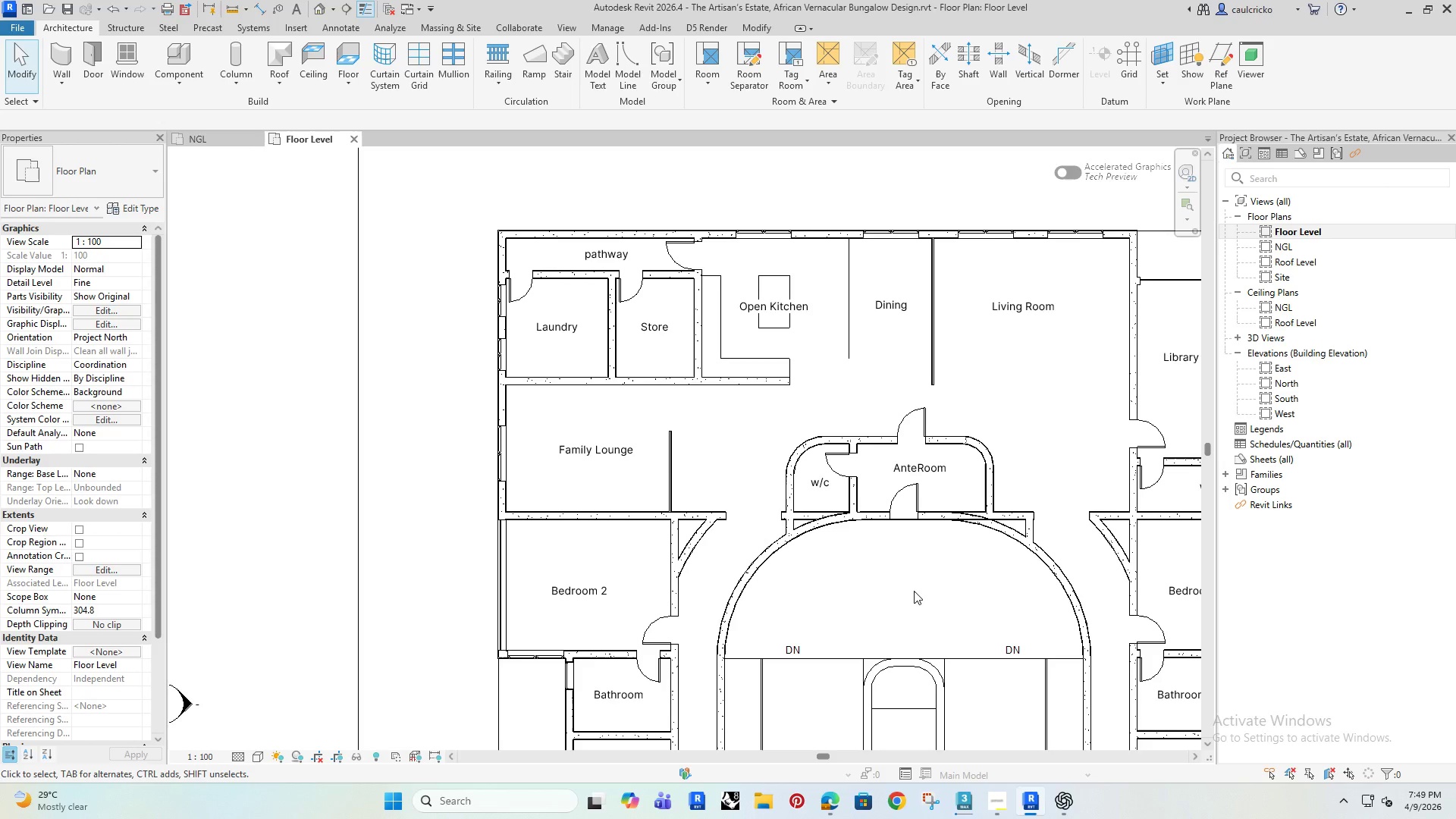 
wait(7.36)
 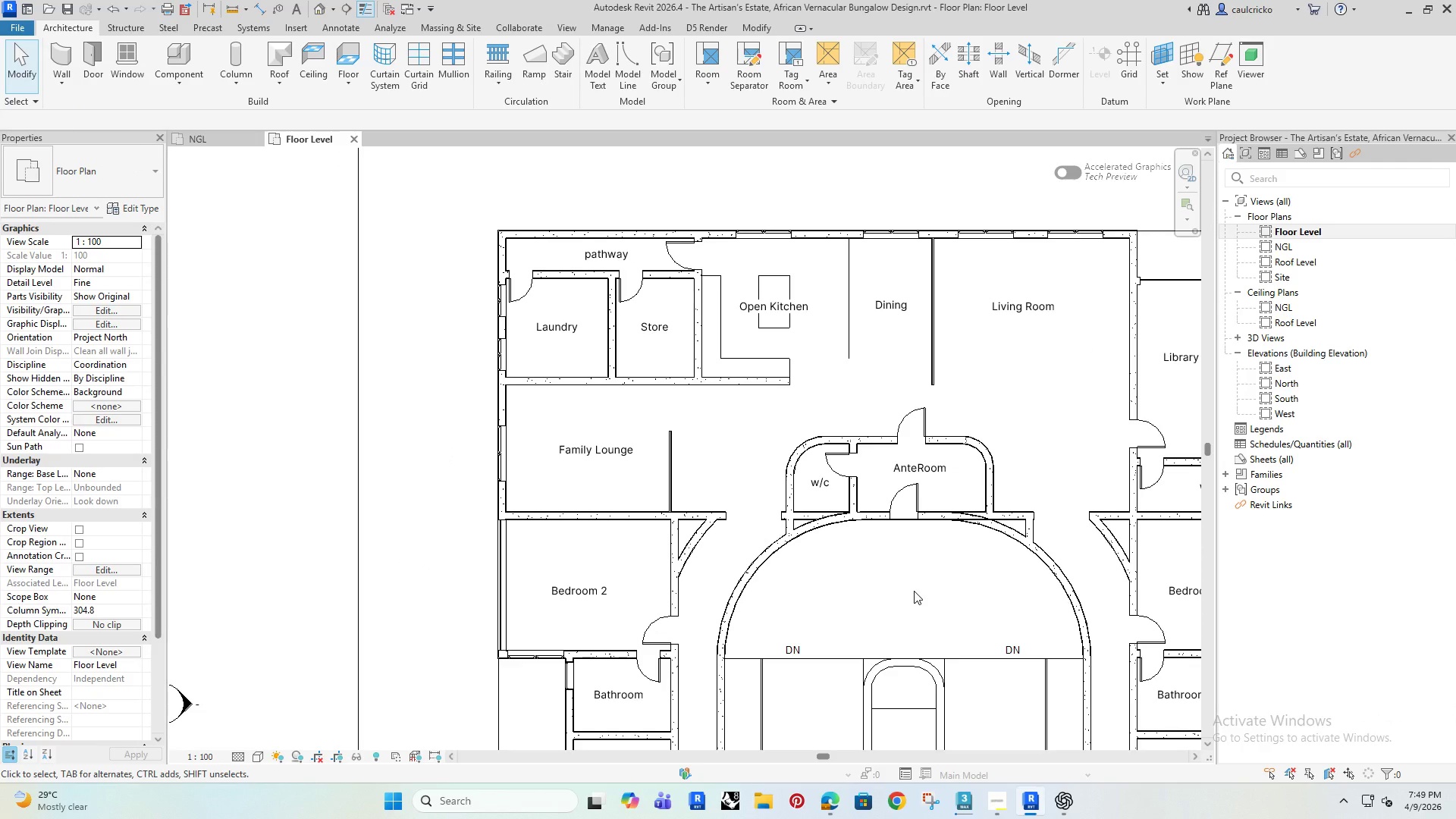 
scroll: coordinate [935, 655], scroll_direction: up, amount: 1.0
 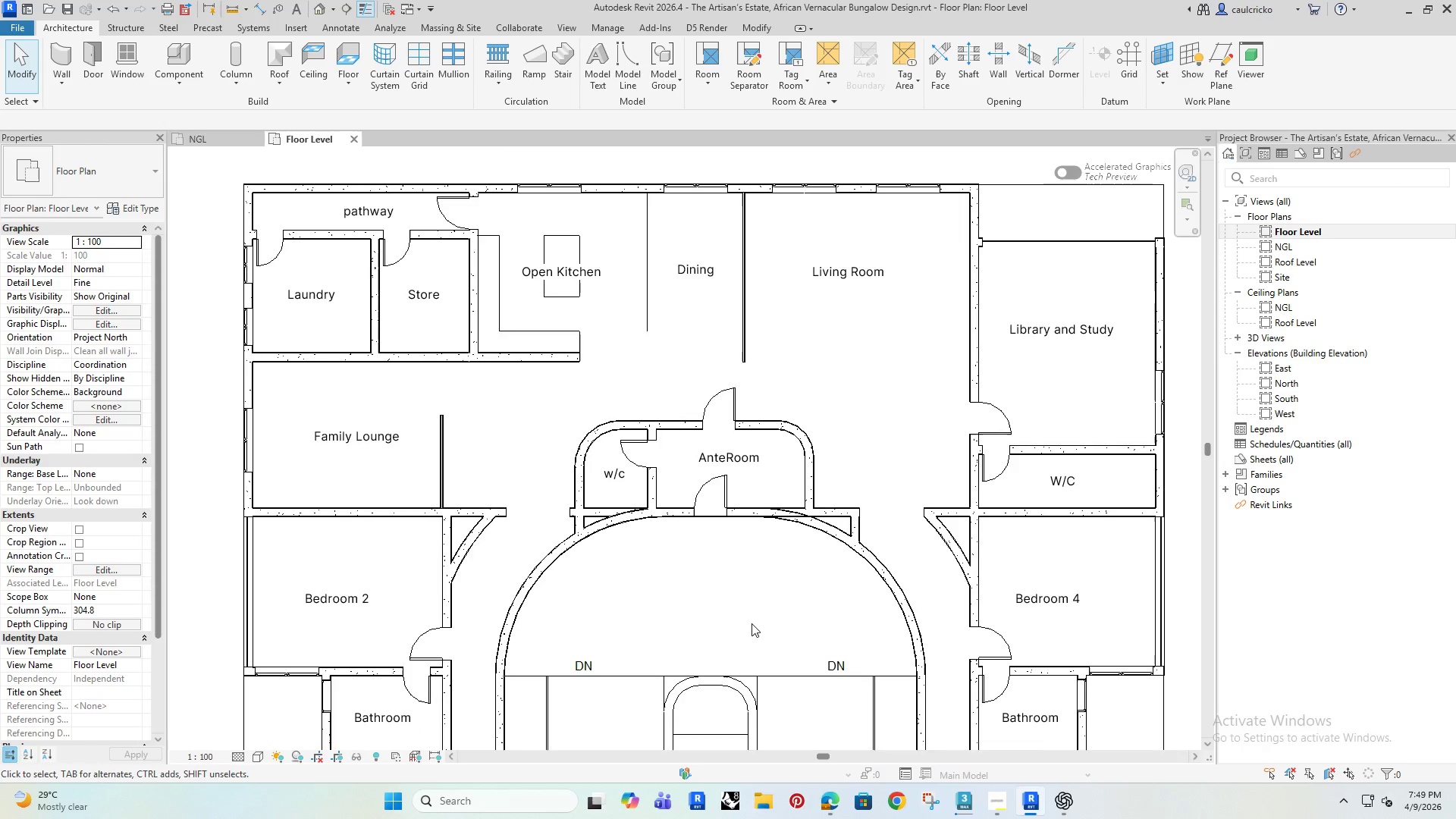 
scroll: coordinate [752, 623], scroll_direction: down, amount: 1.0
 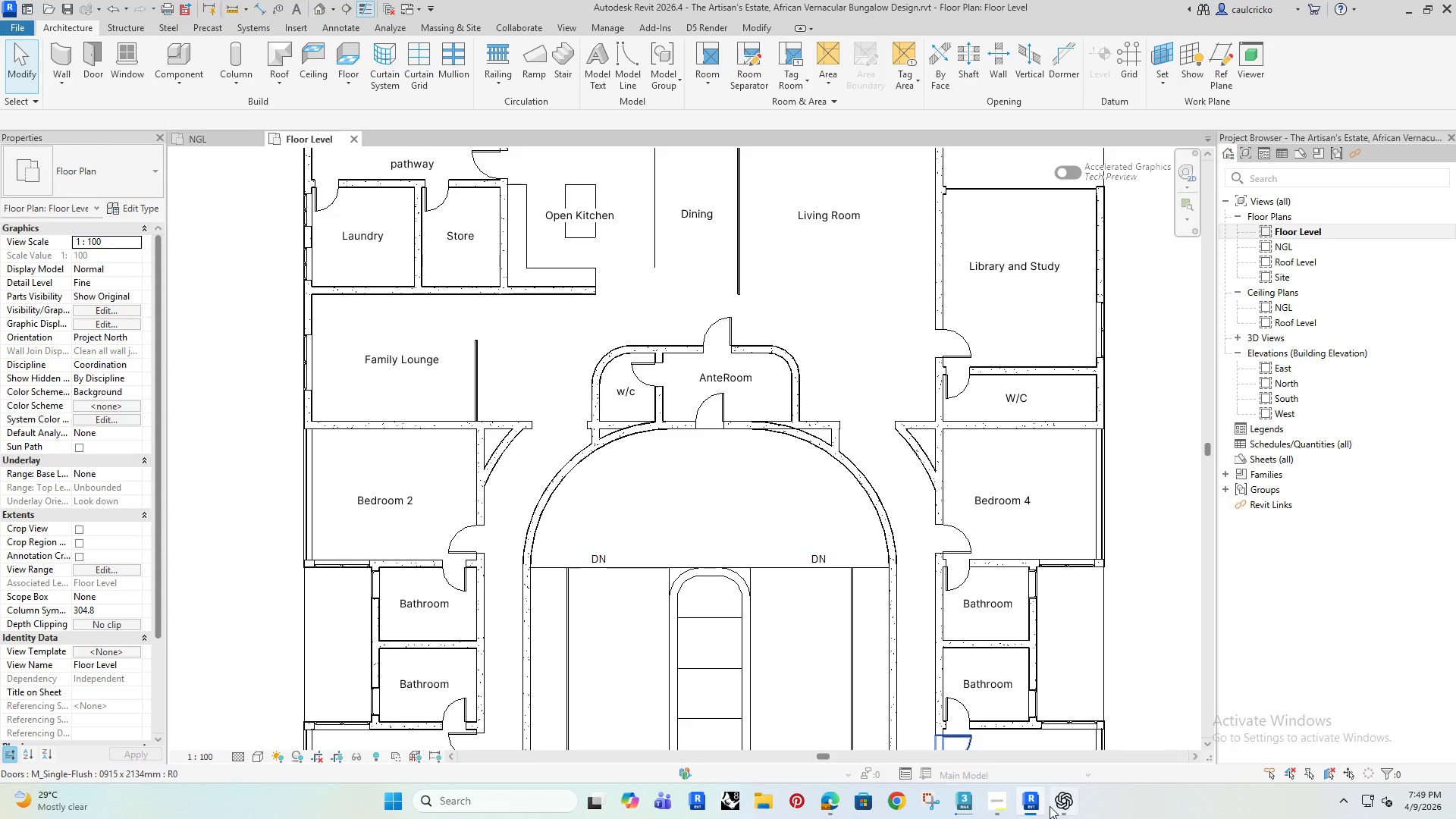 
left_click([1062, 803])
 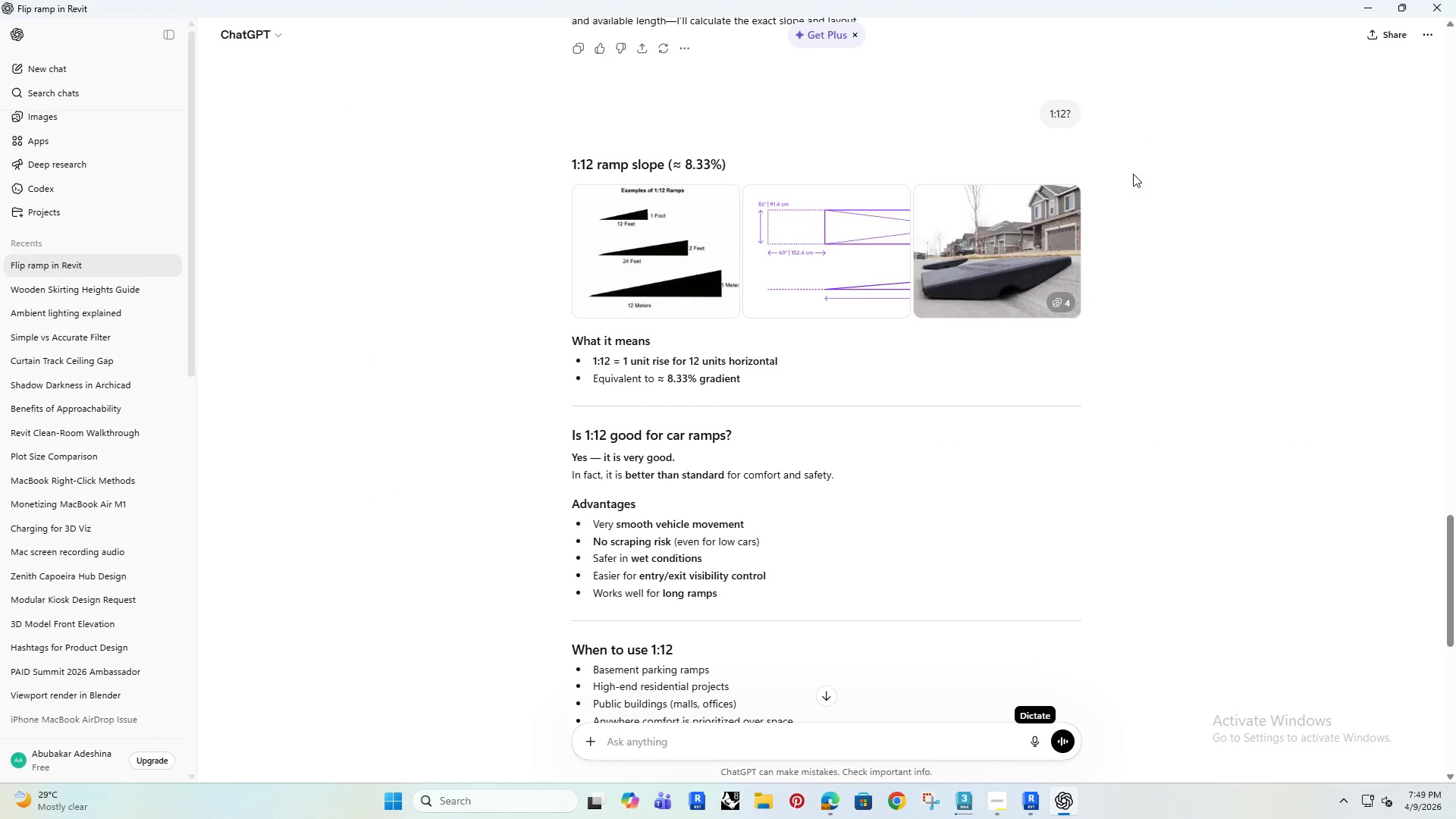 
left_click([1436, 10])
 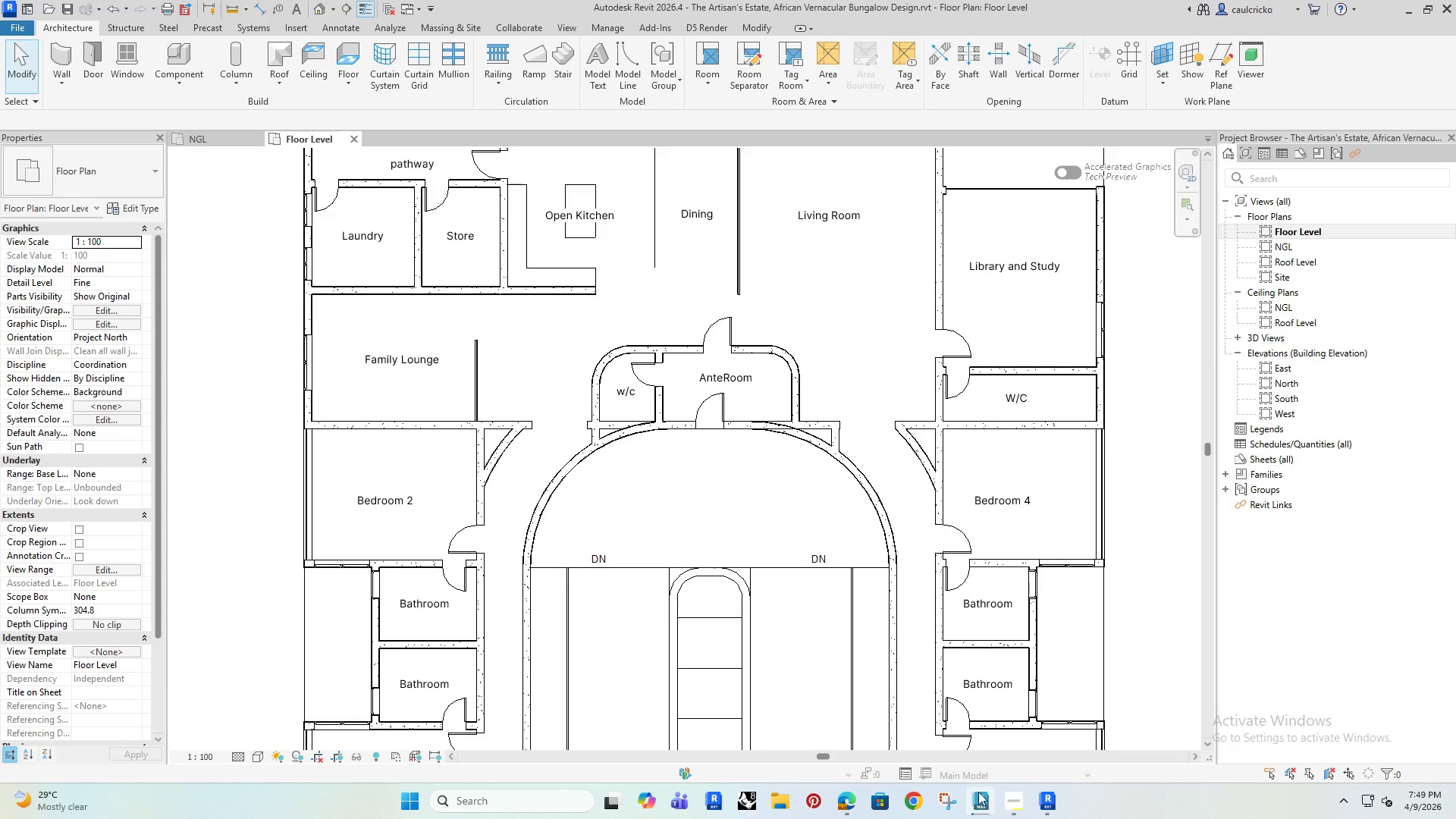 
left_click([843, 794])
 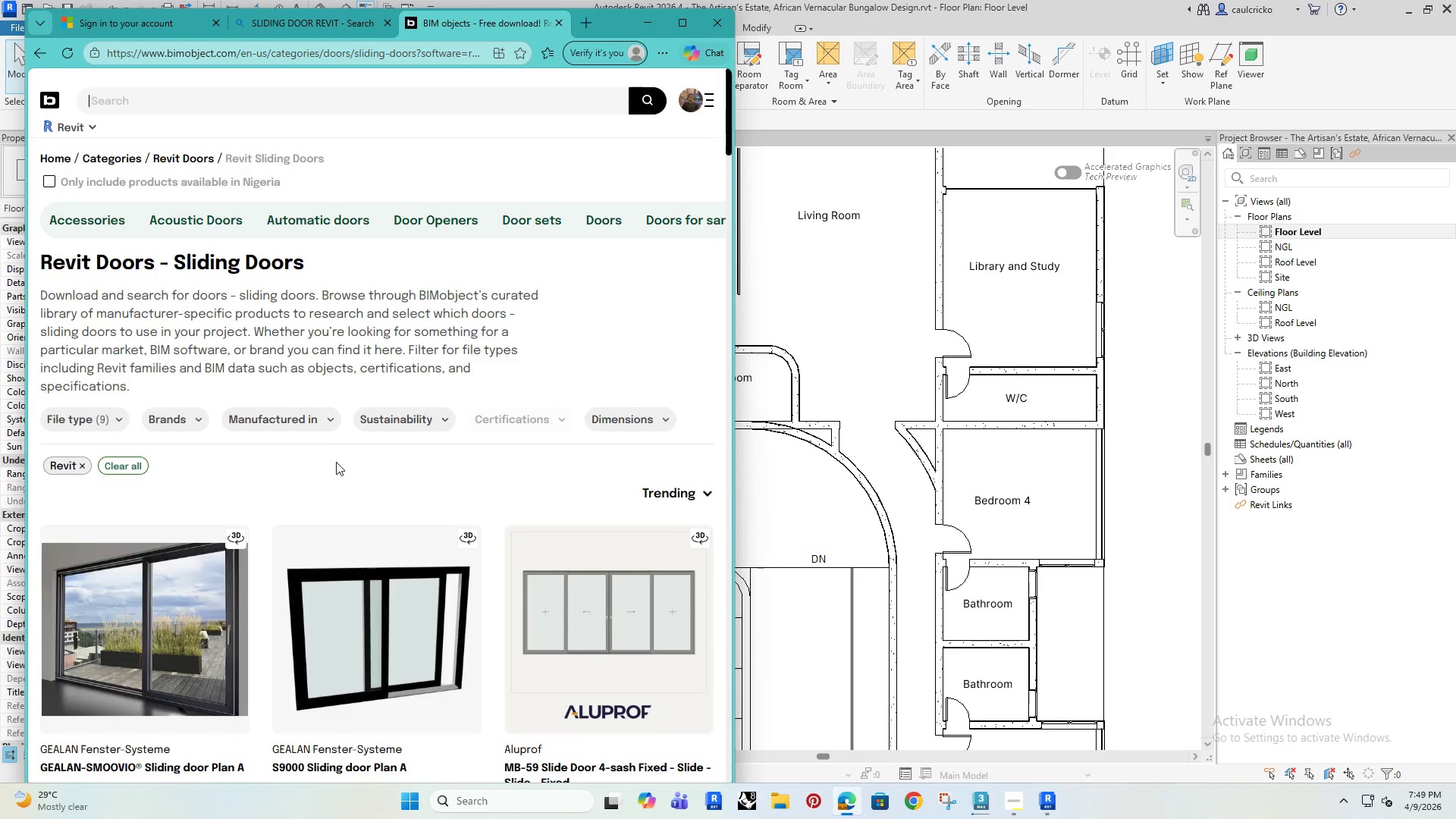 
scroll: coordinate [325, 478], scroll_direction: down, amount: 4.0
 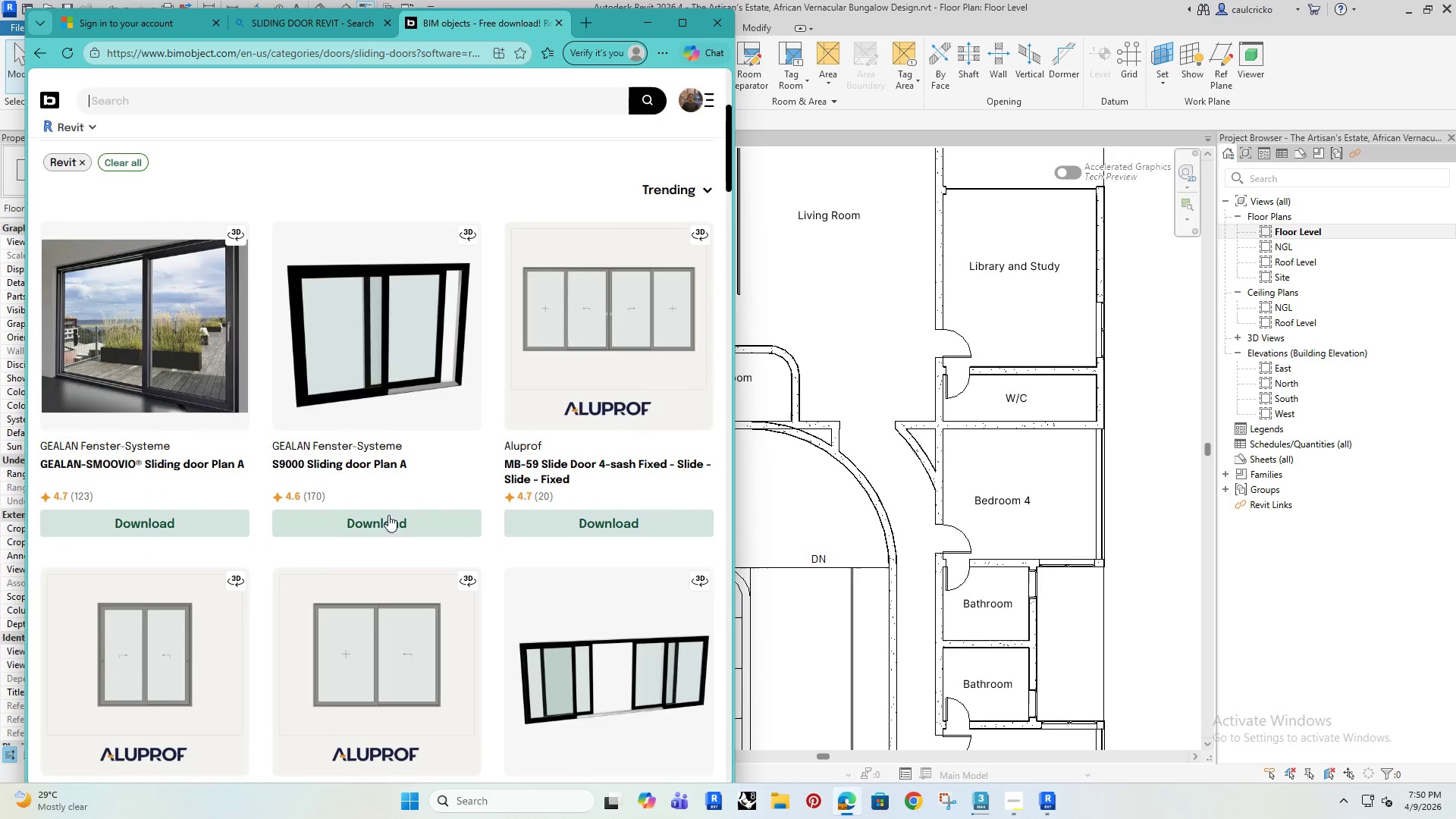 
left_click([387, 525])
 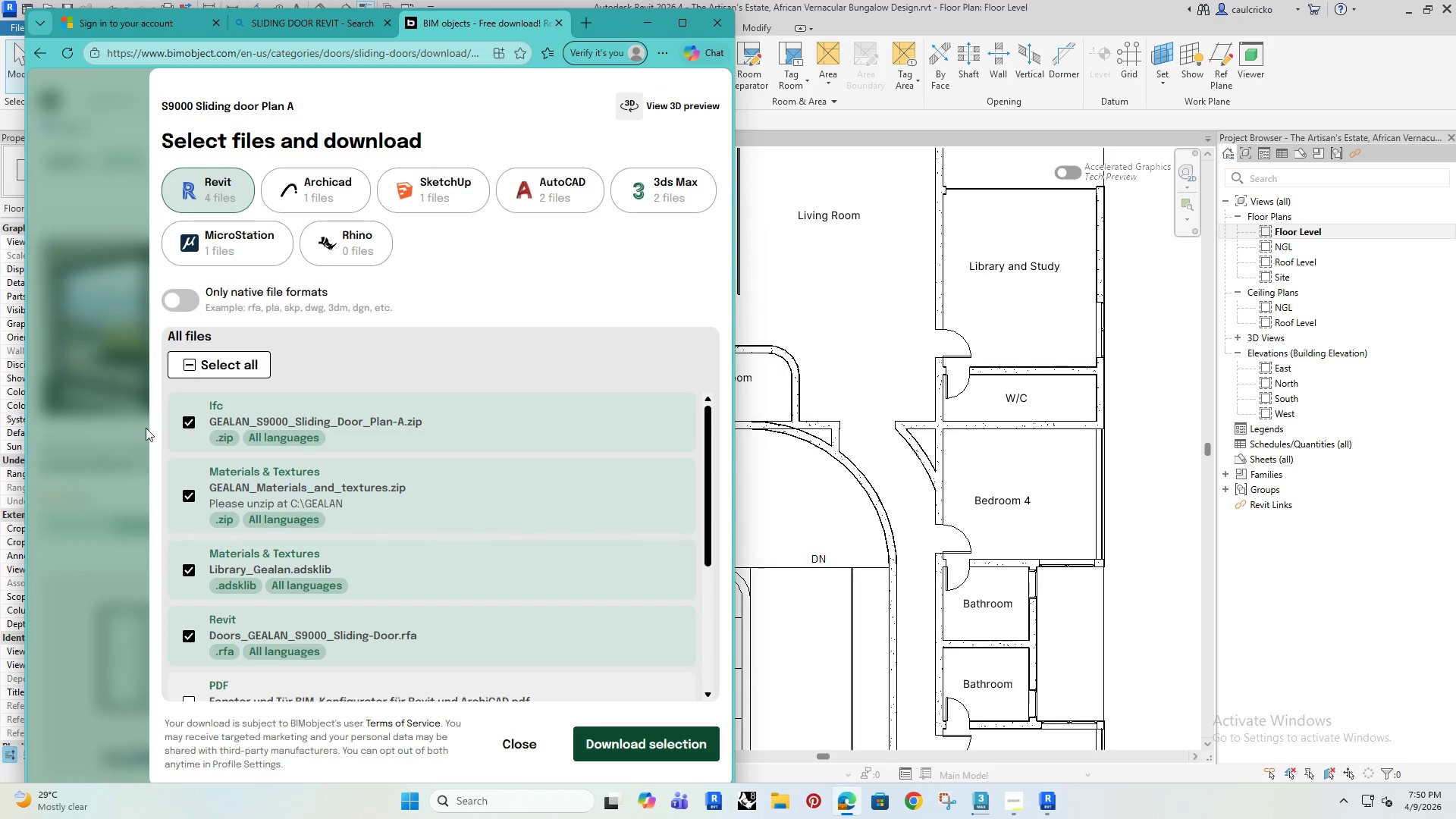 
left_click([176, 416])
 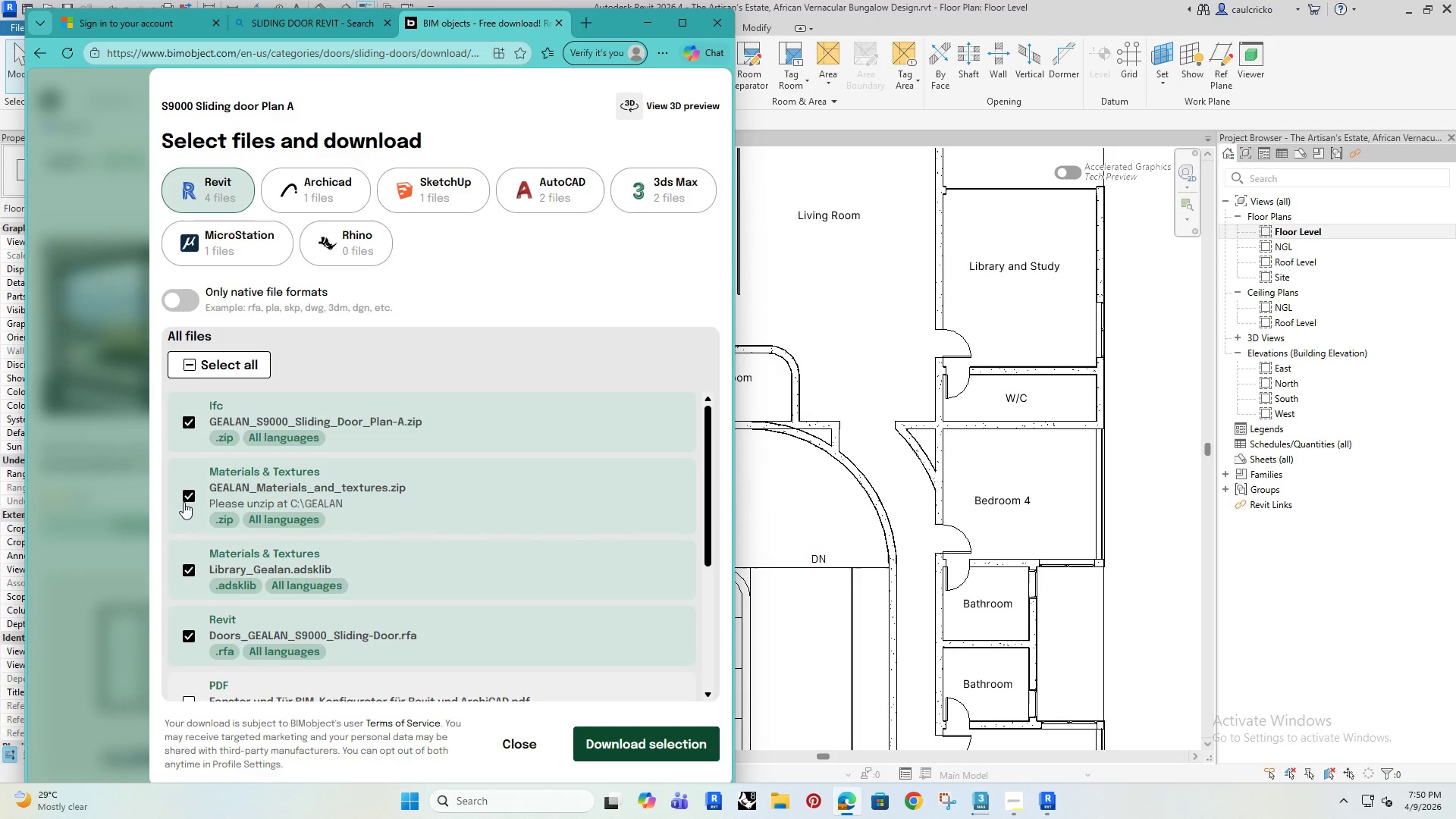 
left_click([184, 500])
 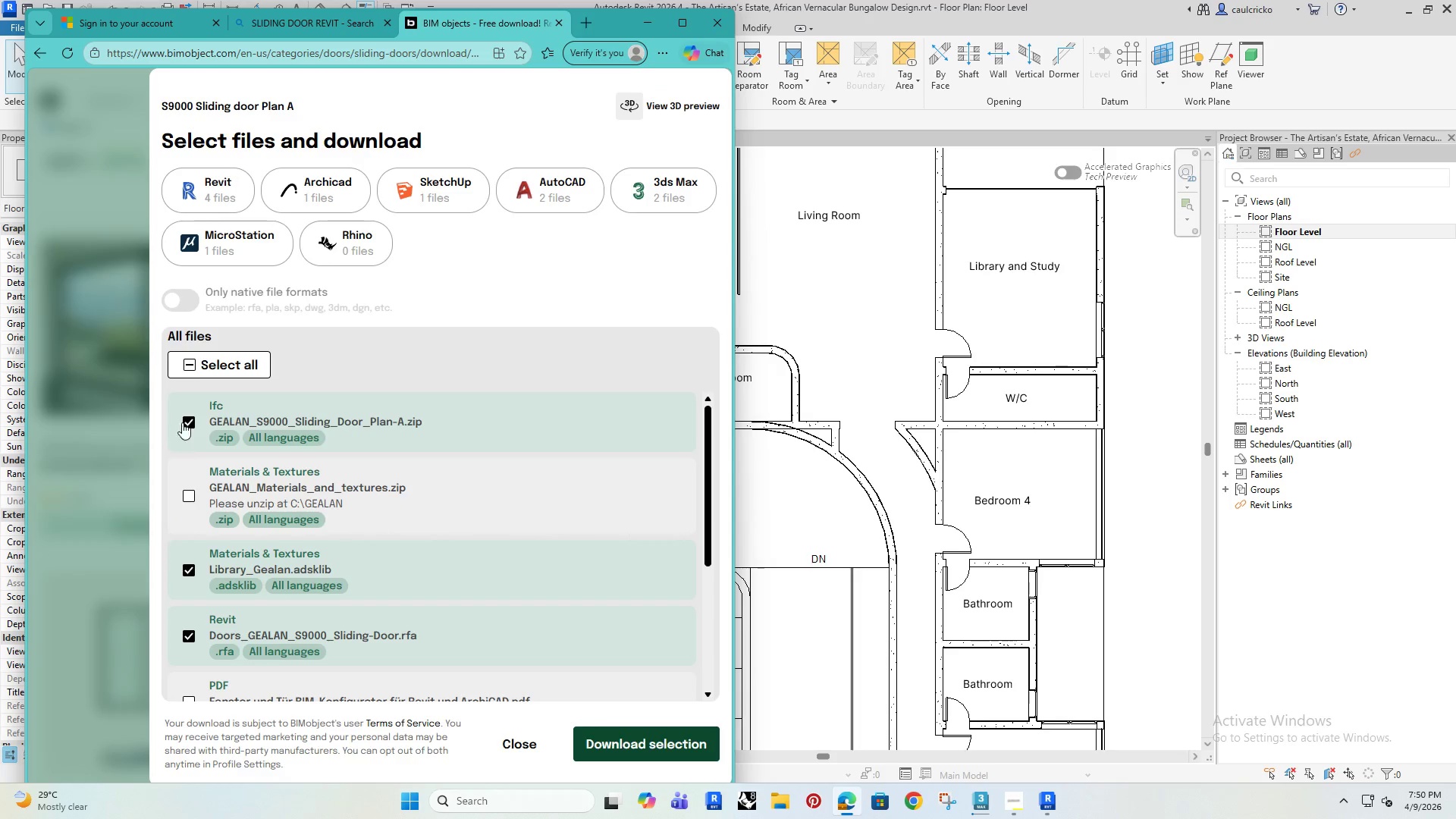 
left_click([183, 416])
 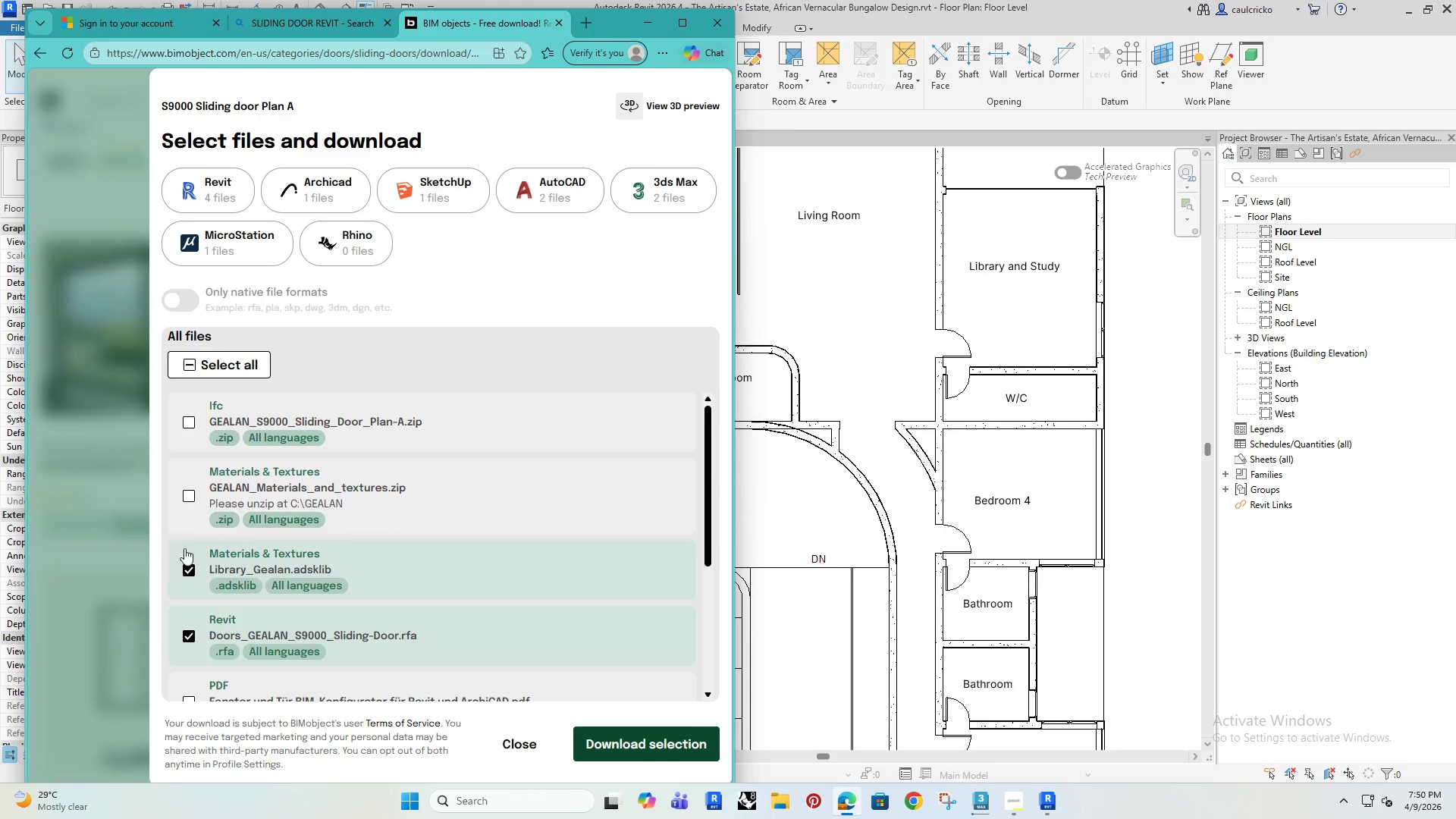 
left_click([190, 563])
 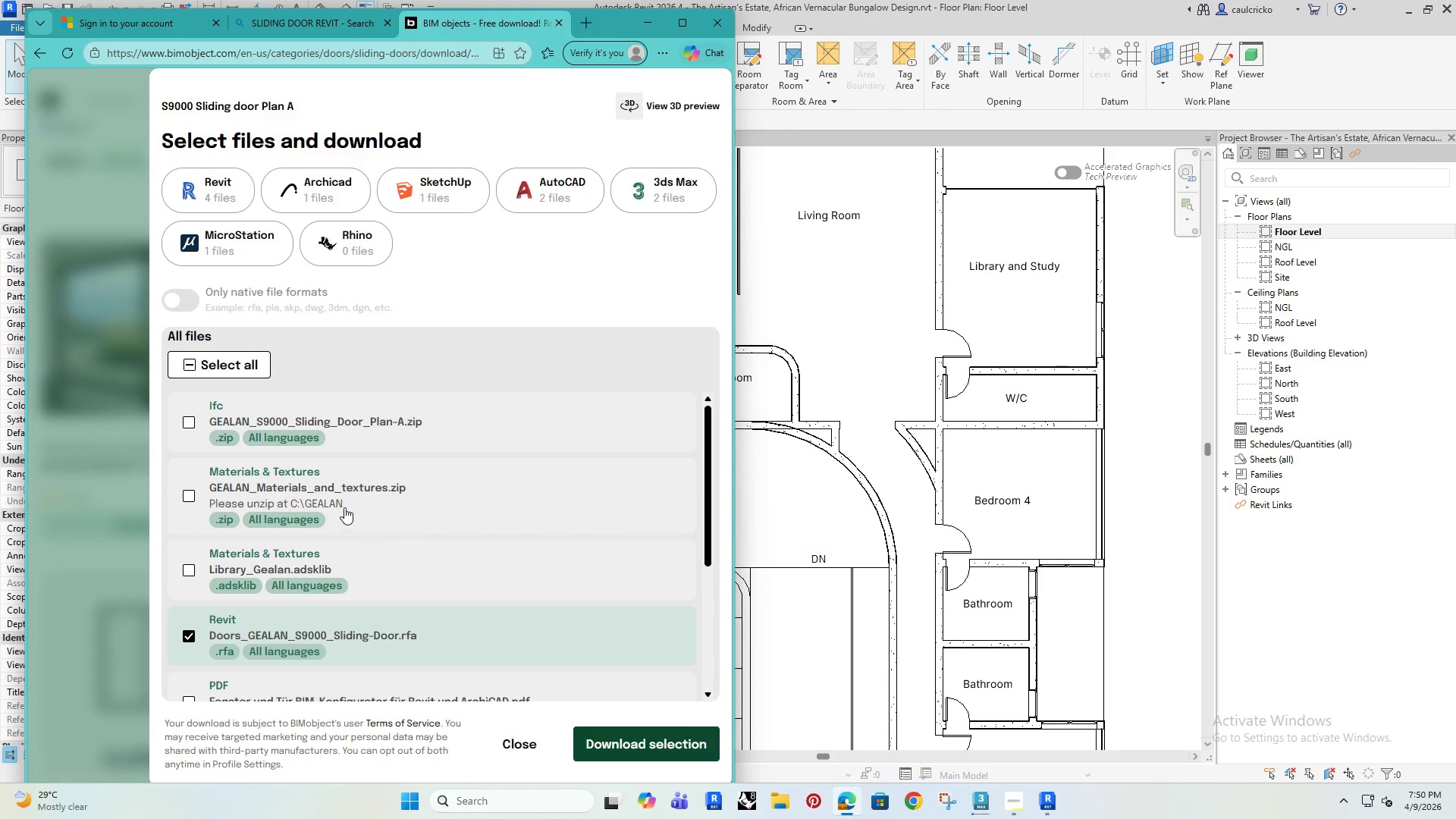 
scroll: coordinate [346, 507], scroll_direction: down, amount: 2.0
 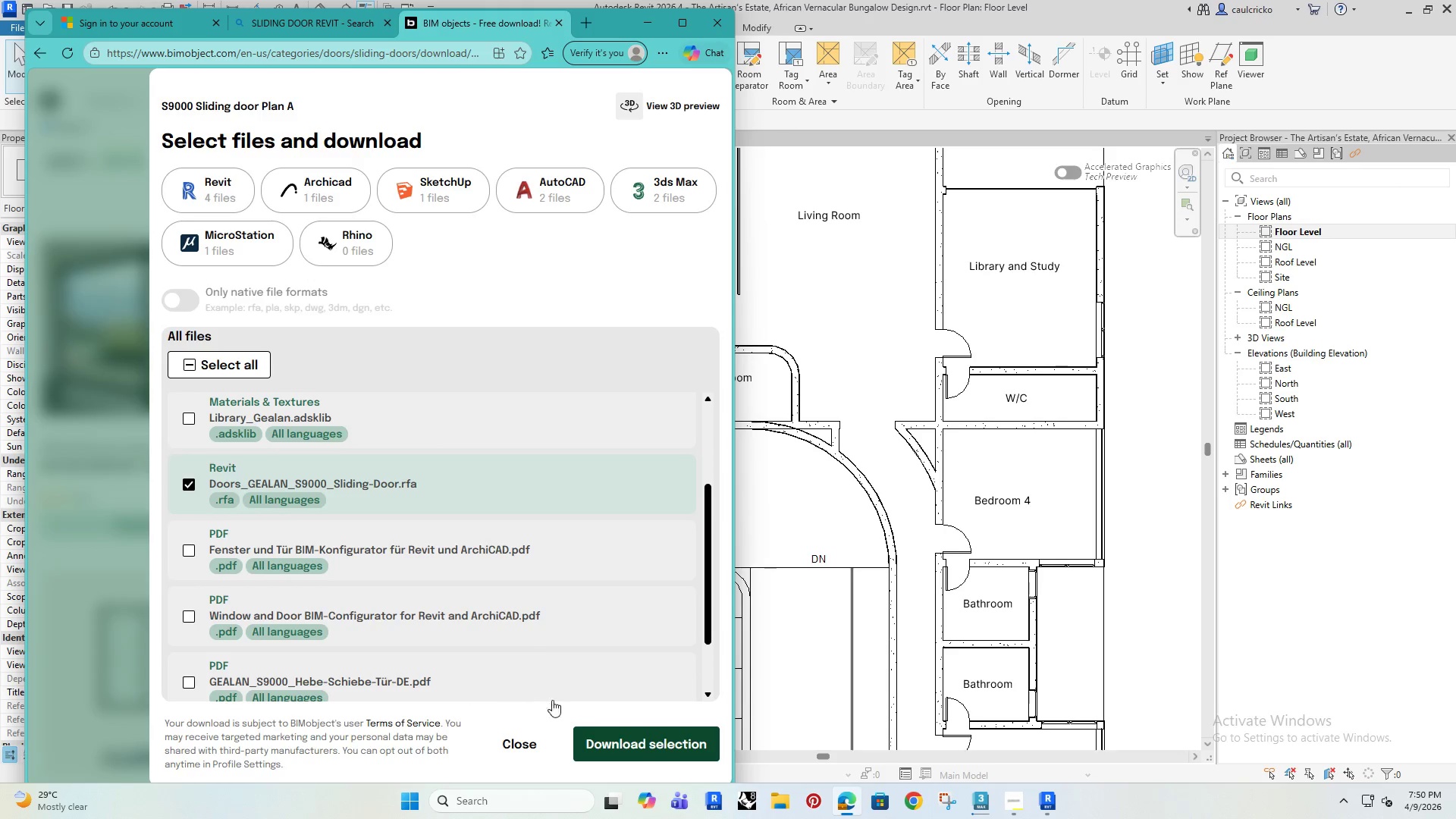 
left_click([606, 733])
 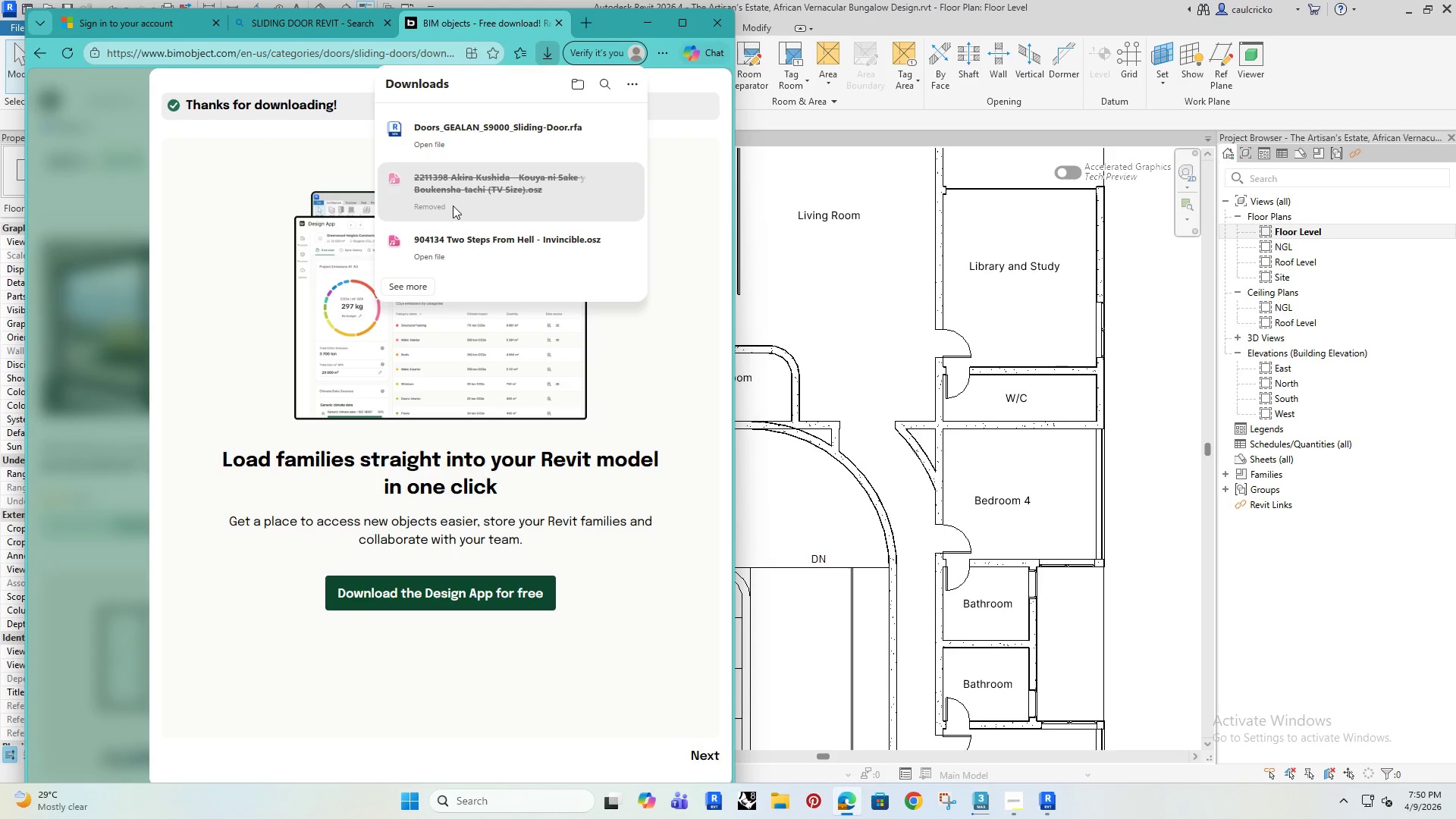 
left_click_drag(start_coordinate=[451, 139], to_coordinate=[908, 328])
 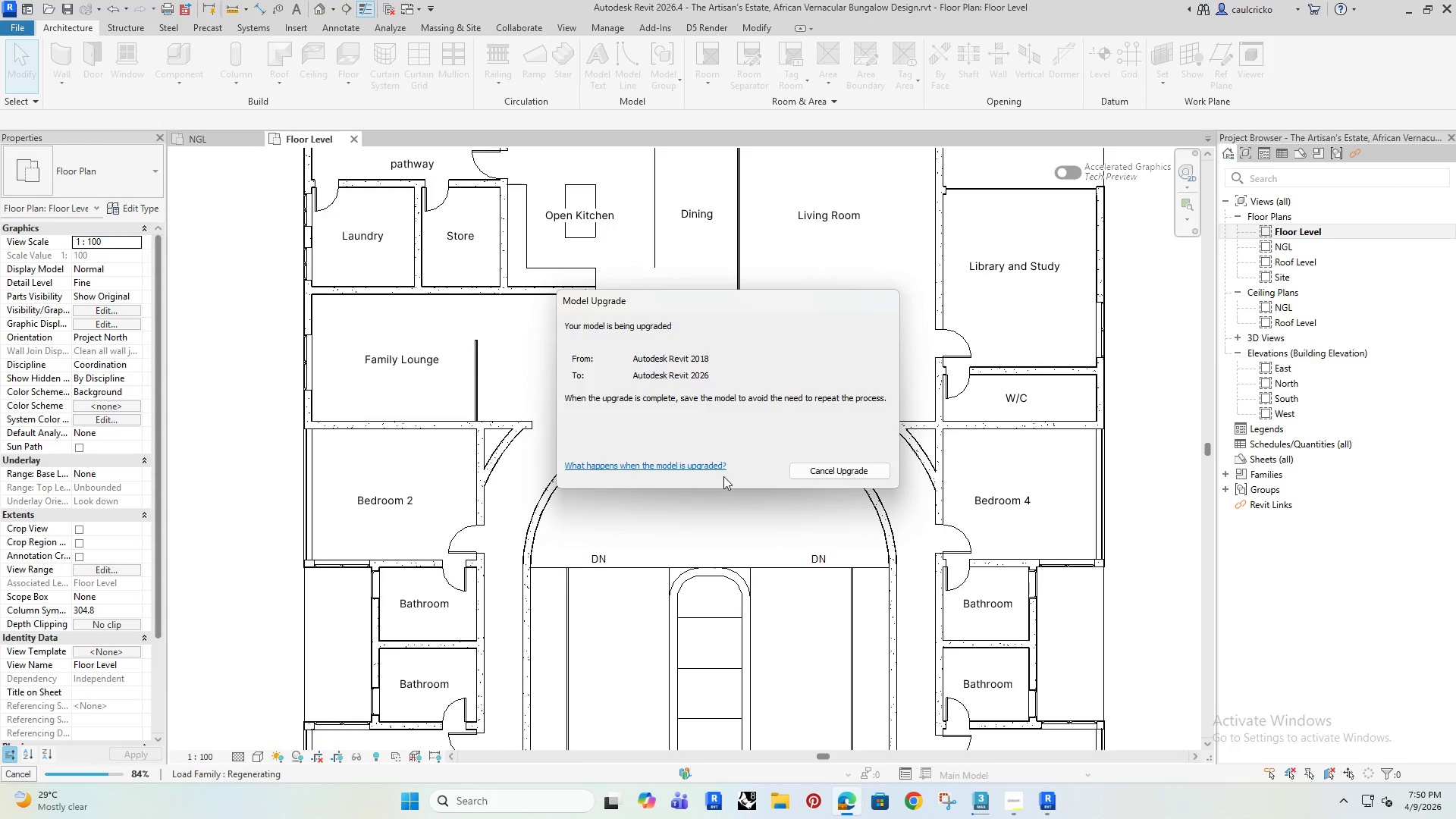 
wait(46.88)
 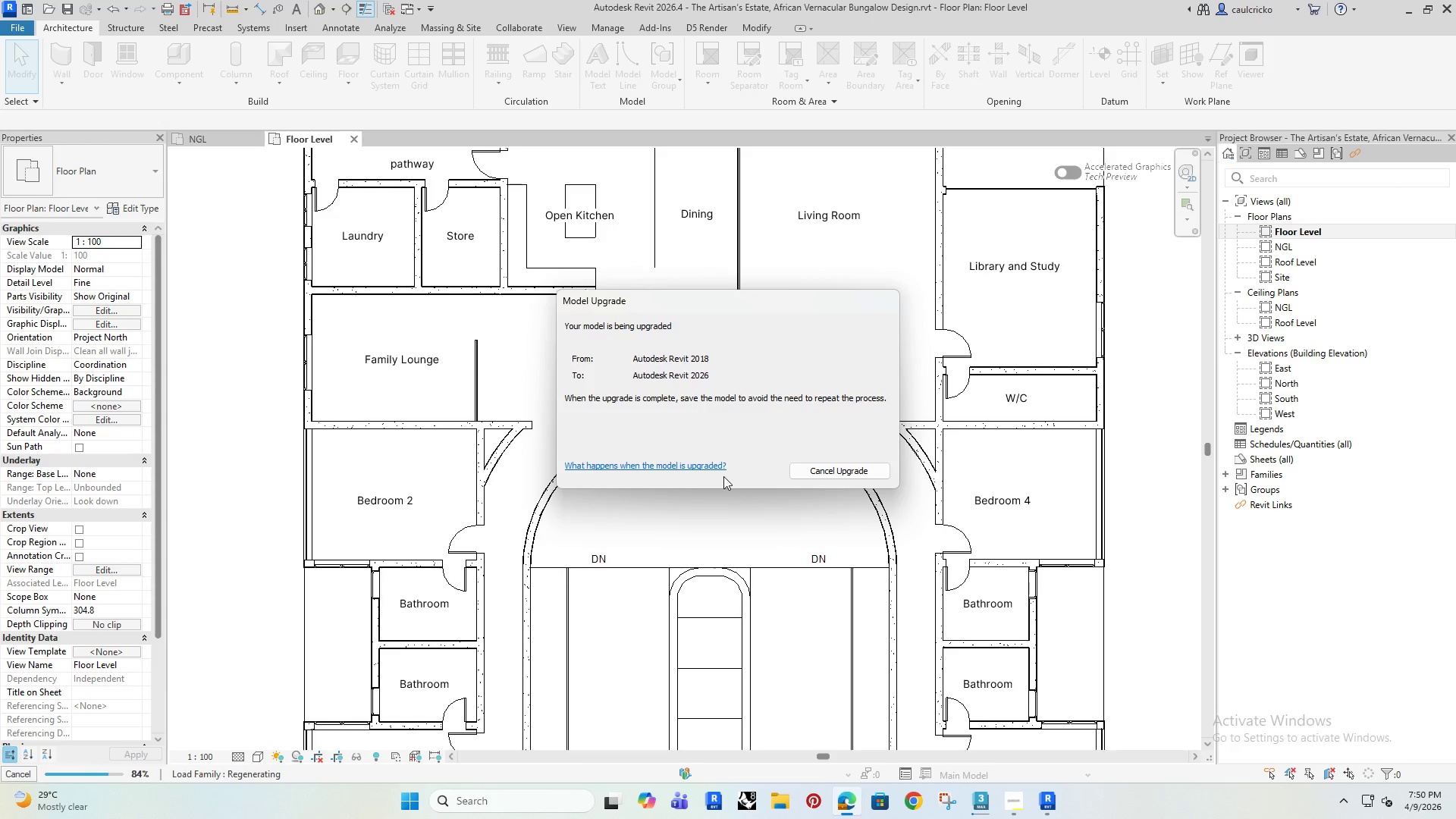 
left_click([901, 291])
 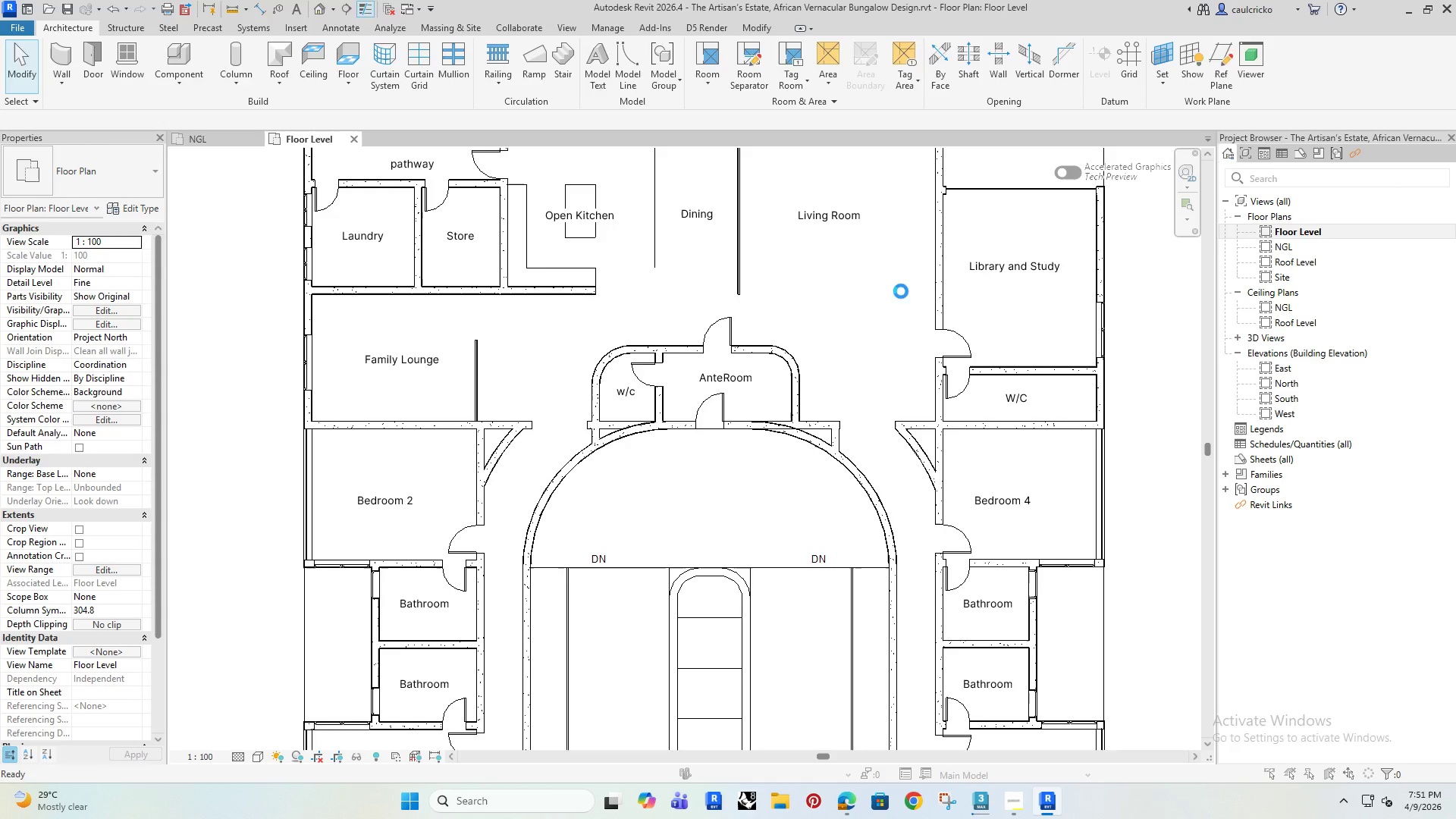 
wait(32.06)
 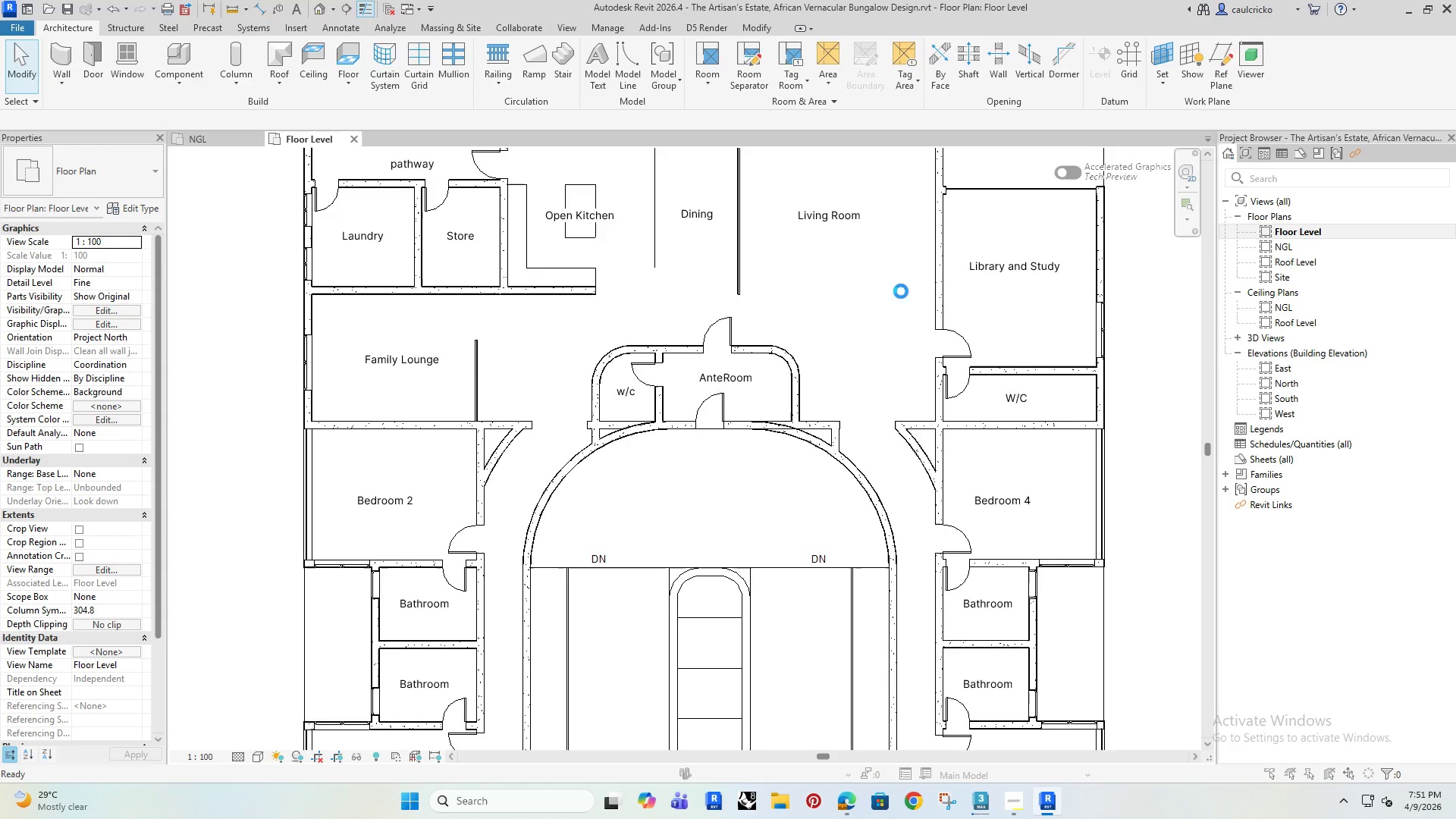 
left_click([823, 457])
 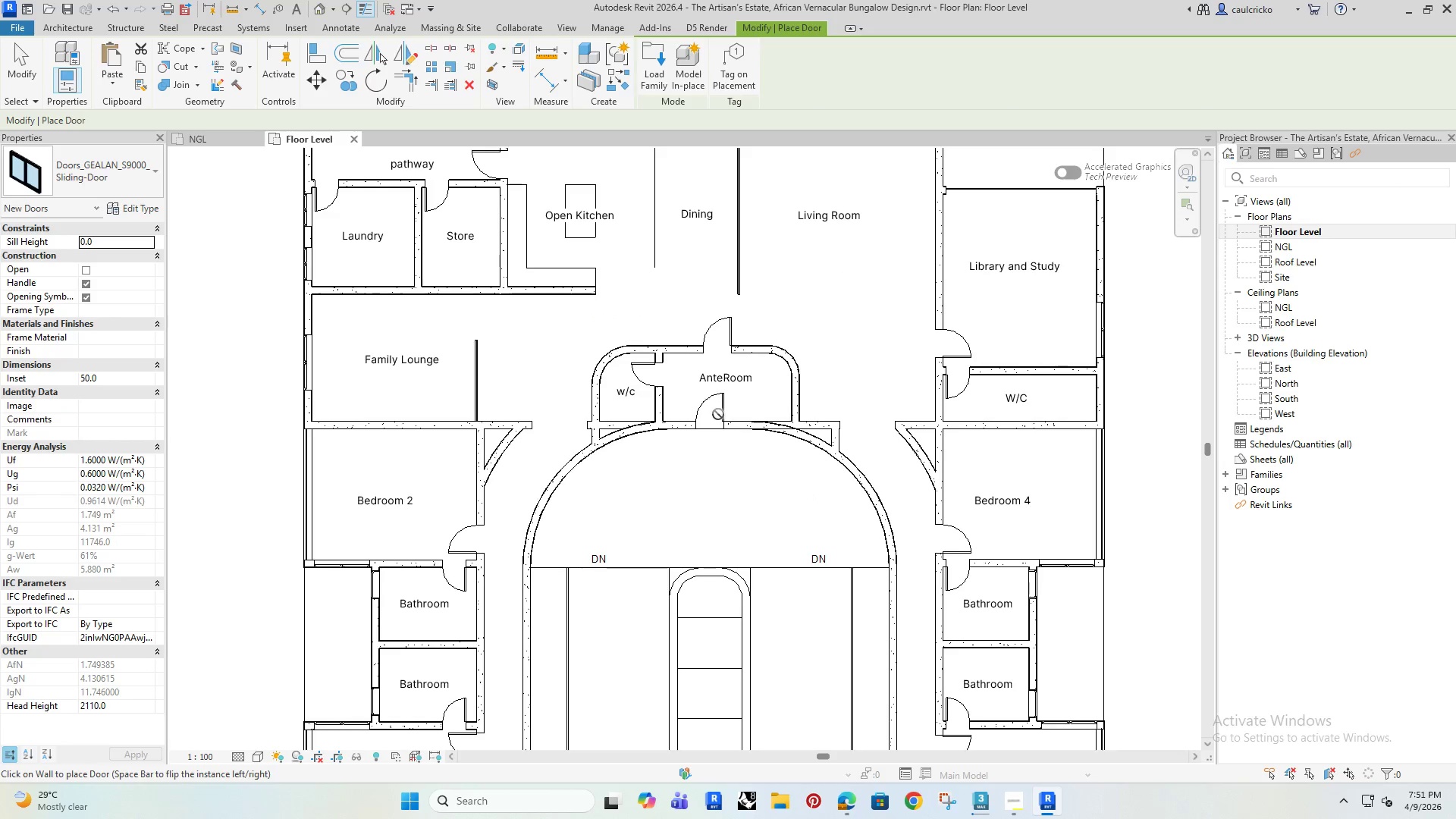 
scroll: coordinate [719, 410], scroll_direction: up, amount: 4.0
 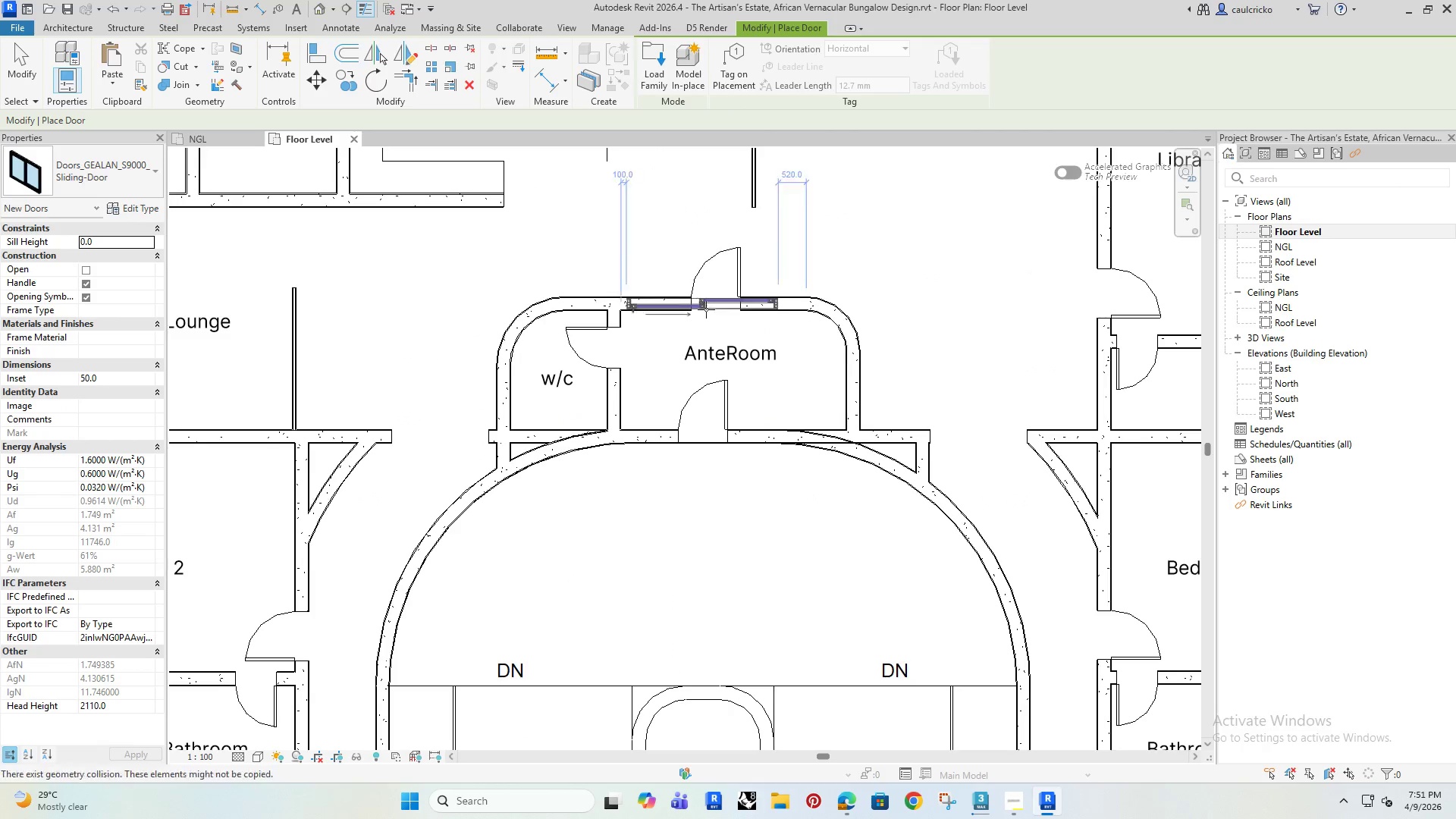 
left_click([708, 306])
 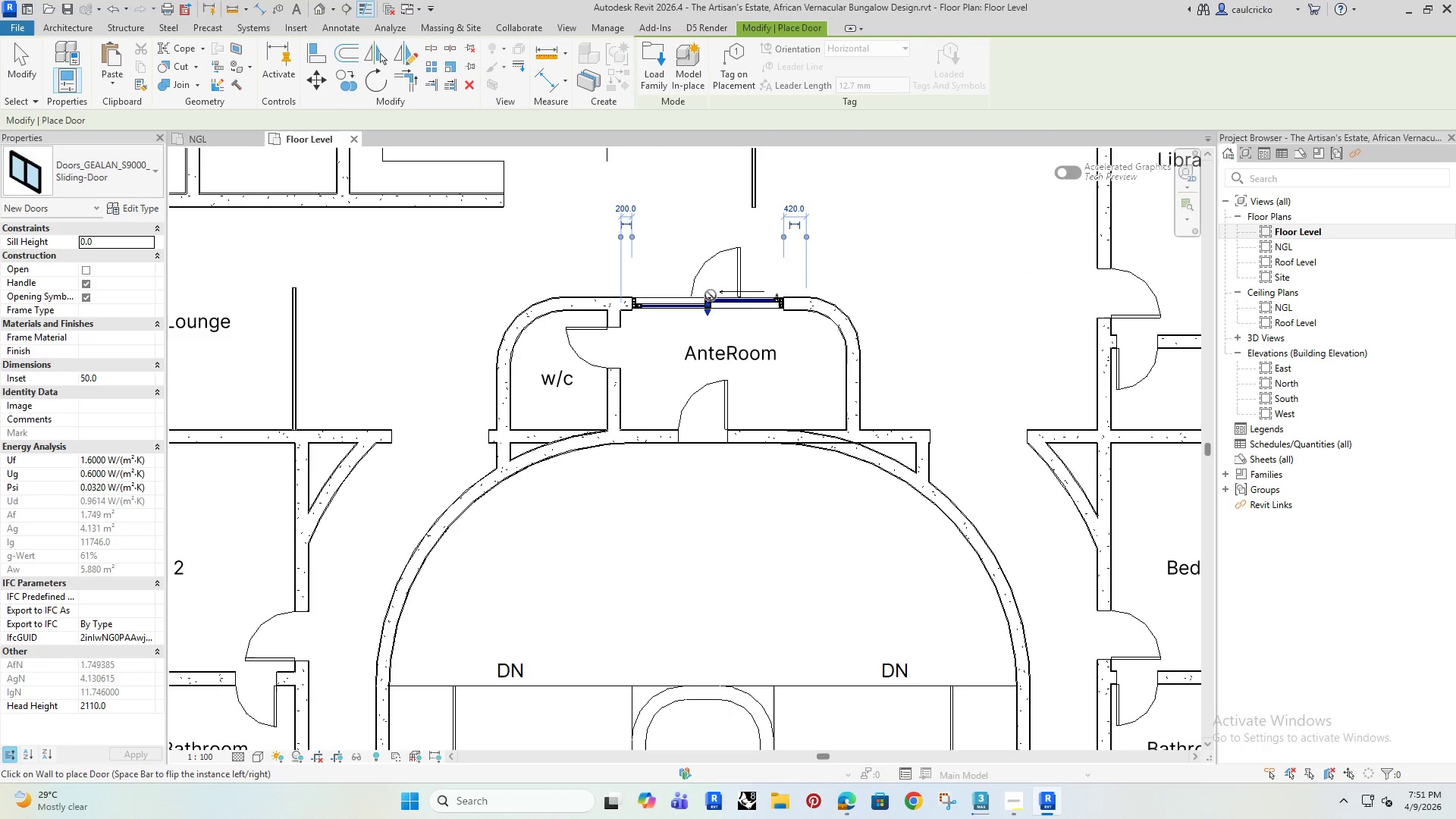 
key(Escape)
 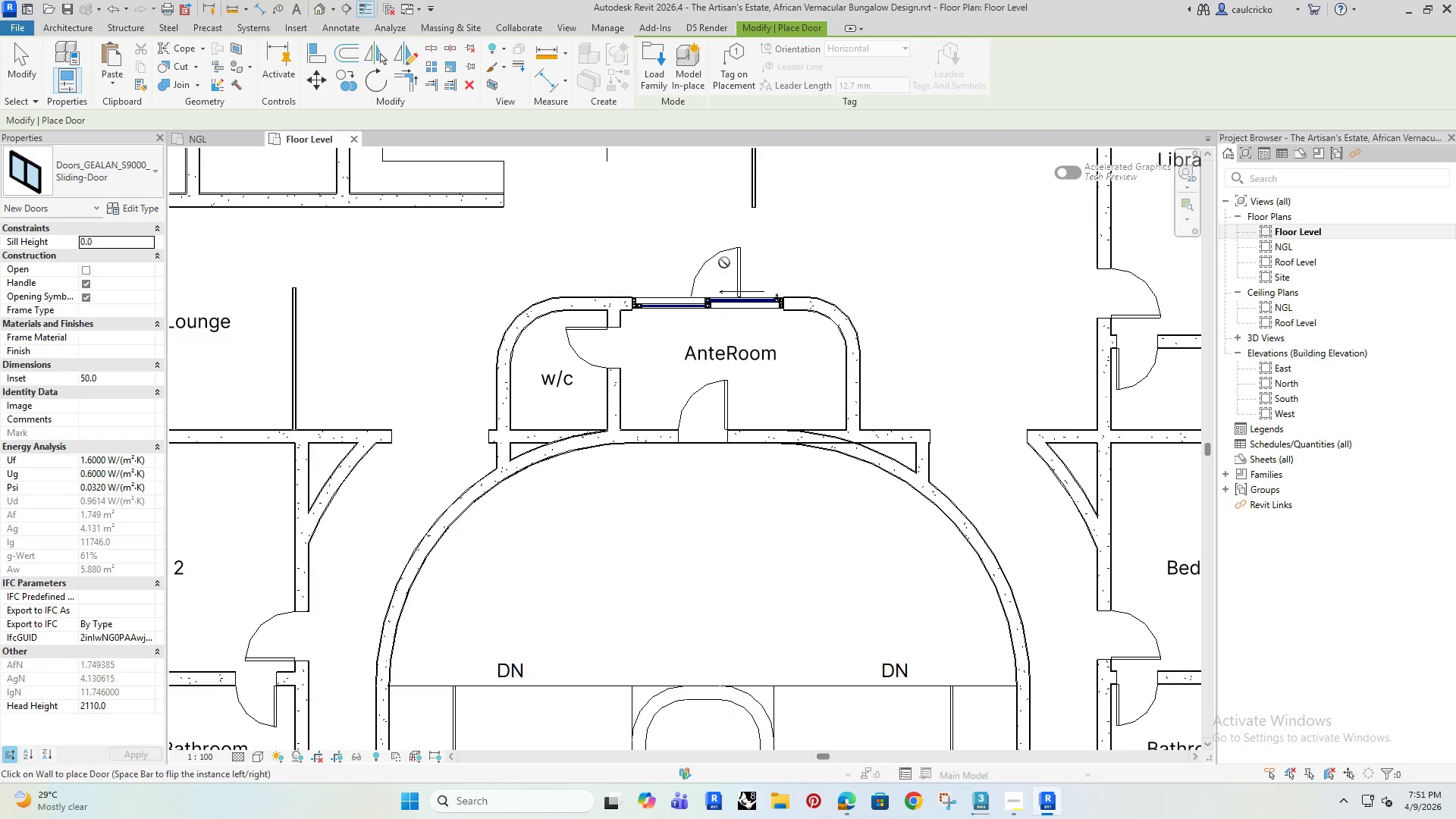 
key(Escape)
 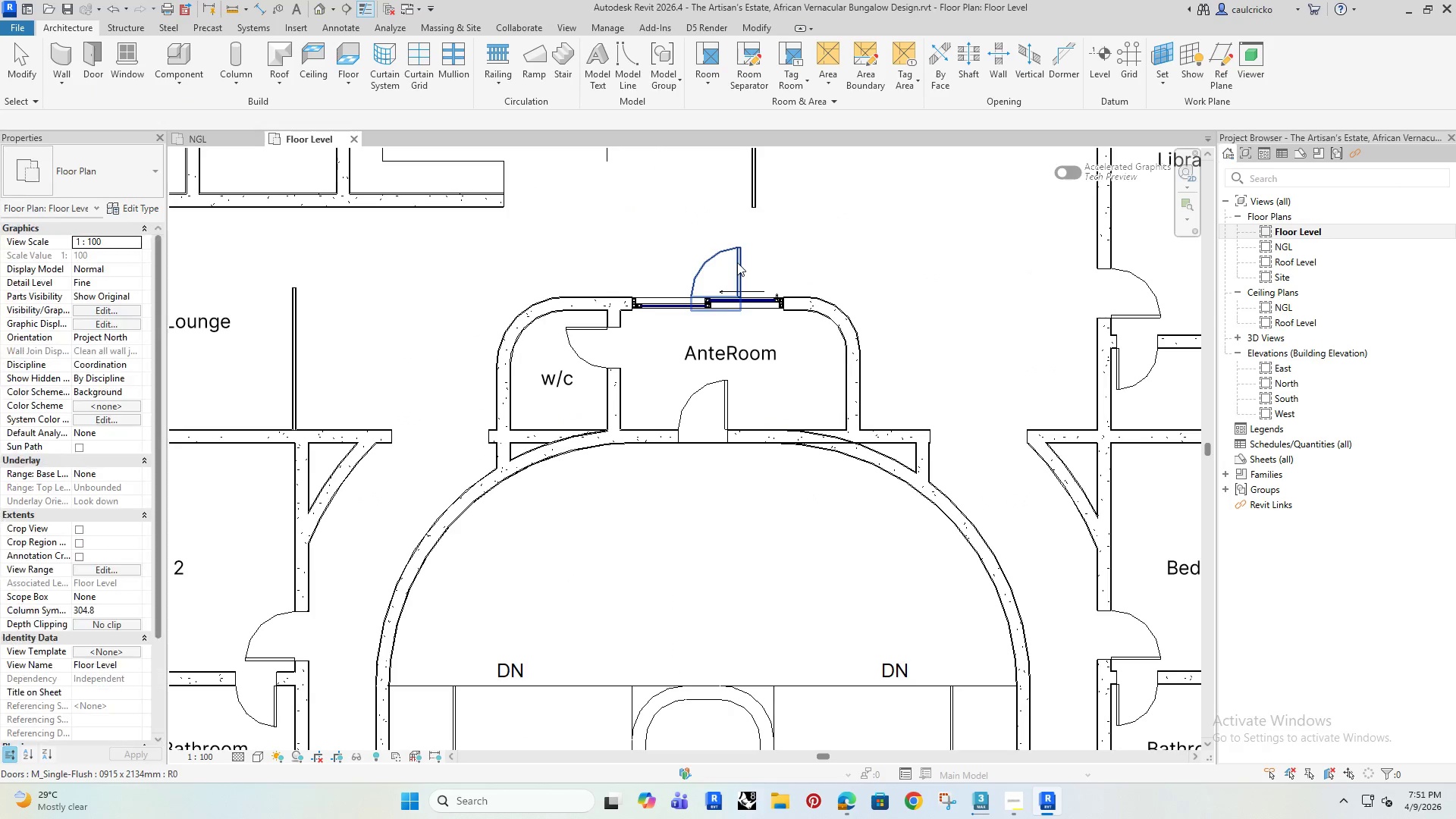 
left_click([737, 262])
 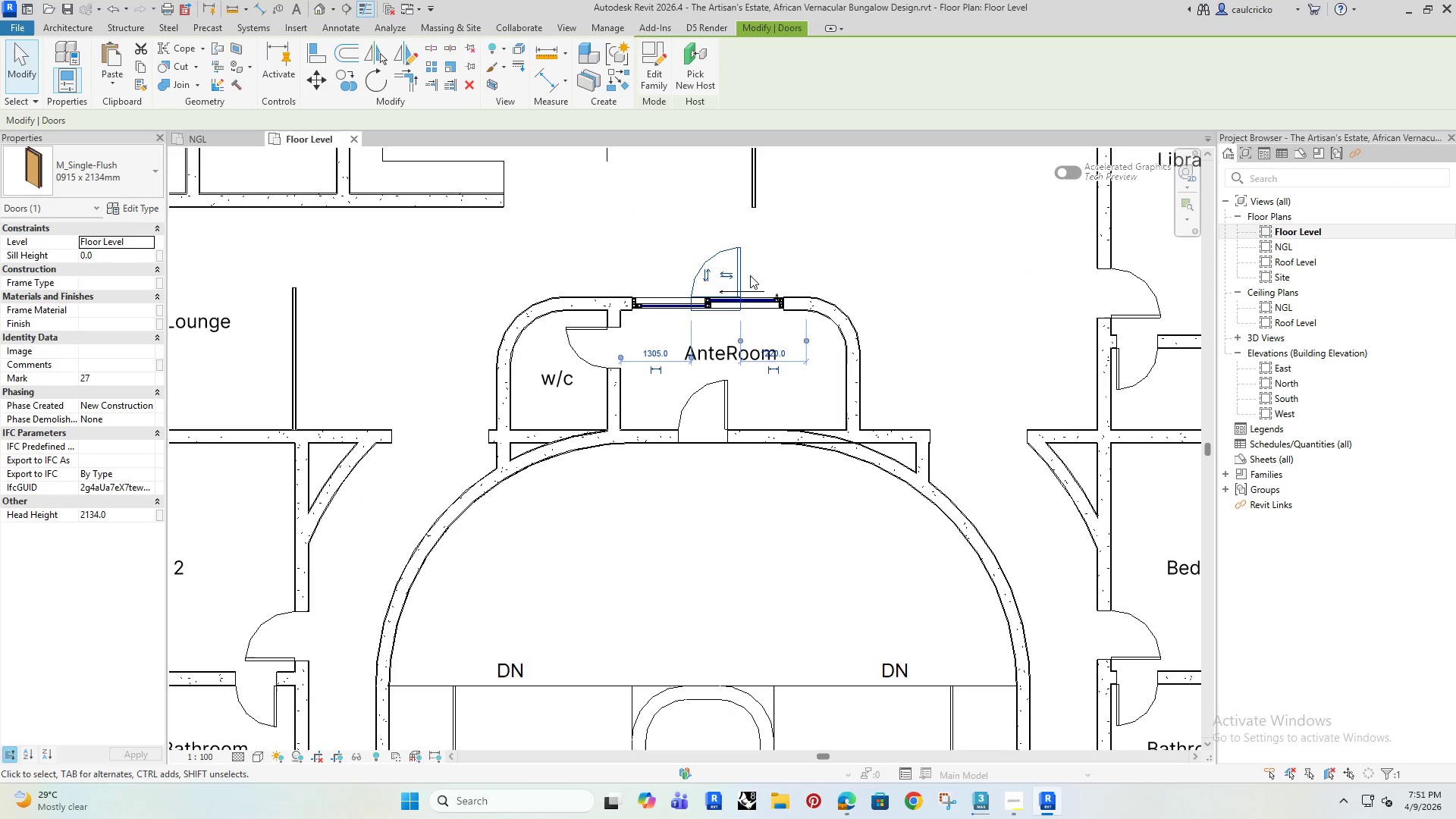 
key(Delete)
 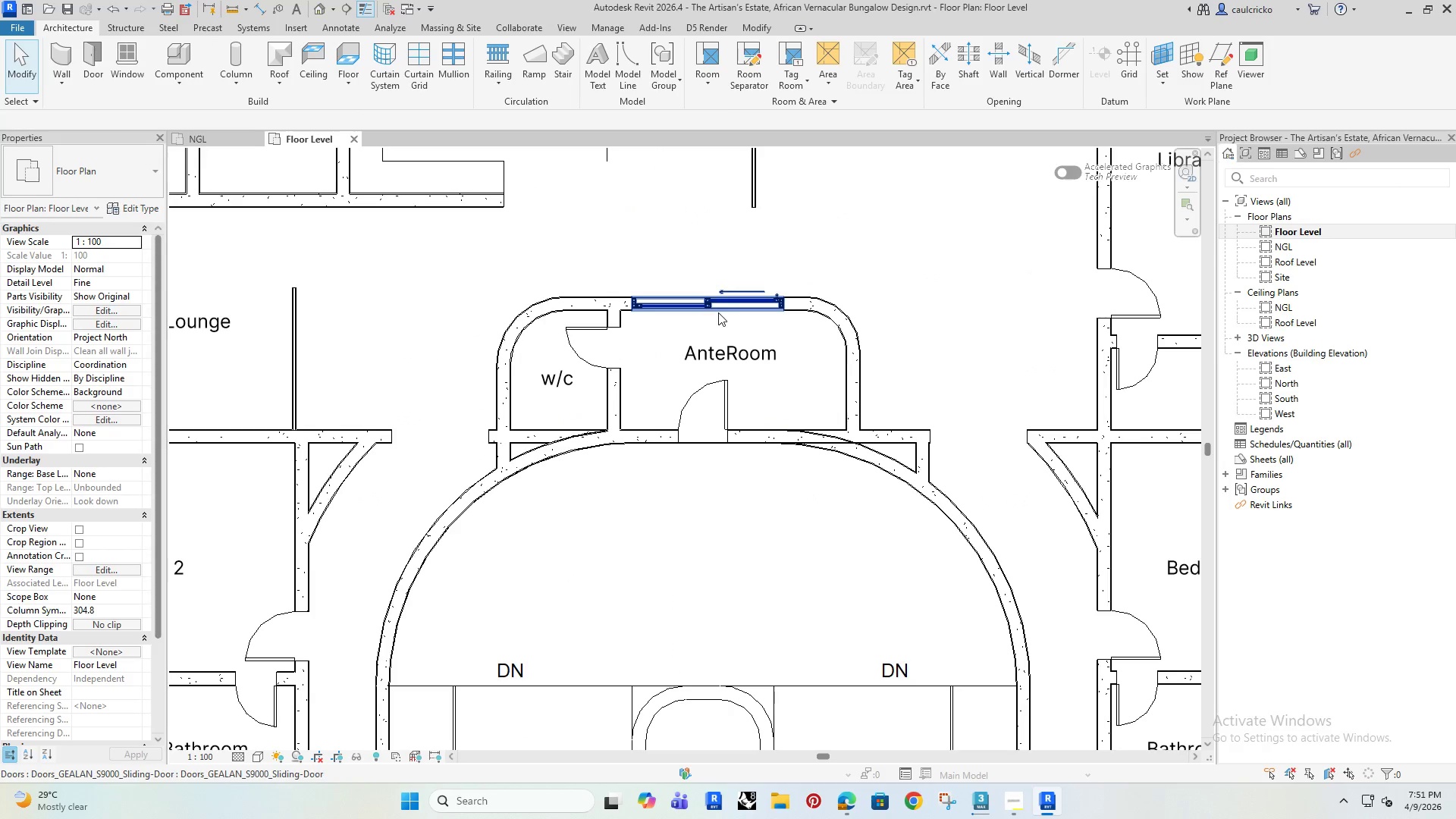 
left_click([727, 309])
 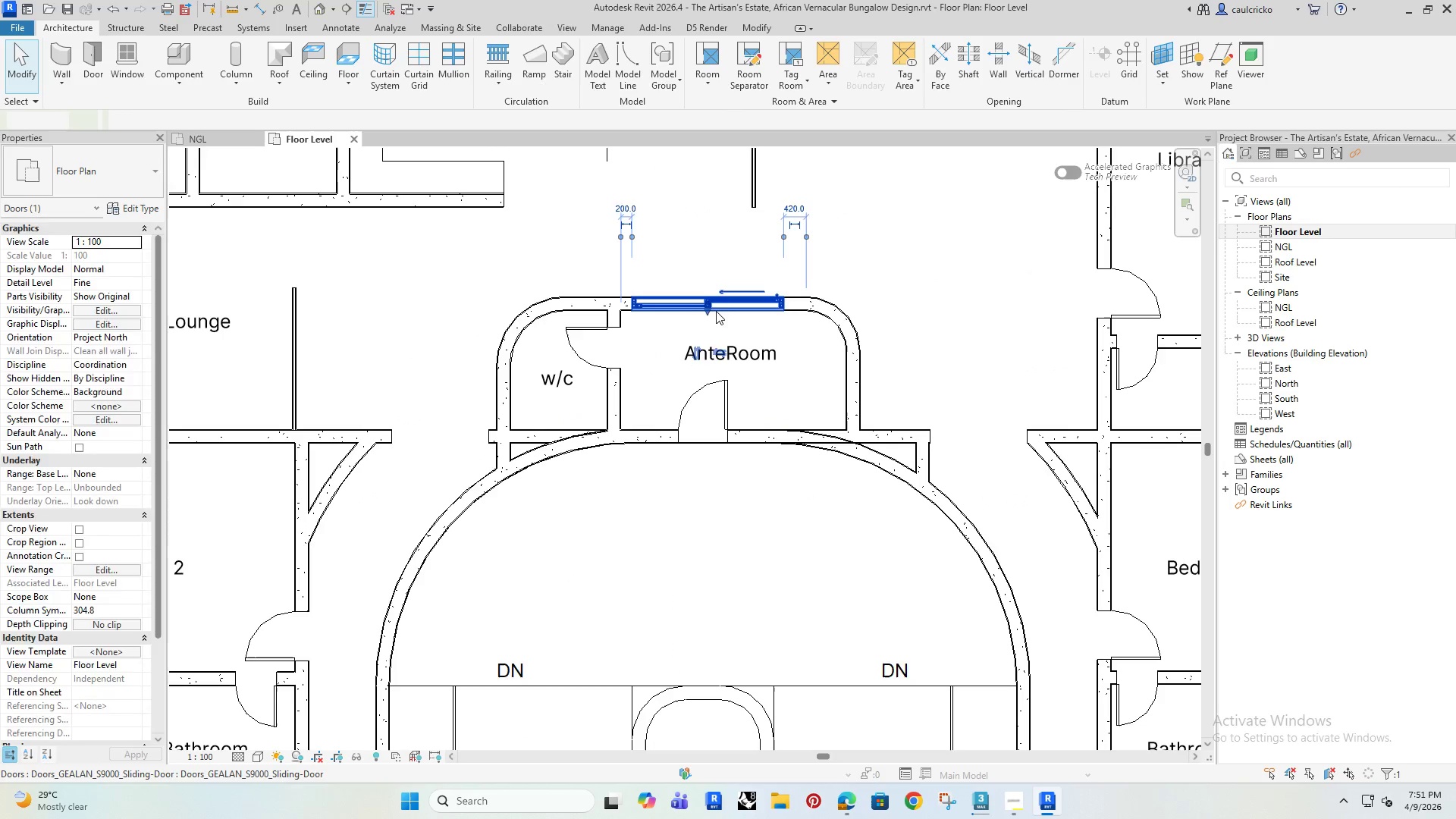 
key(Alt+AltRight)
 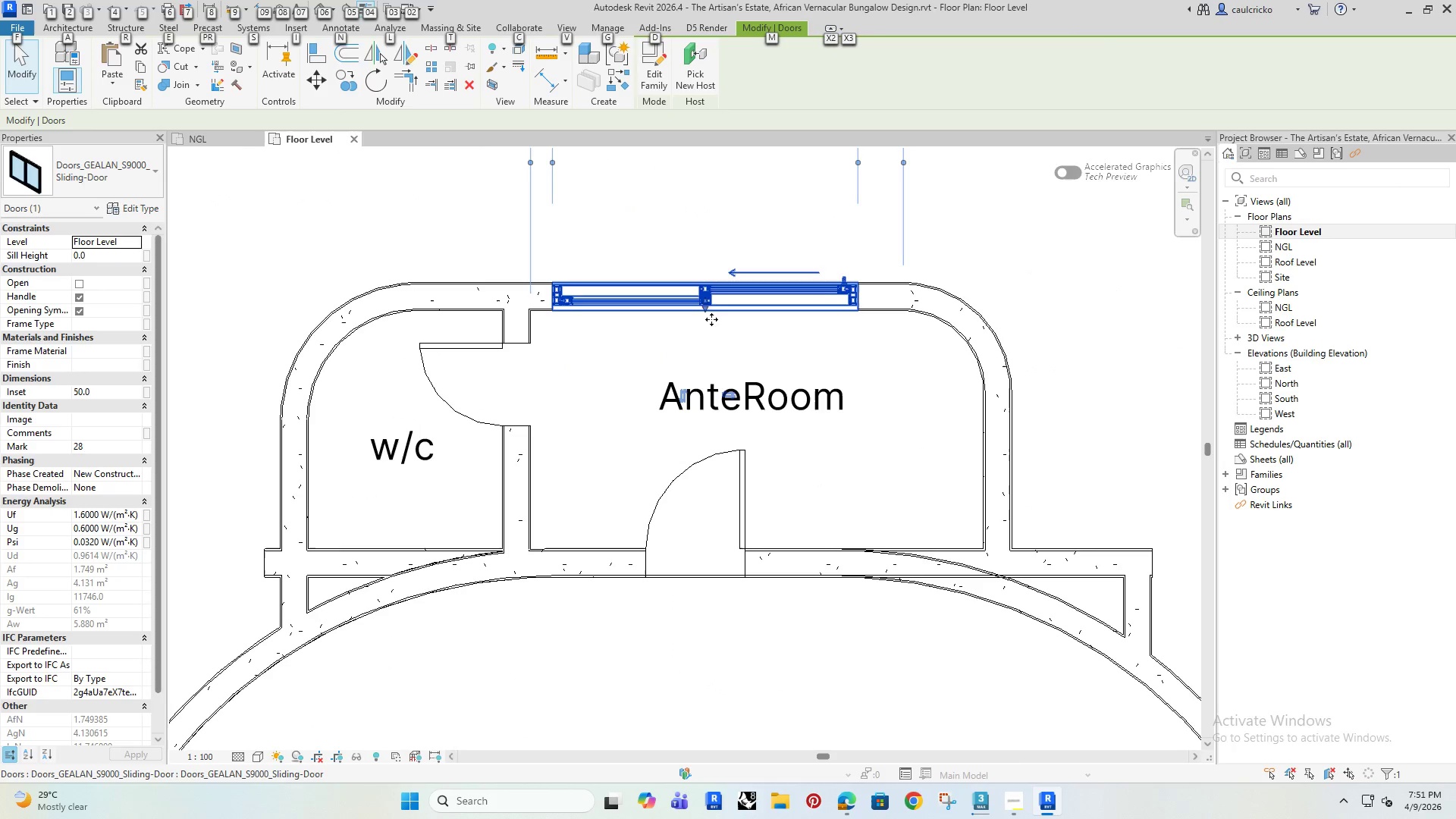 
scroll: coordinate [710, 311], scroll_direction: up, amount: 5.0
 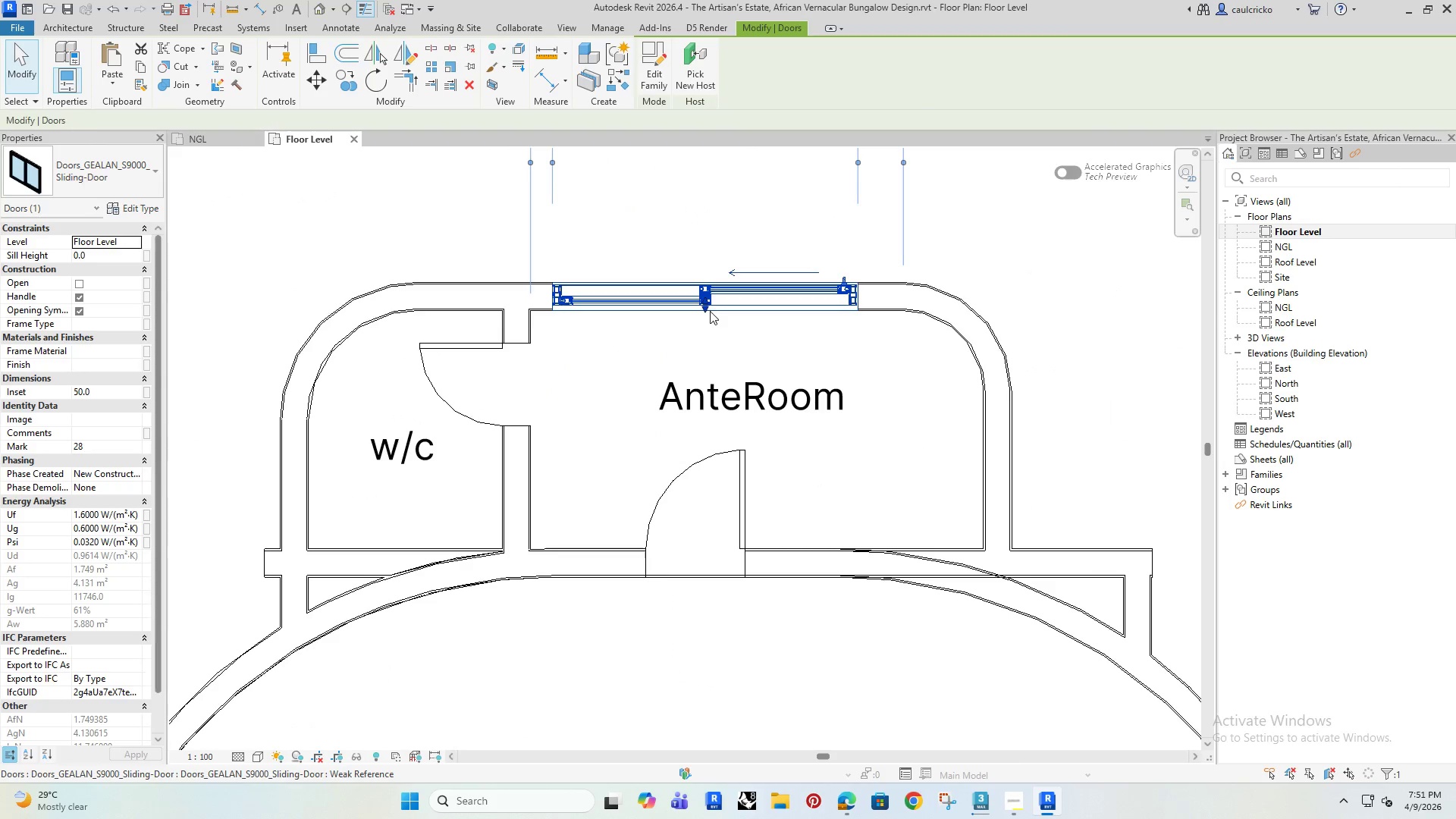 
key(Space)
 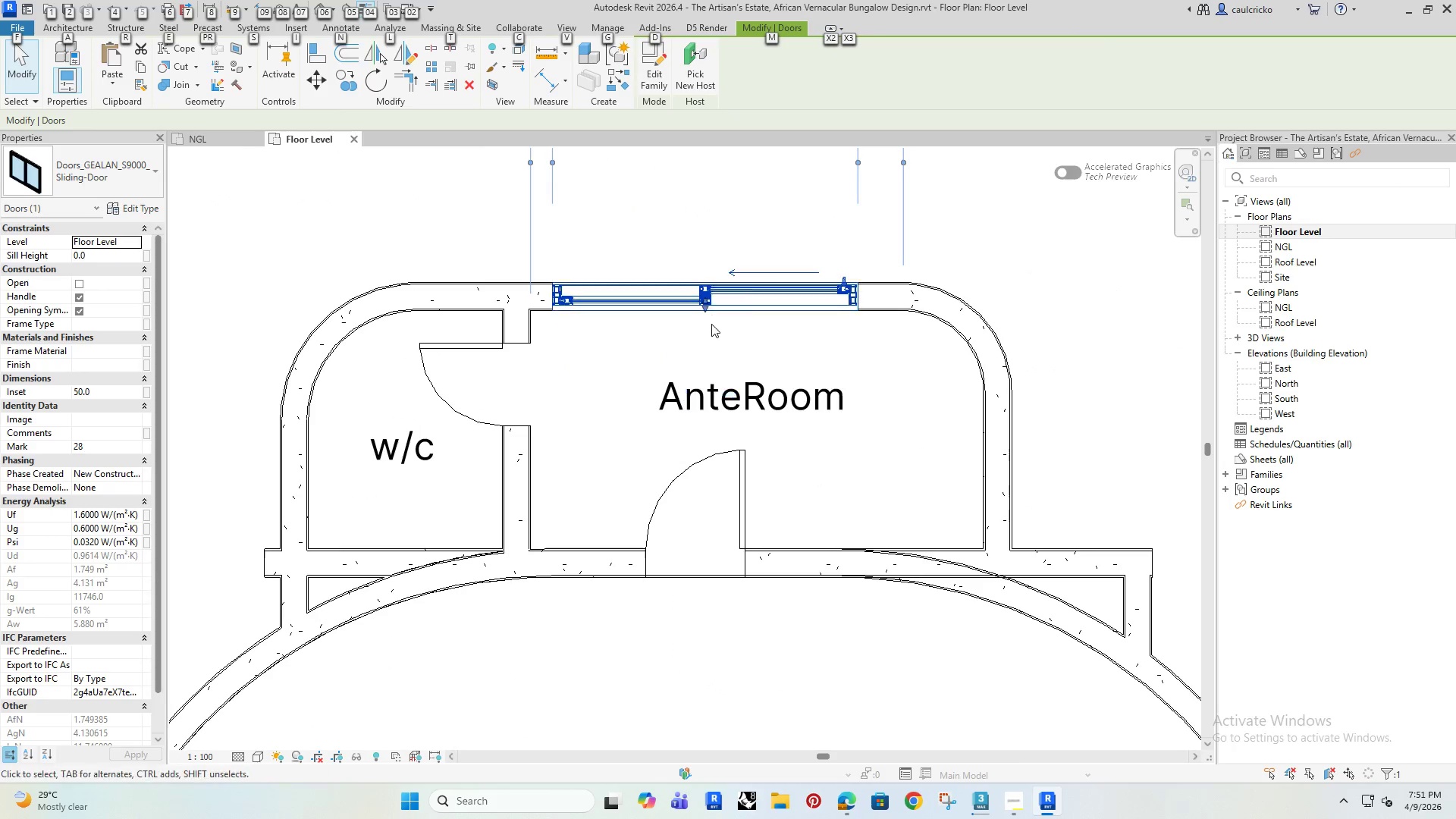 
key(Space)
 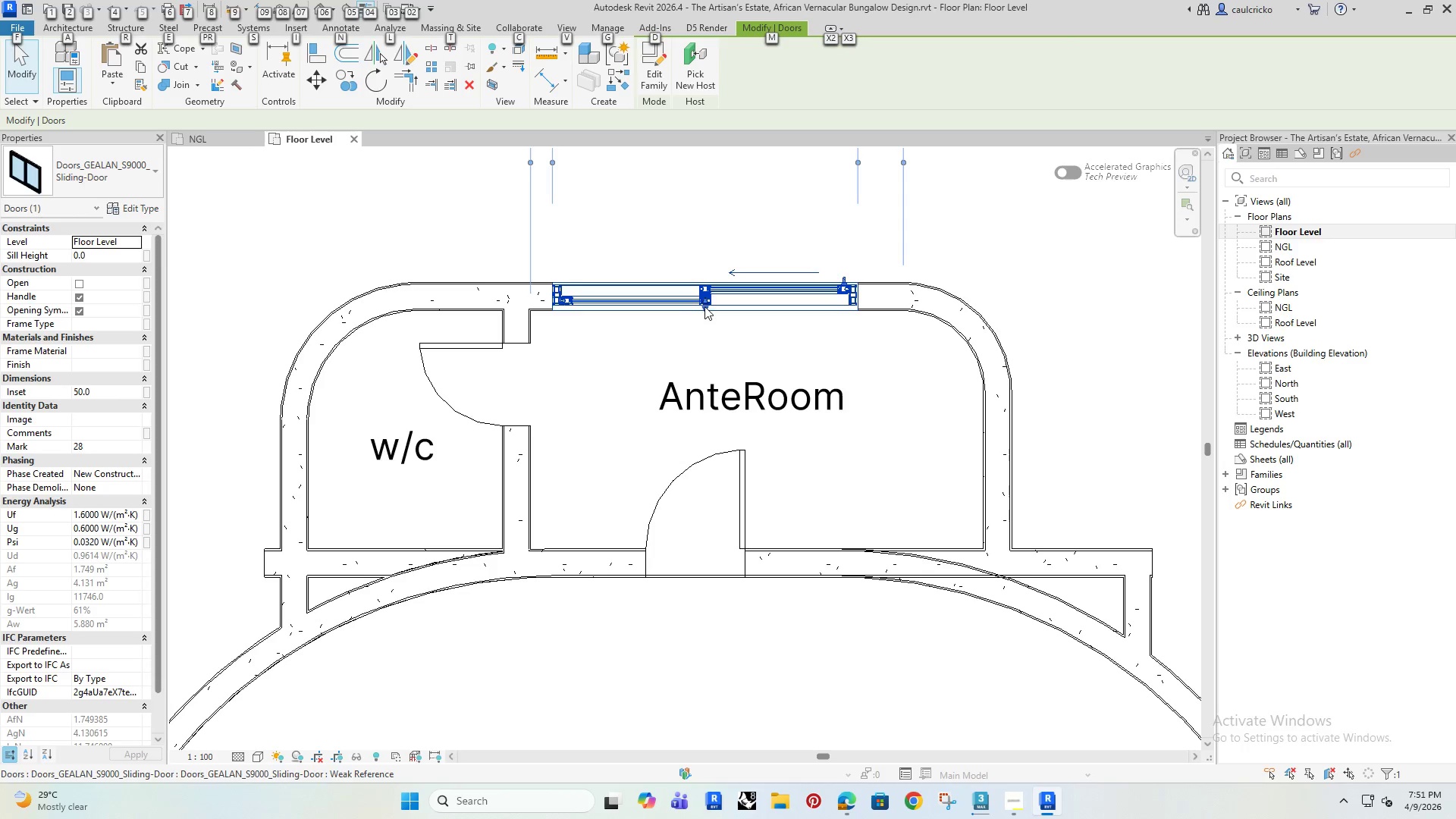 
left_click_drag(start_coordinate=[704, 306], to_coordinate=[703, 259])
 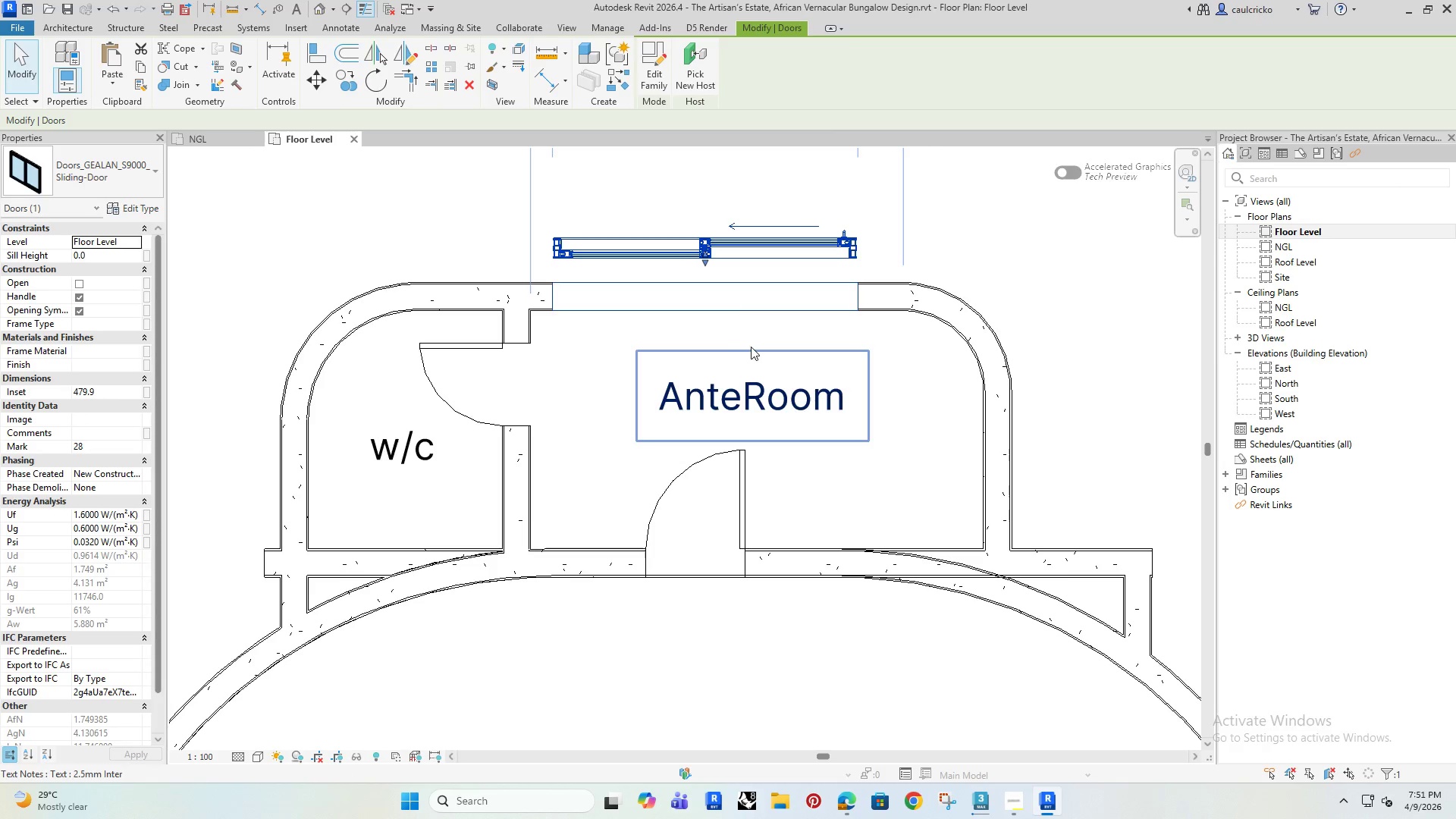 
key(Control+Z)
 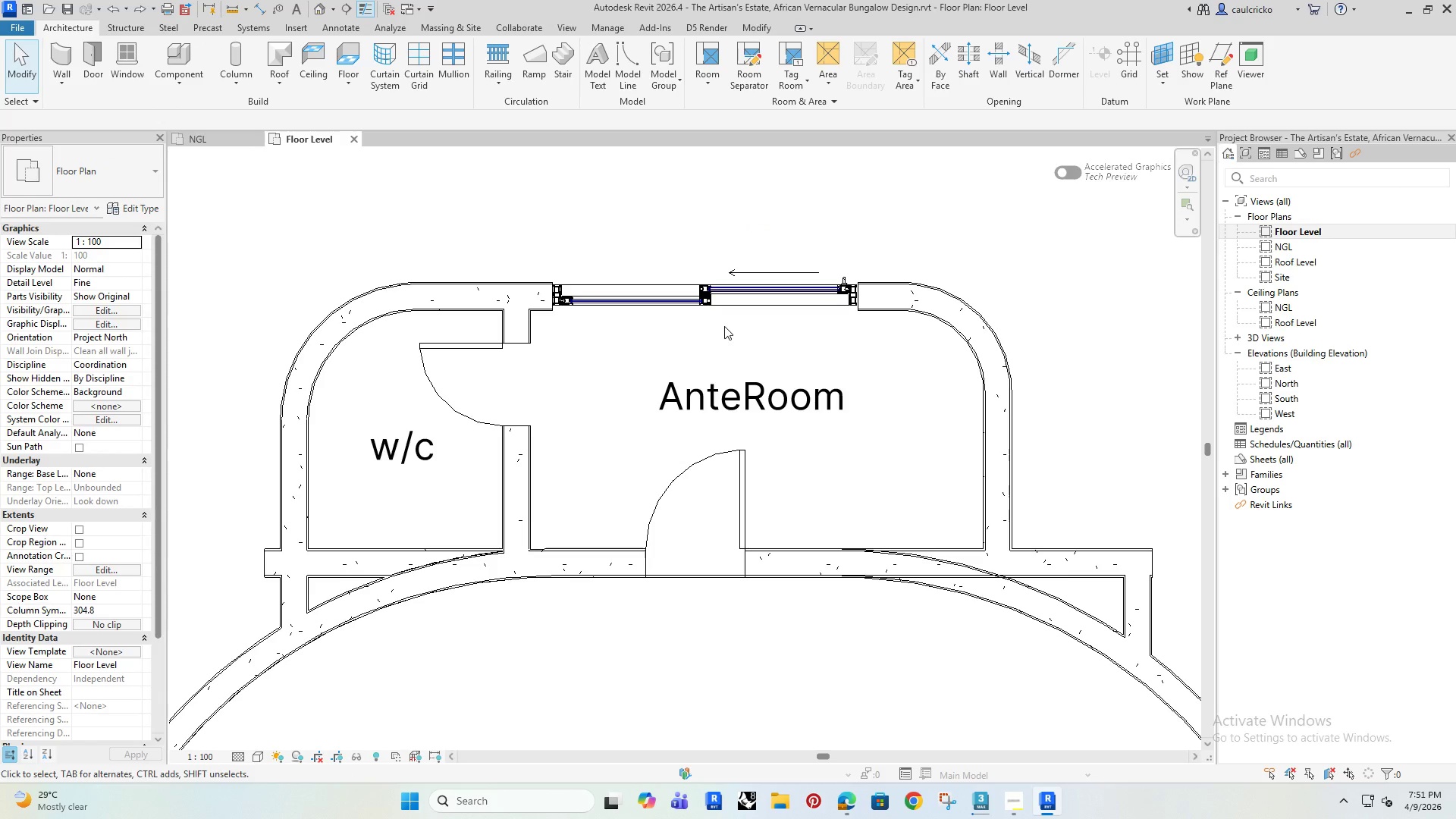 
left_click([732, 306])
 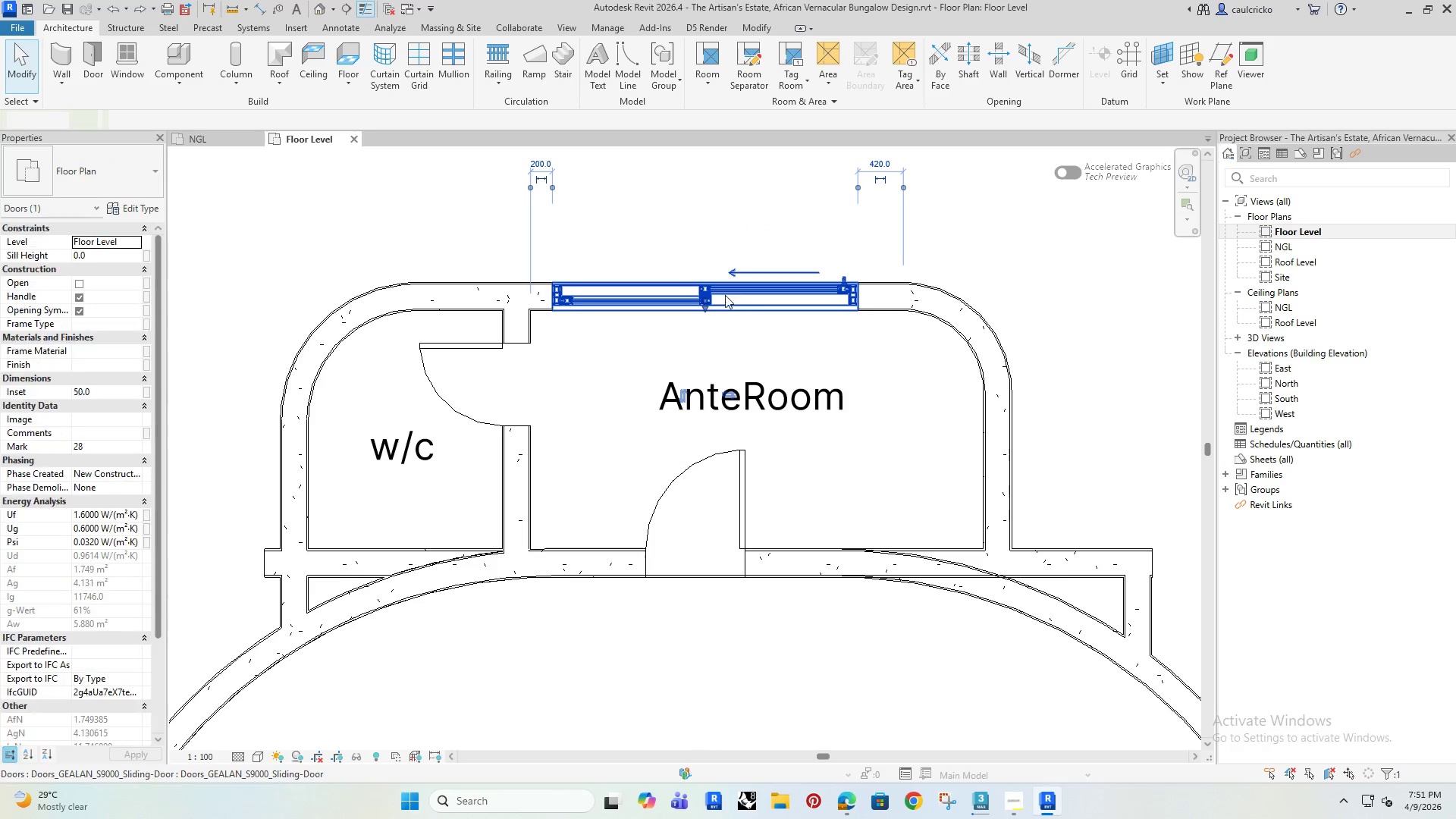 
key(Space)
 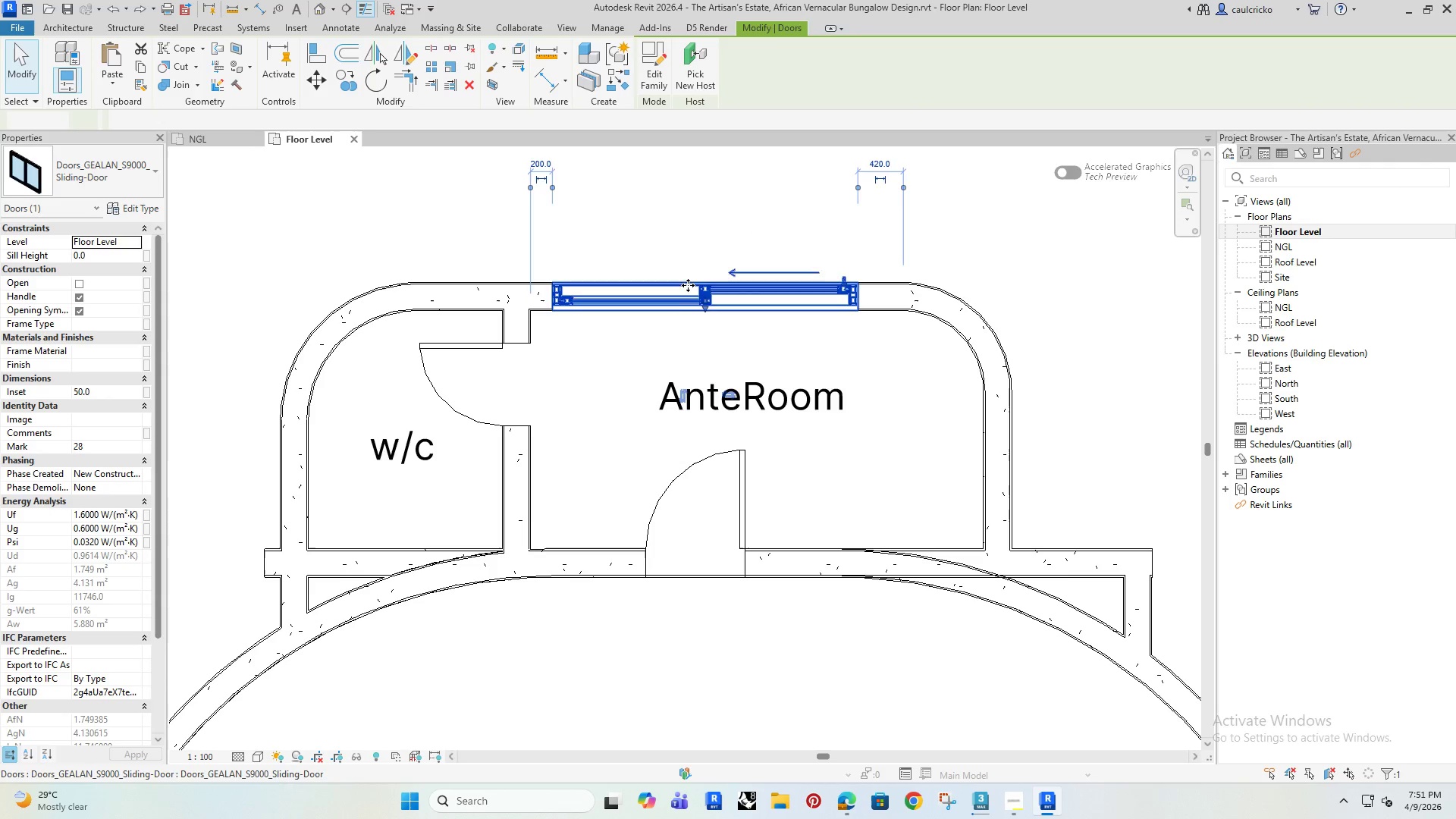 
key(Space)
 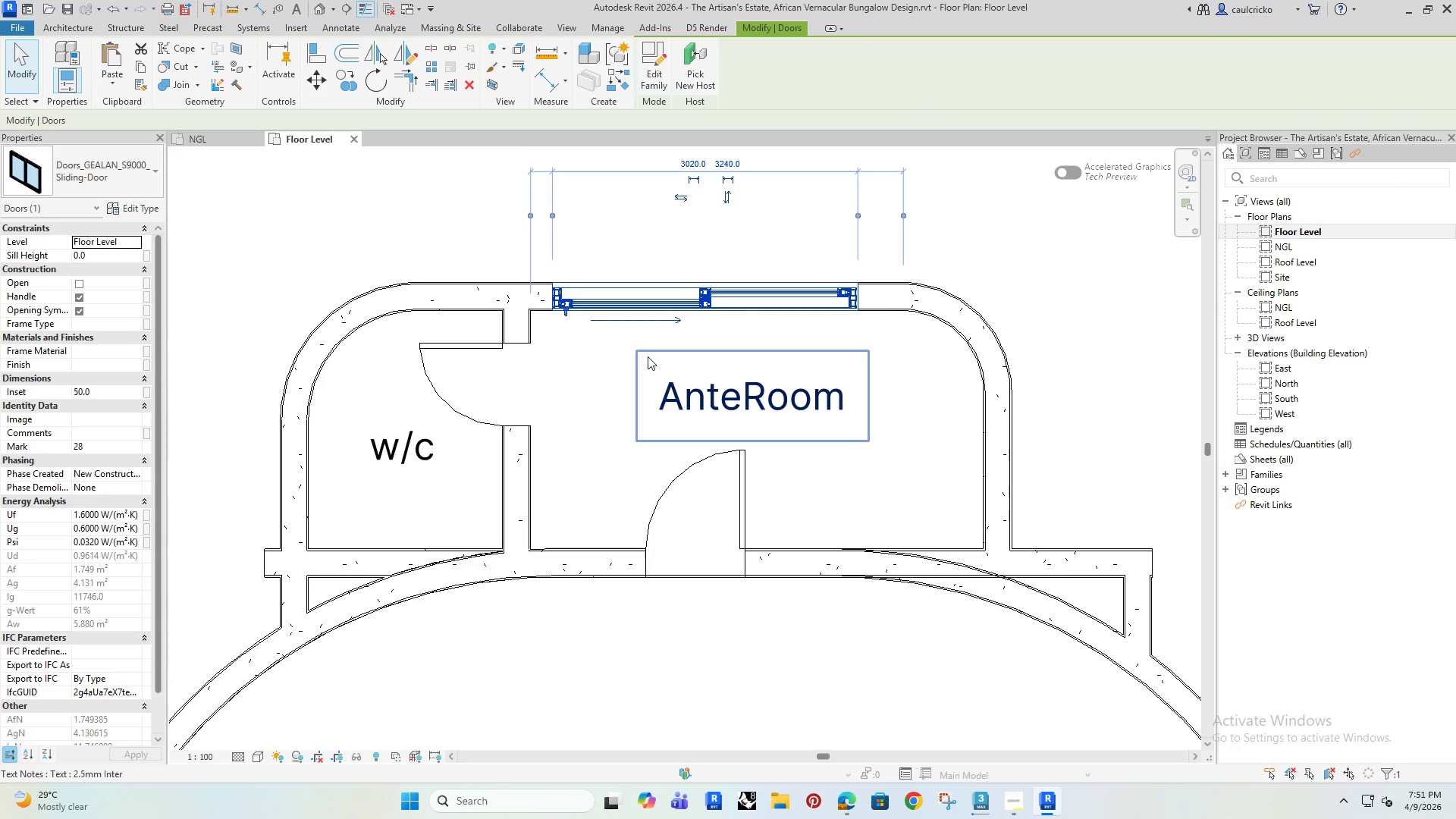 
key(Space)
 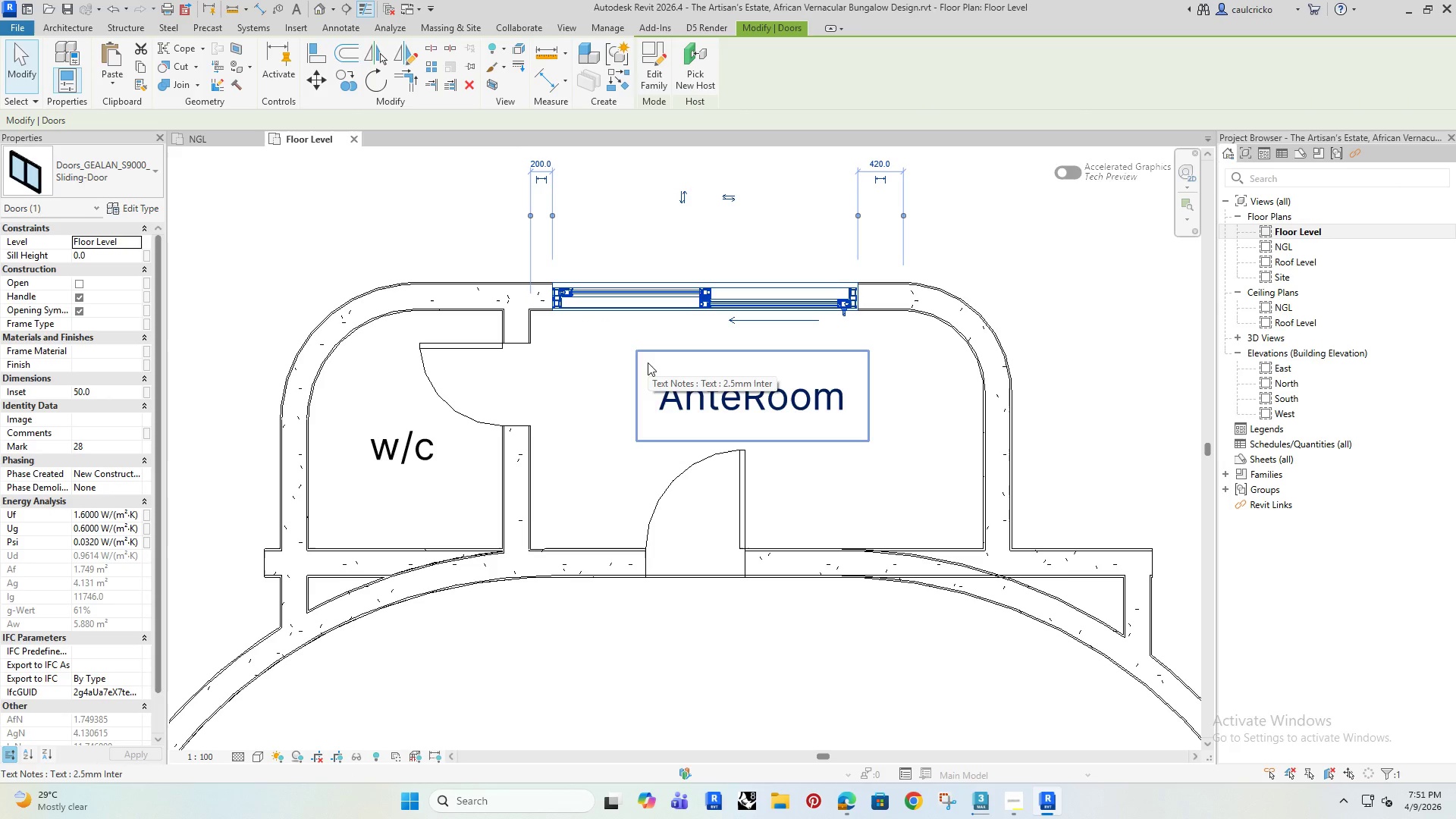 
key(Space)
 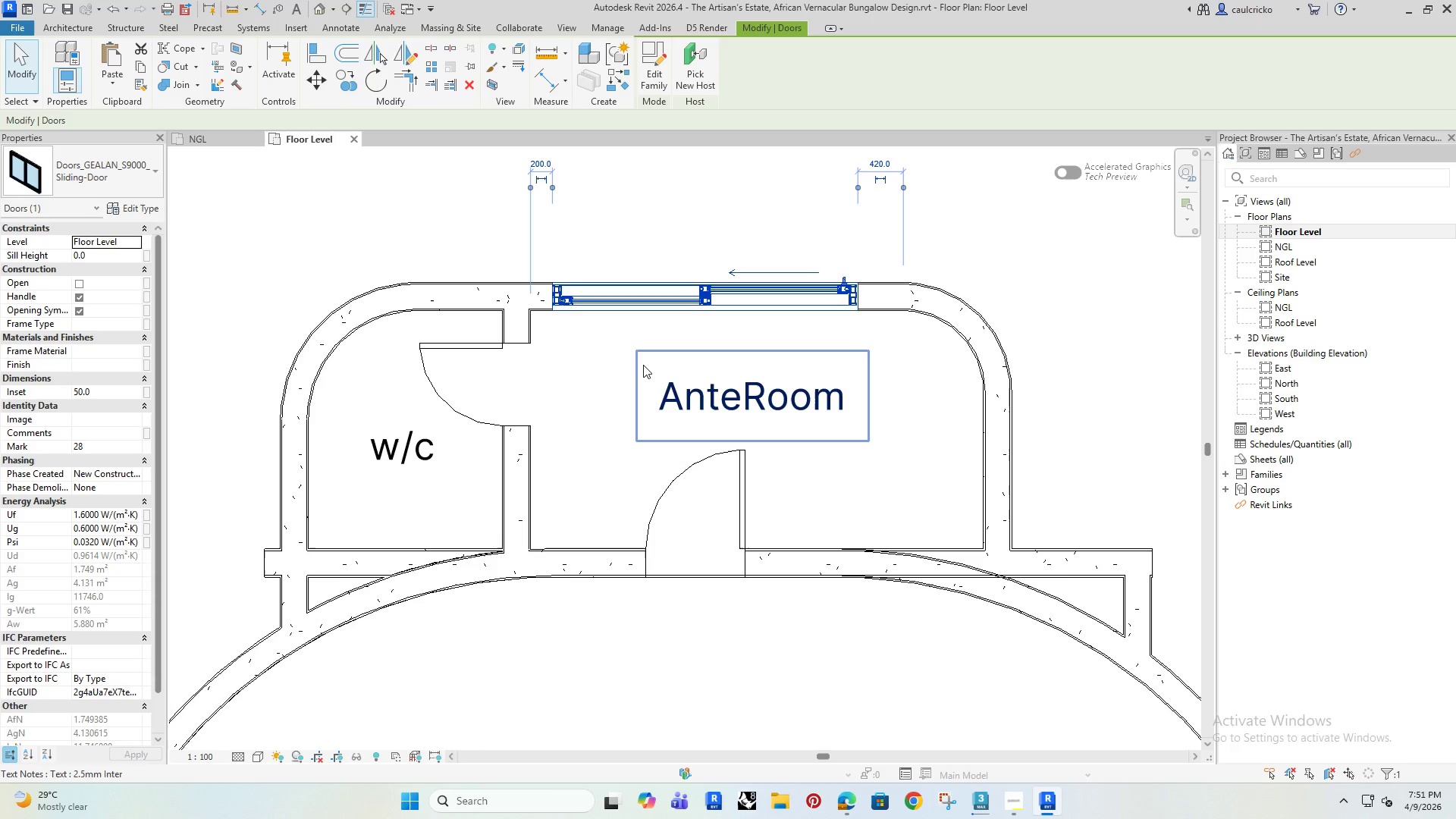 
scroll: coordinate [642, 378], scroll_direction: down, amount: 4.0
 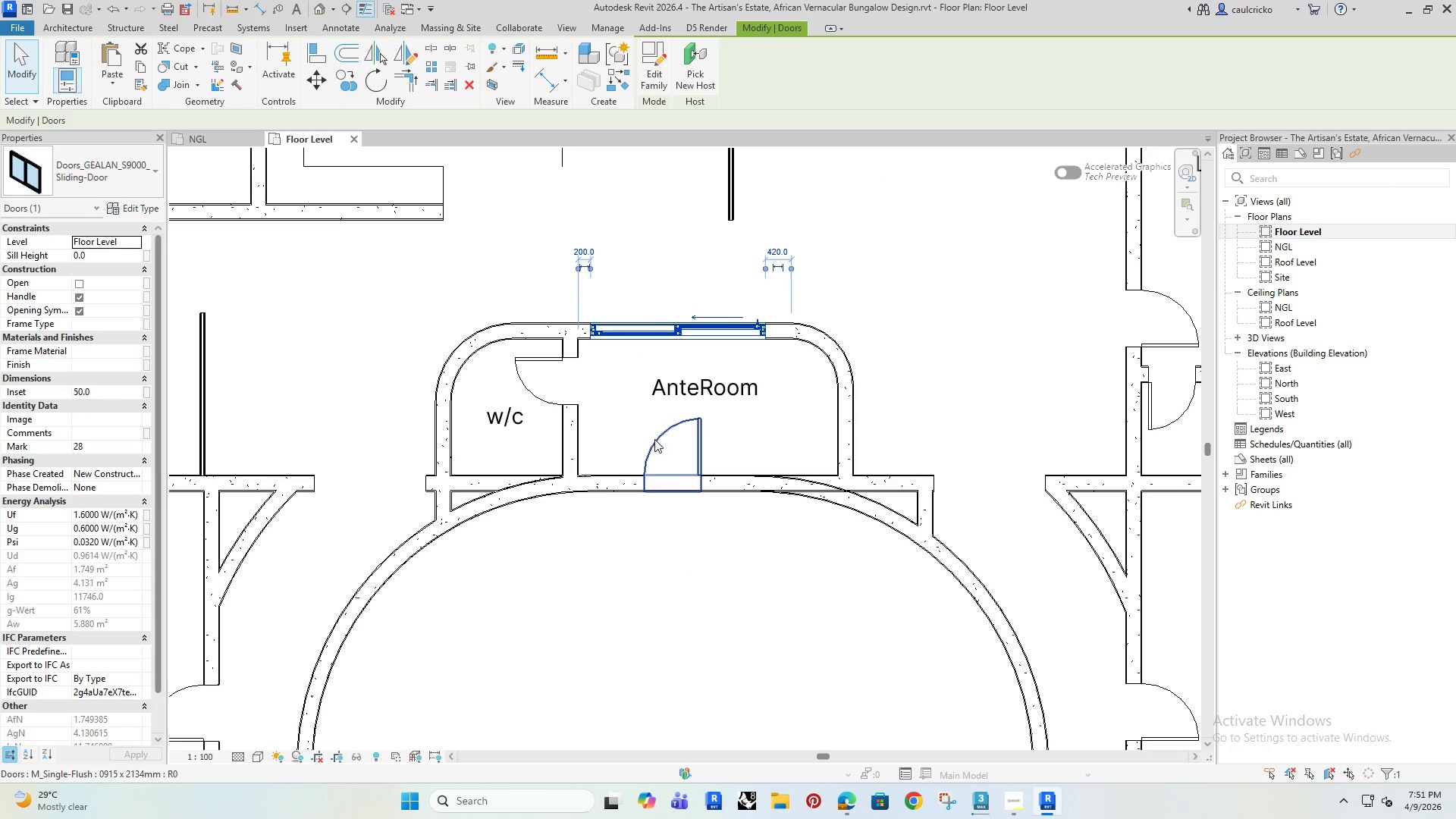 
left_click([654, 439])
 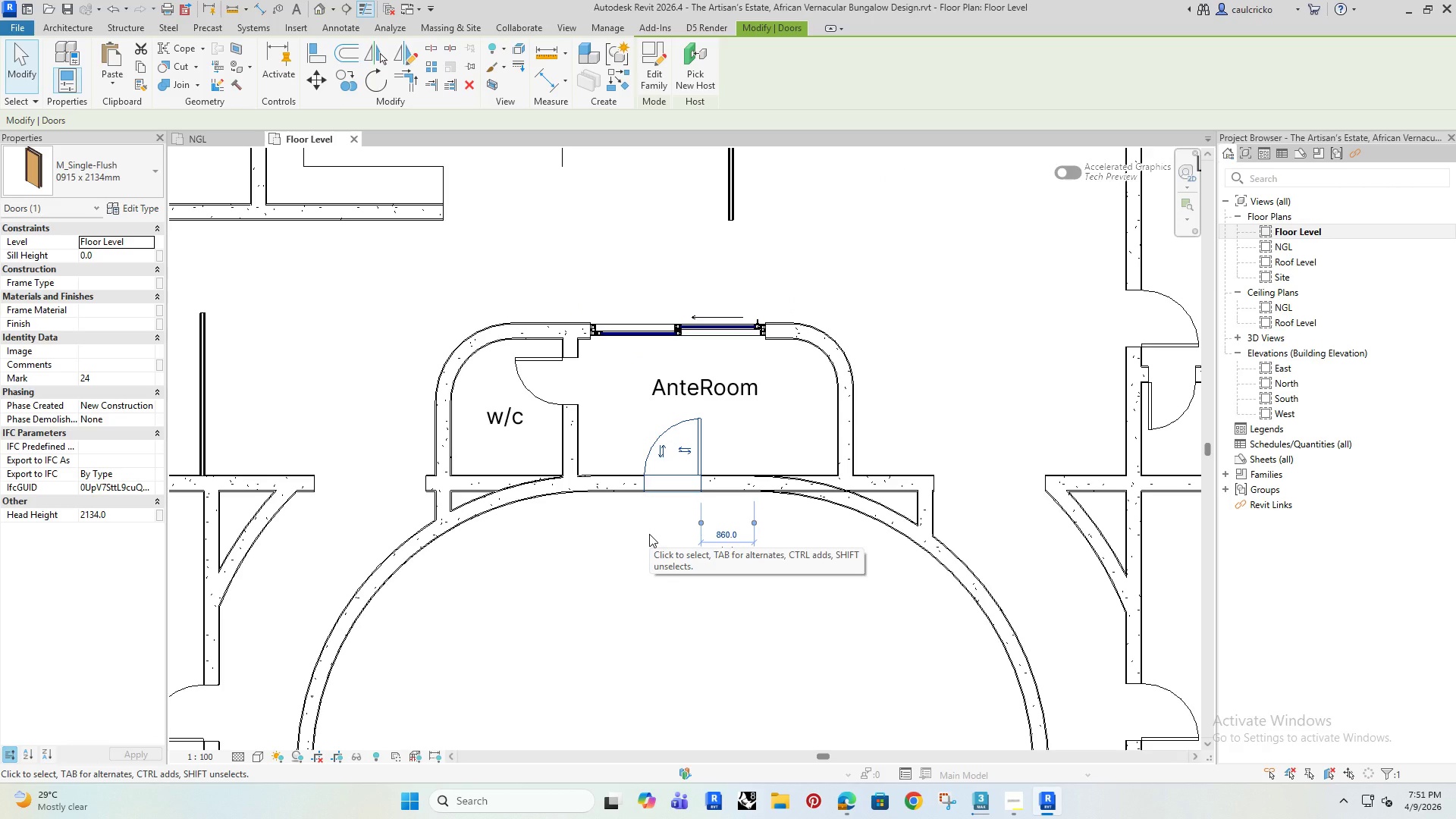 
key(Space)
 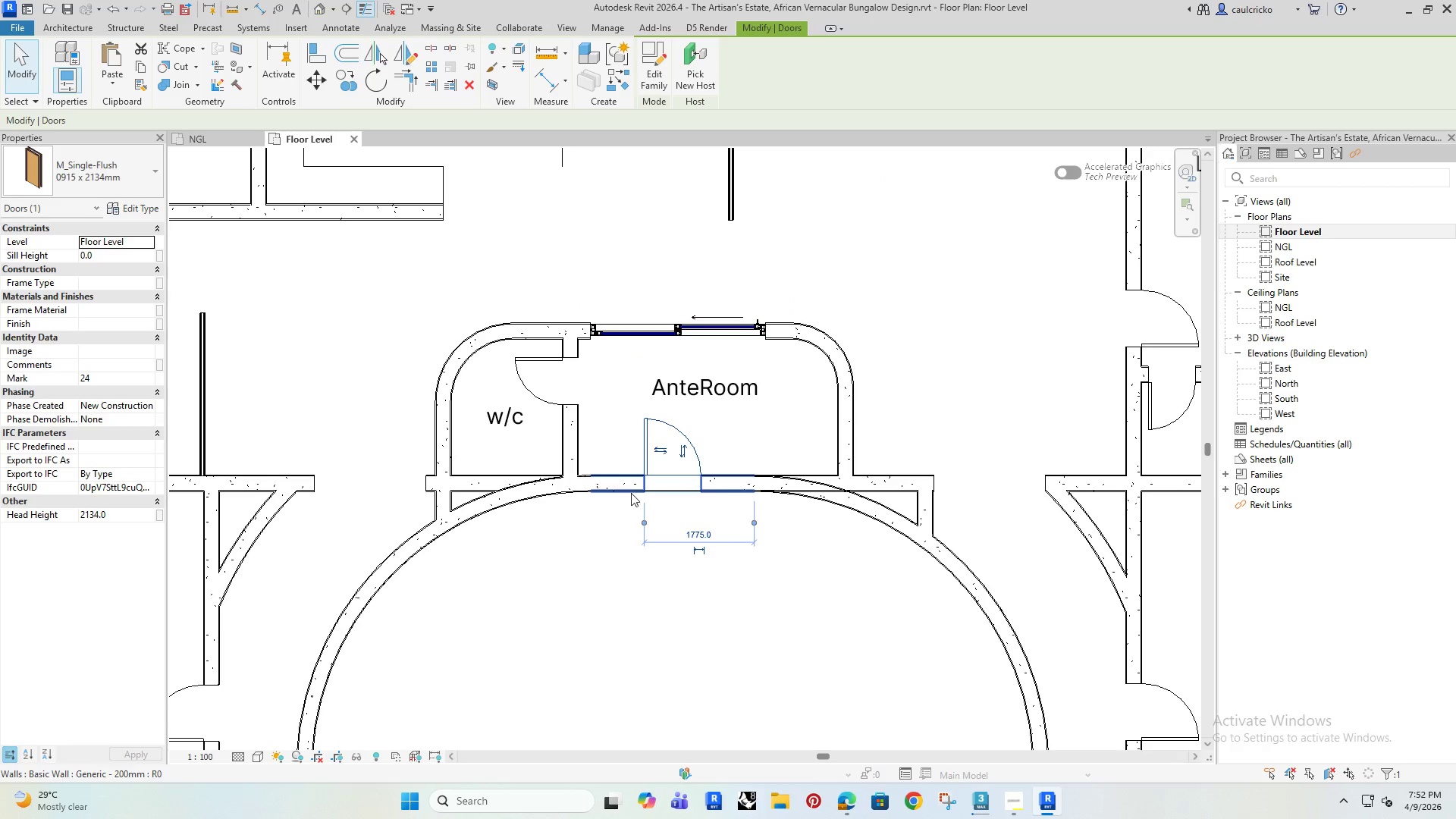 
scroll: coordinate [631, 469], scroll_direction: up, amount: 3.0
 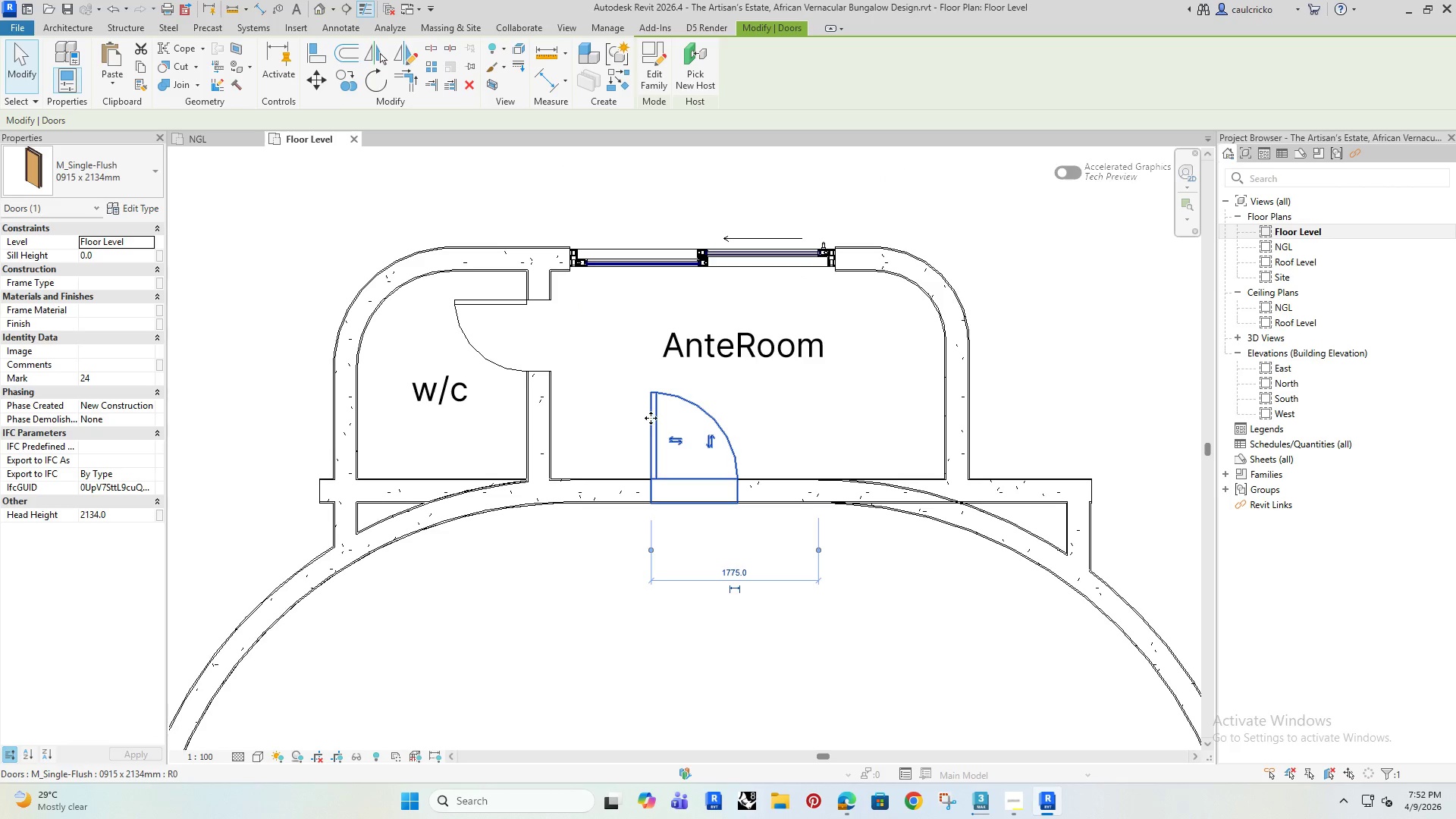 
left_click_drag(start_coordinate=[651, 418], to_coordinate=[570, 421])
 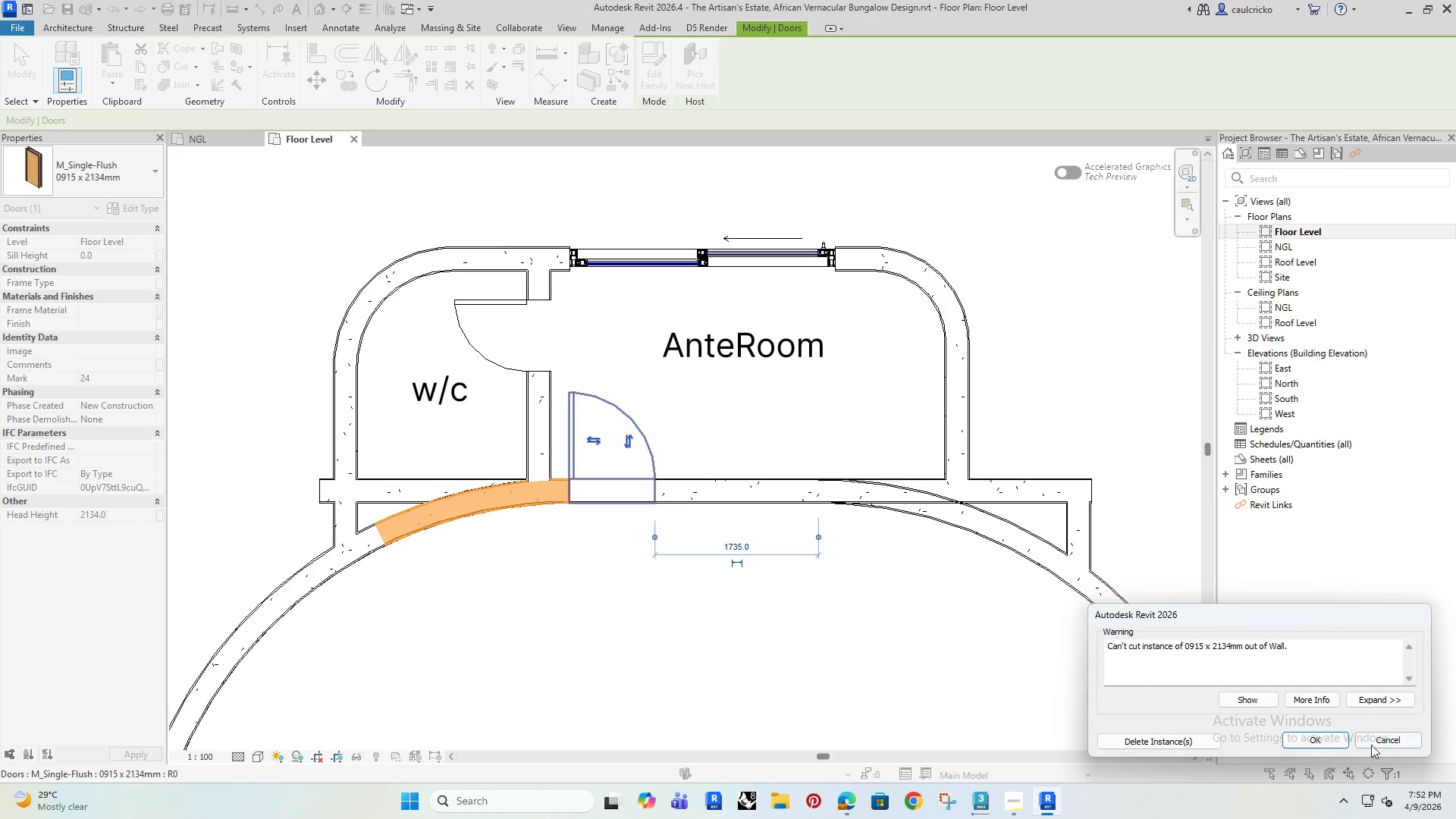 
left_click([1372, 748])
 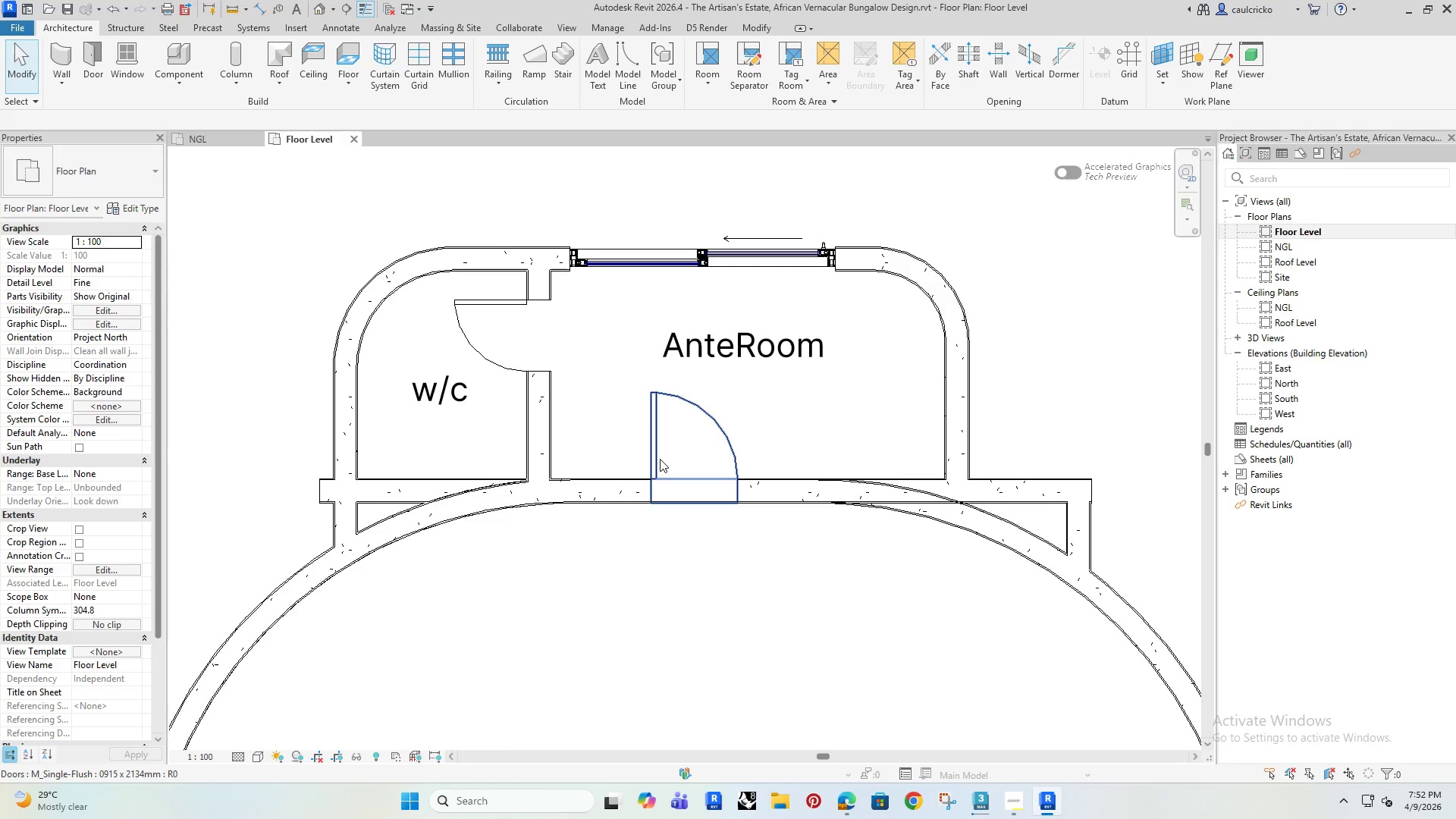 
left_click([655, 450])
 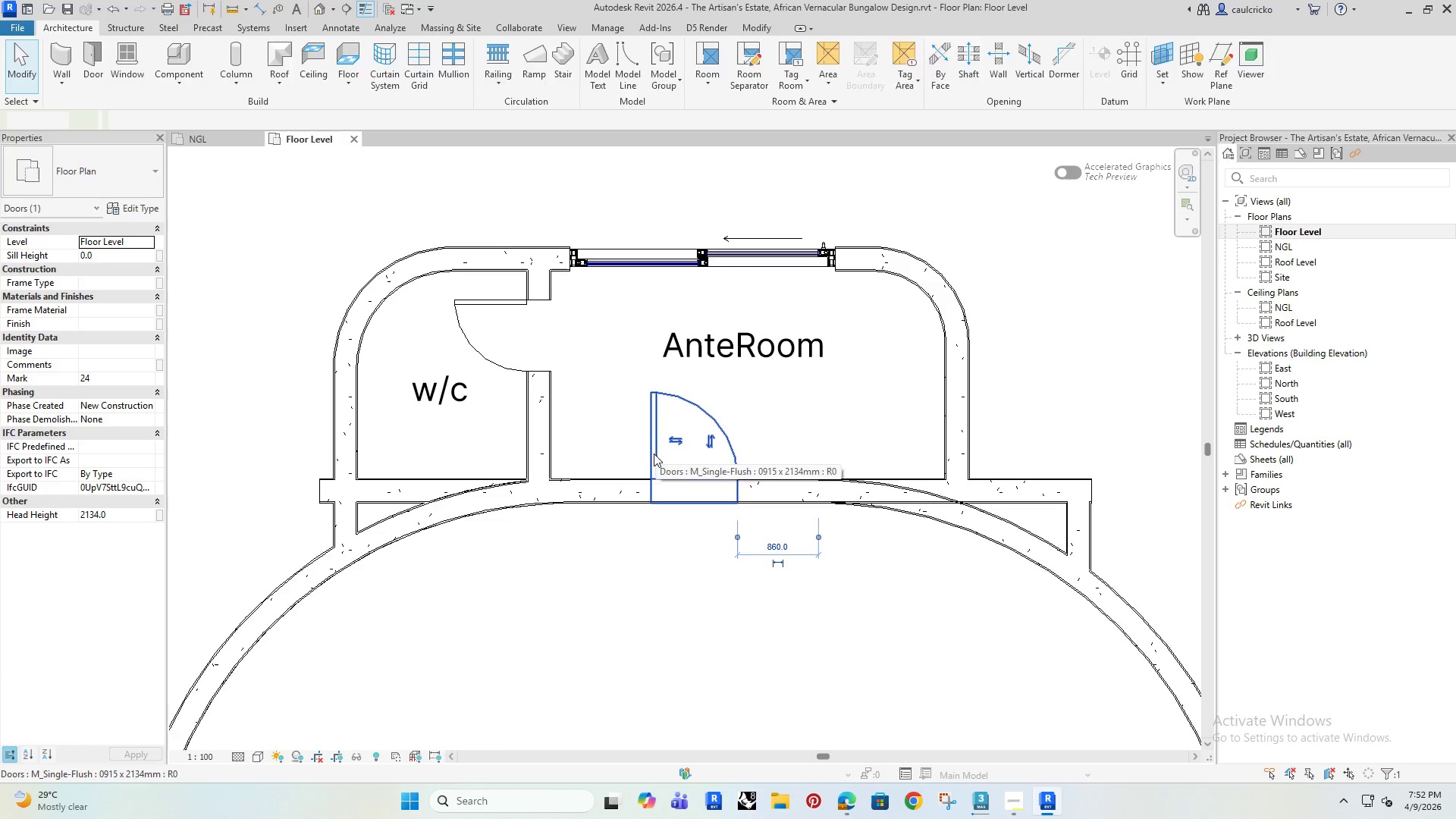 
key(ArrowLeft)
 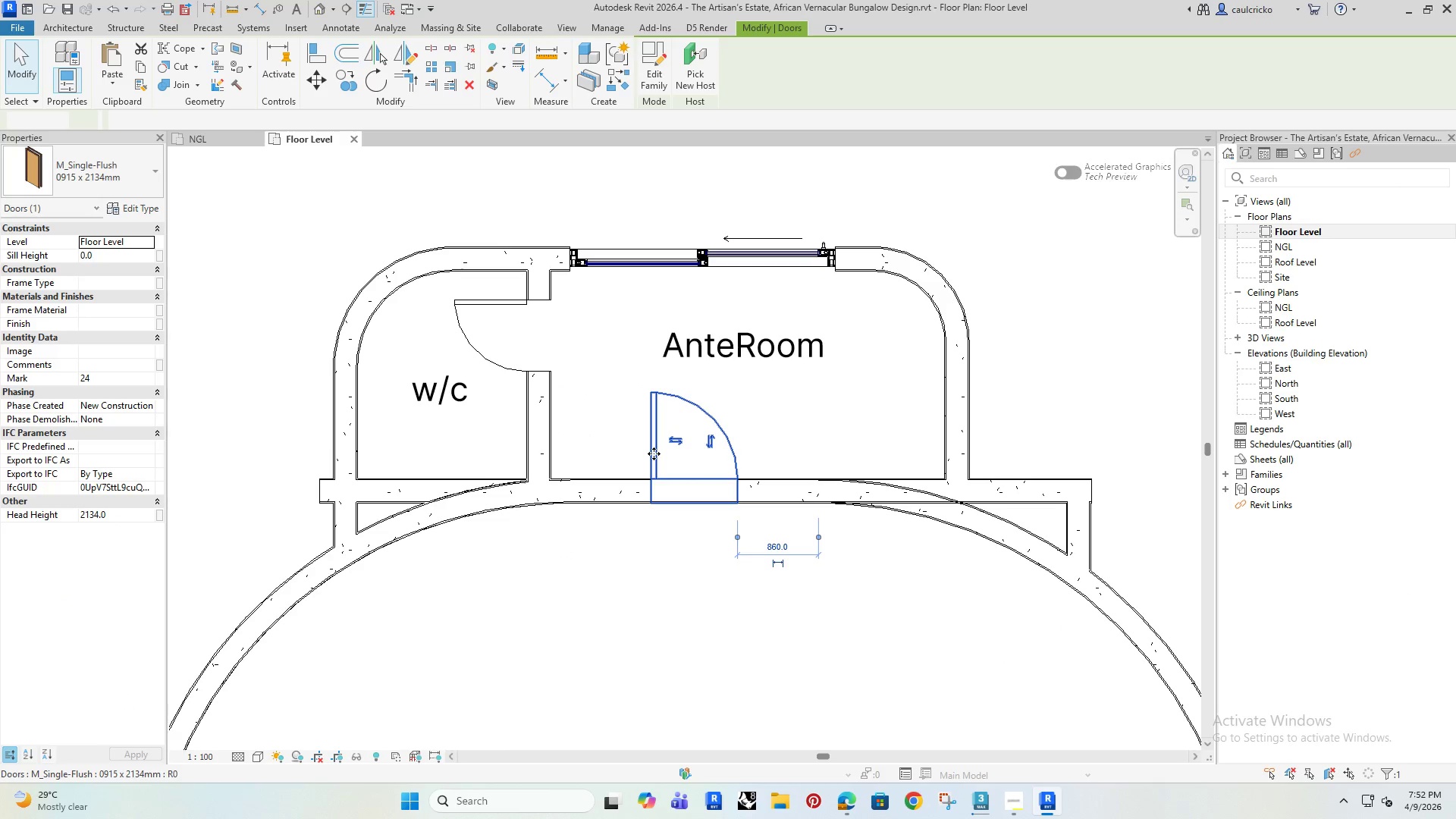 
key(ArrowLeft)
 